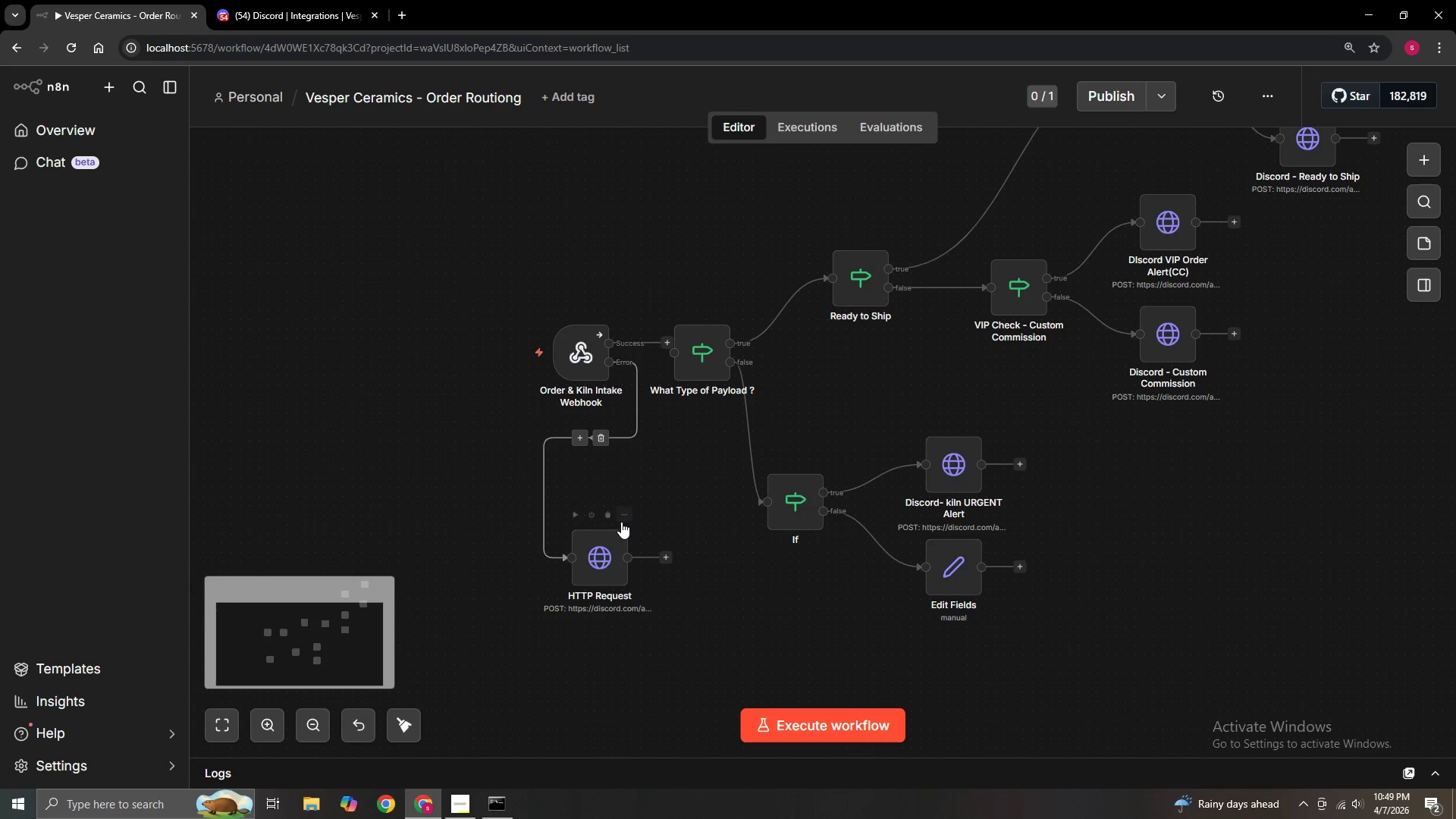 
left_click([621, 516])
 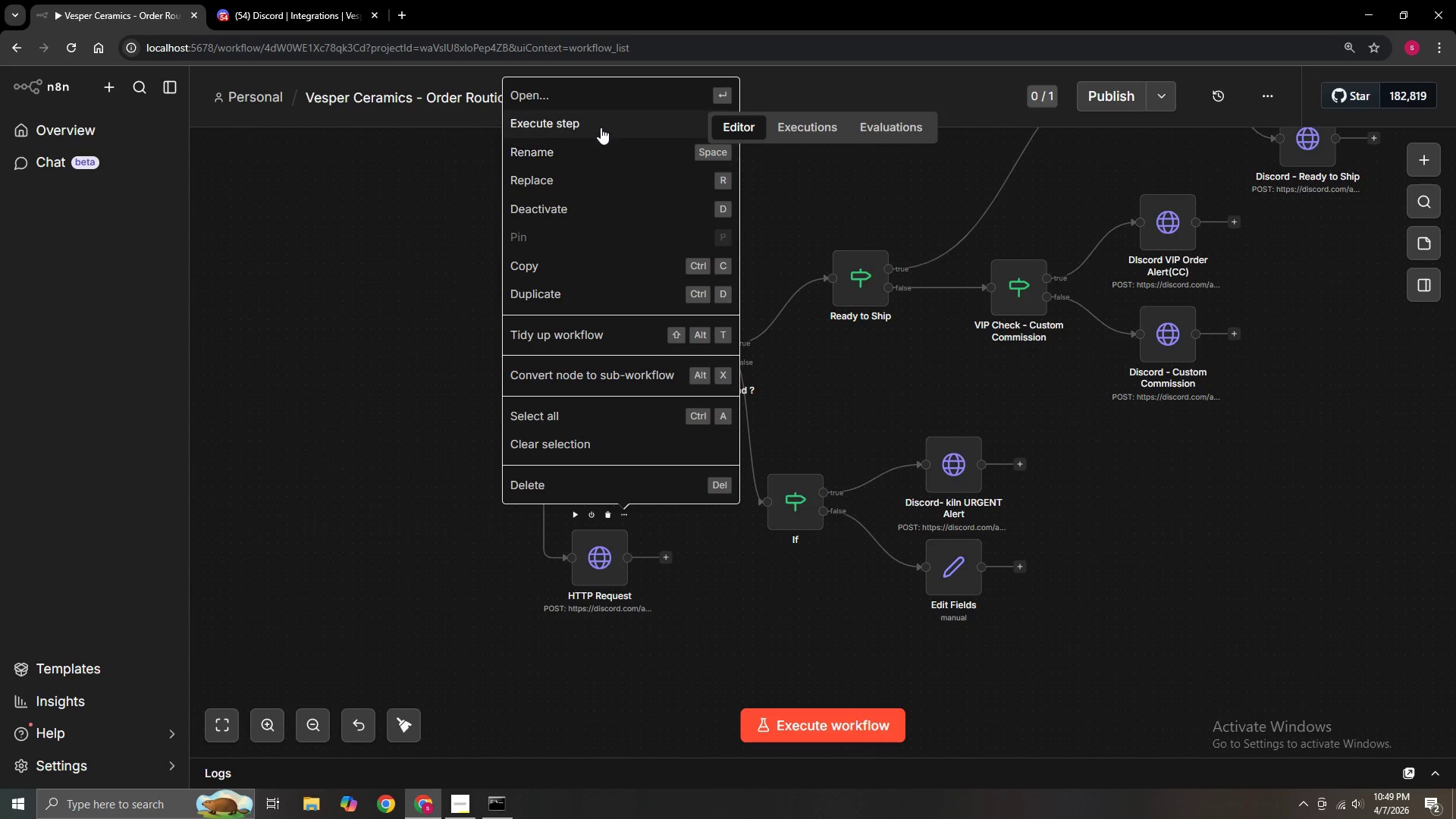 
left_click([601, 126])
 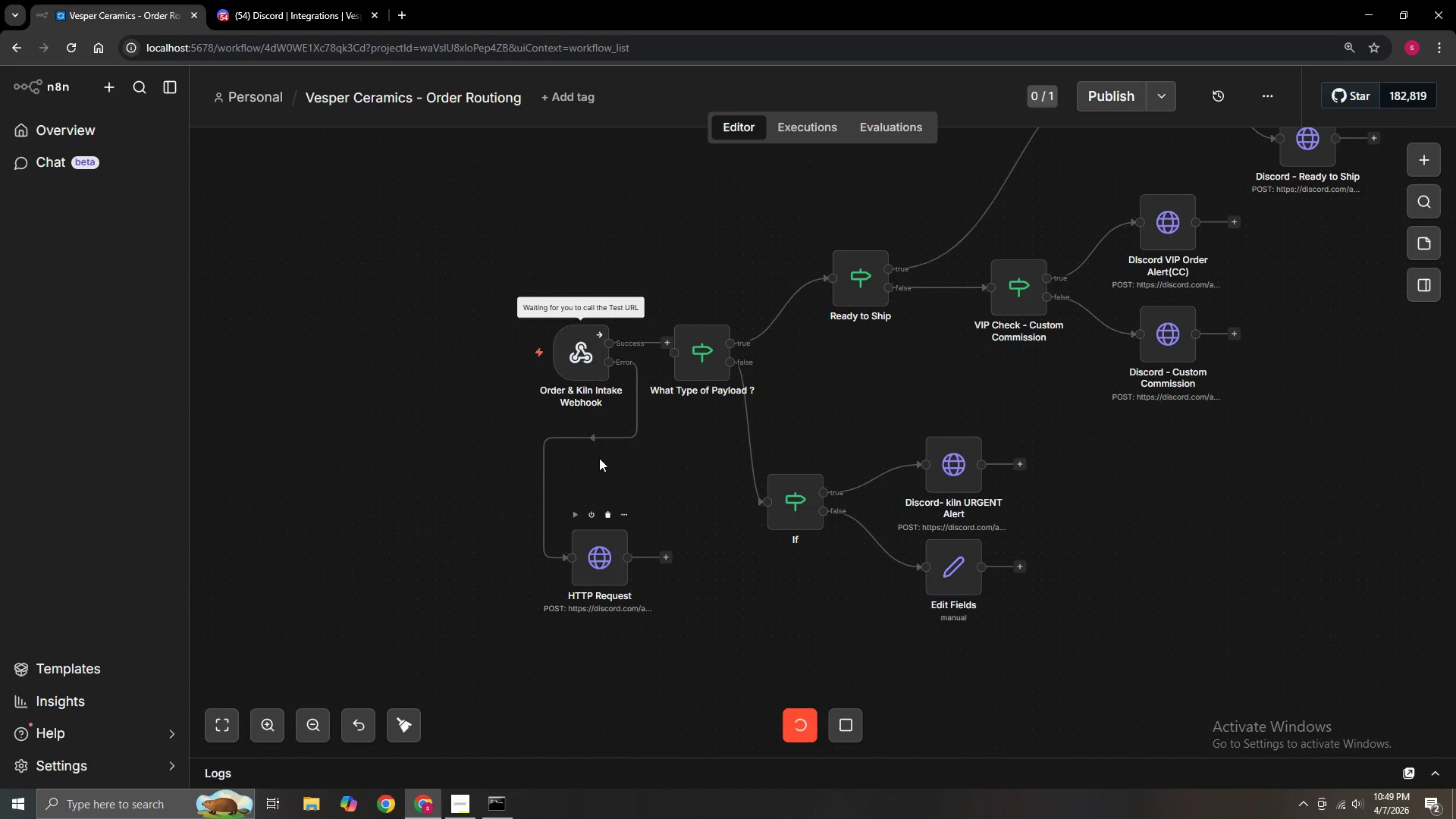 
double_click([589, 358])
 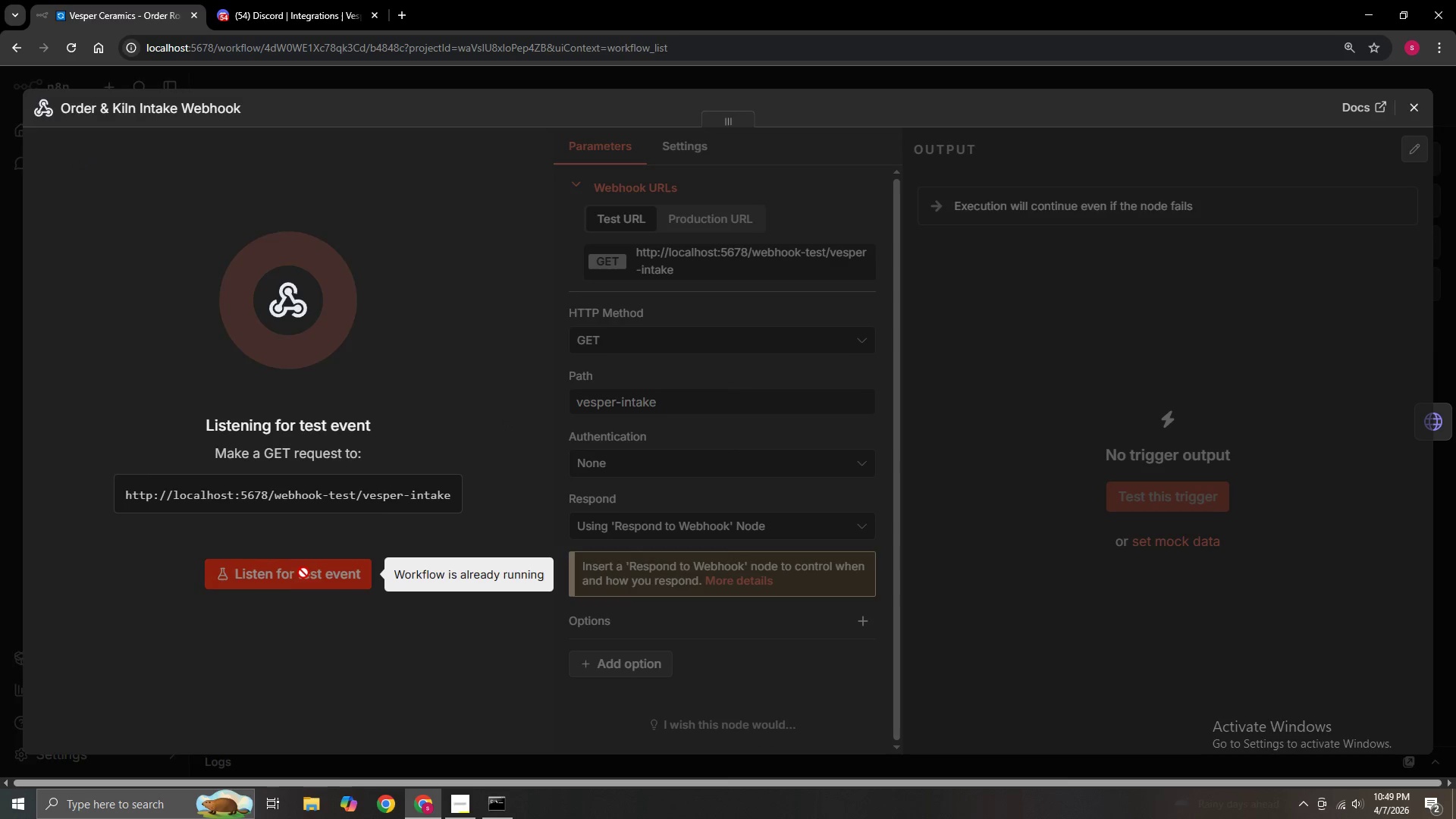 
left_click([297, 578])
 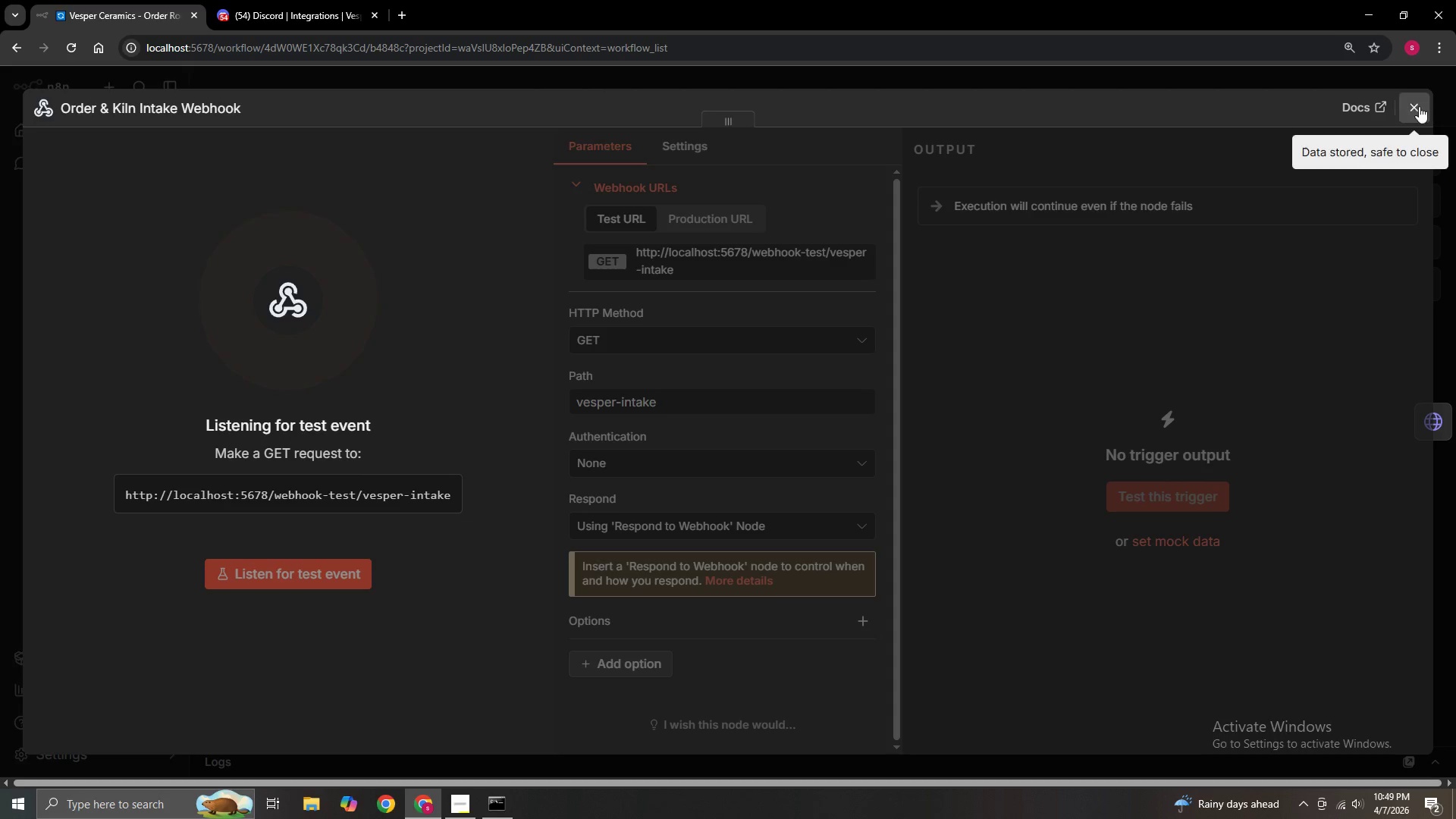 
left_click([1425, 100])
 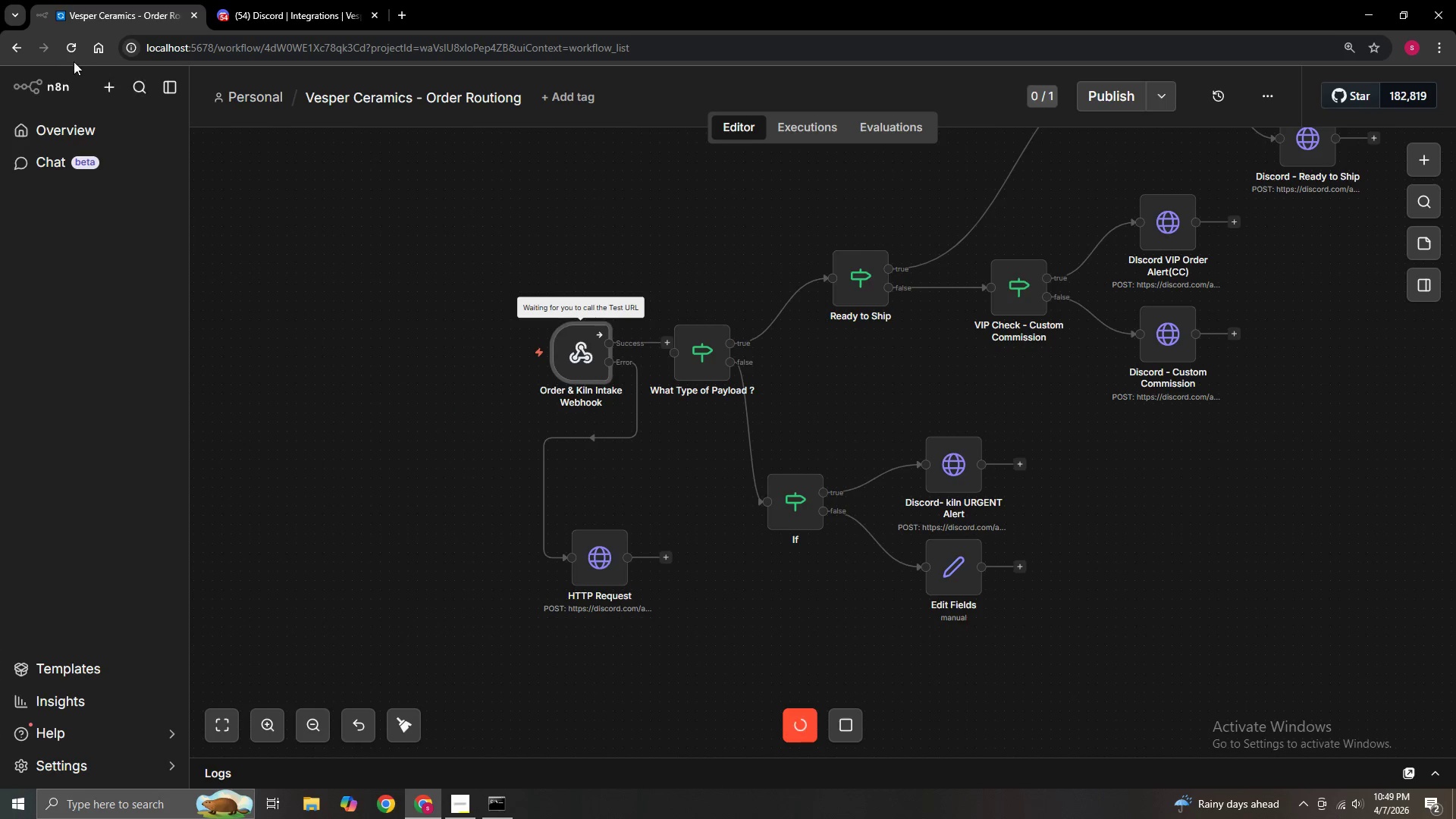 
left_click([79, 54])
 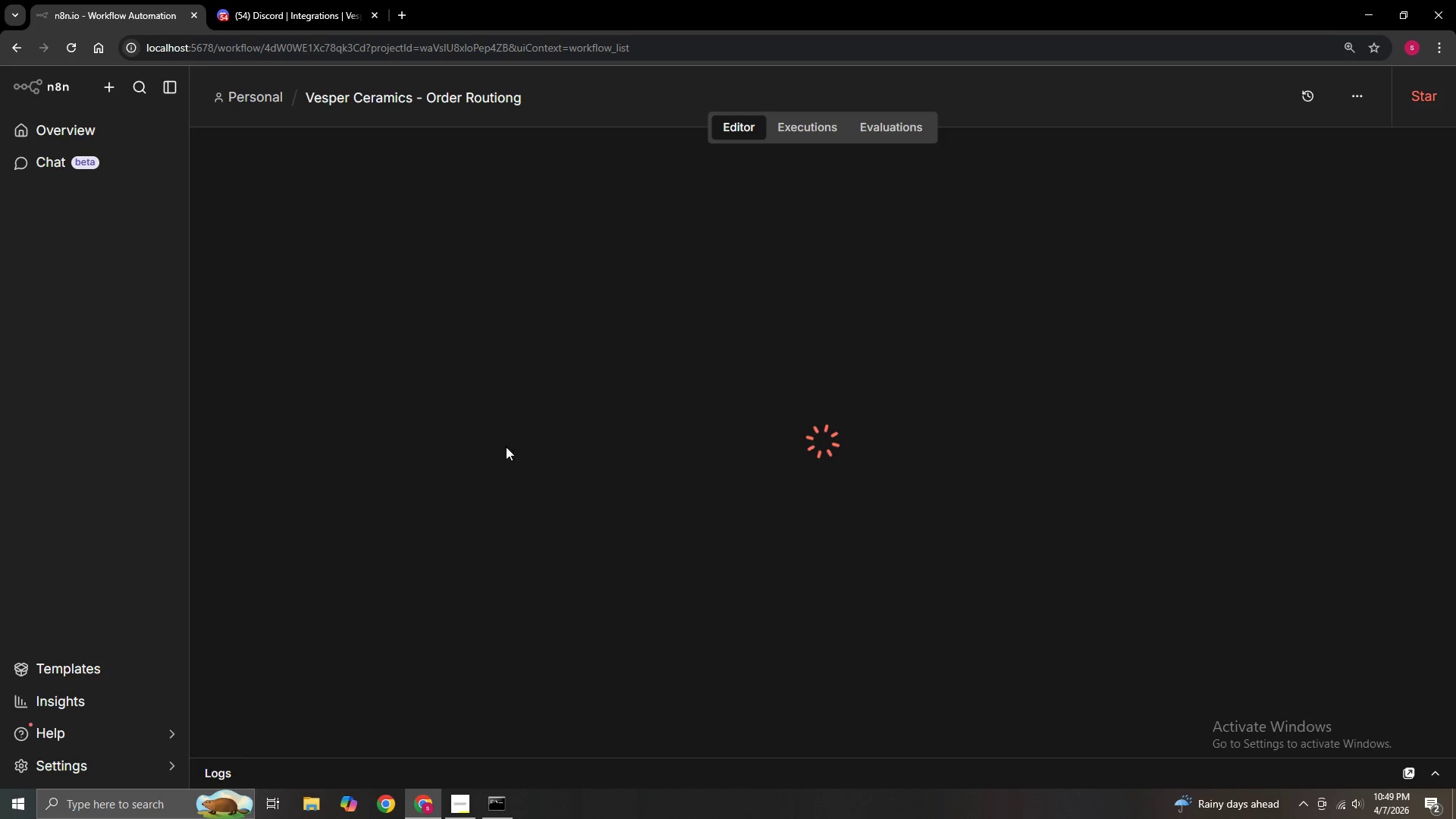 
left_click_drag(start_coordinate=[614, 620], to_coordinate=[609, 554])
 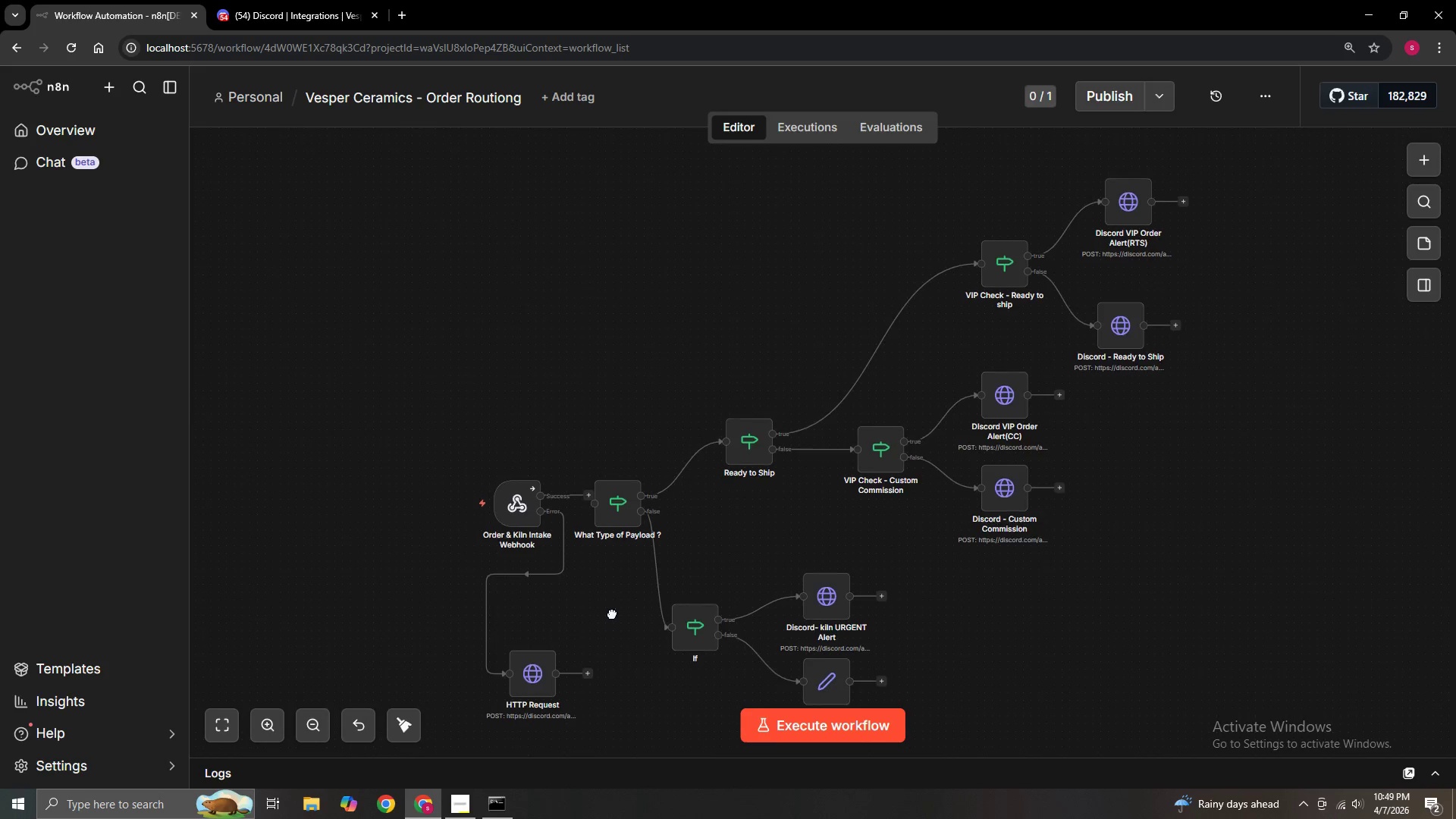 
hold_key(key=ControlLeft, duration=0.47)
 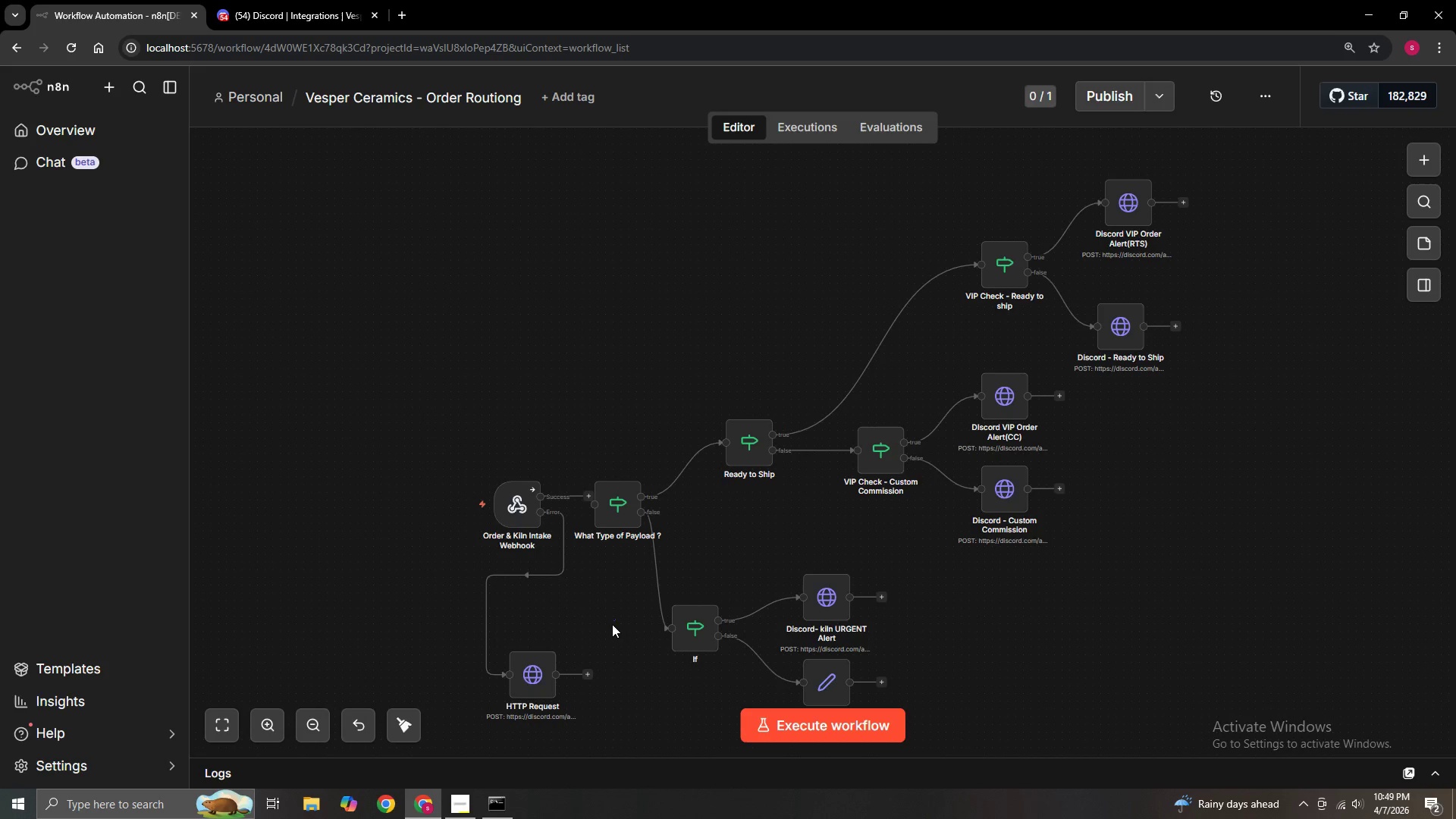 
hold_key(key=ControlLeft, duration=1.03)
left_click_drag(start_coordinate=[612, 624], to_coordinate=[607, 466])
 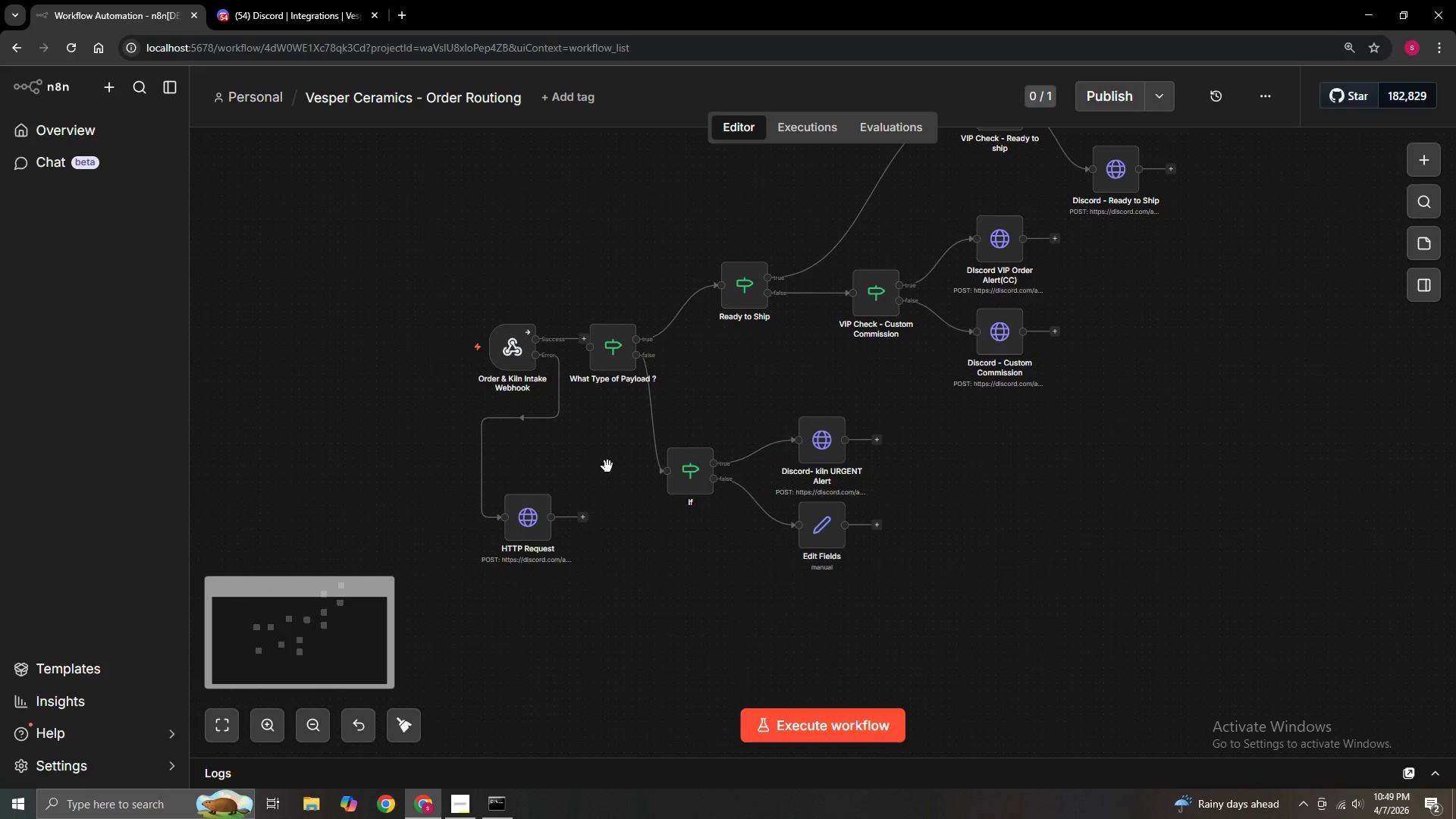 
wait(21.48)
 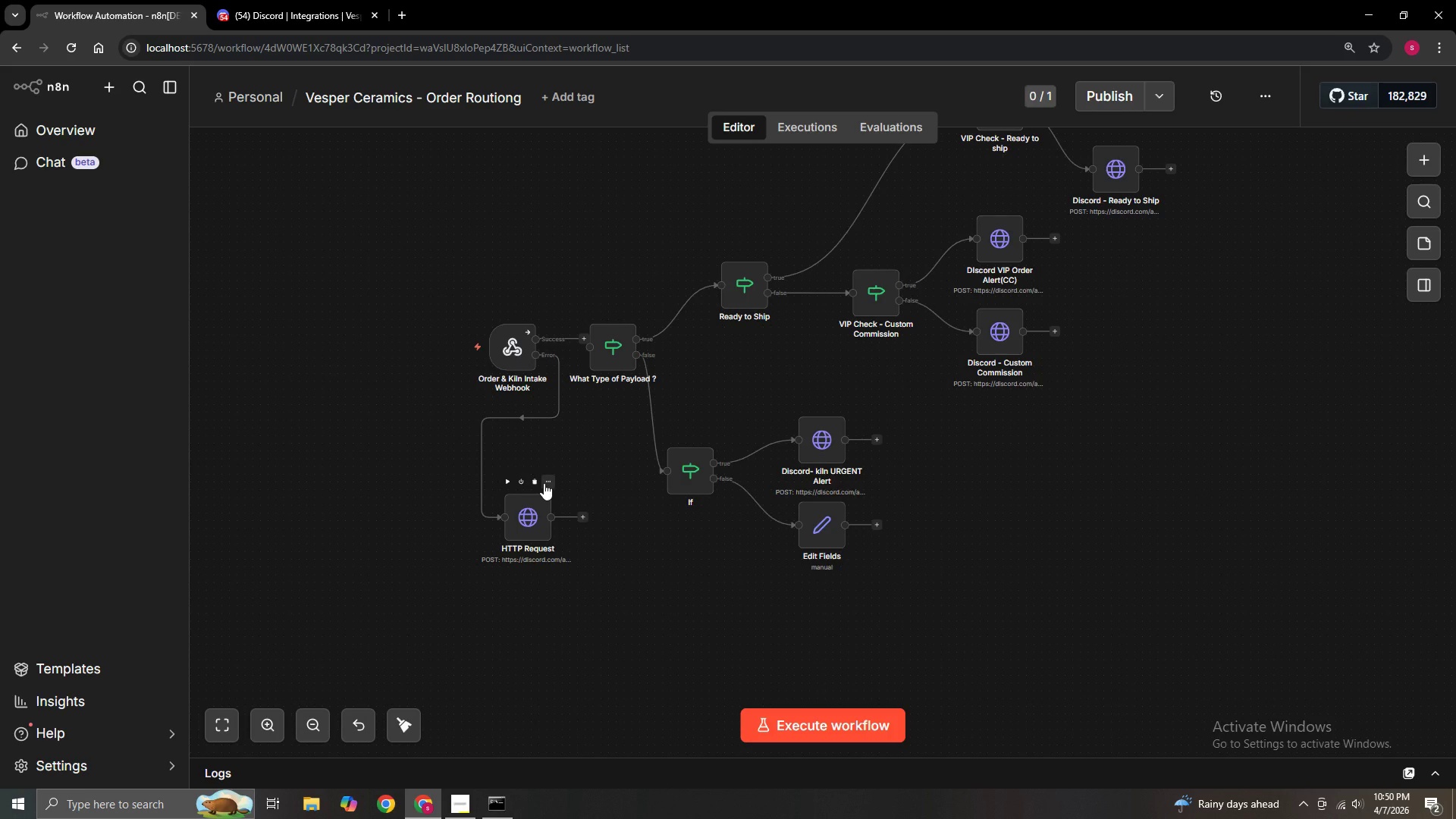 
left_click([544, 483])
 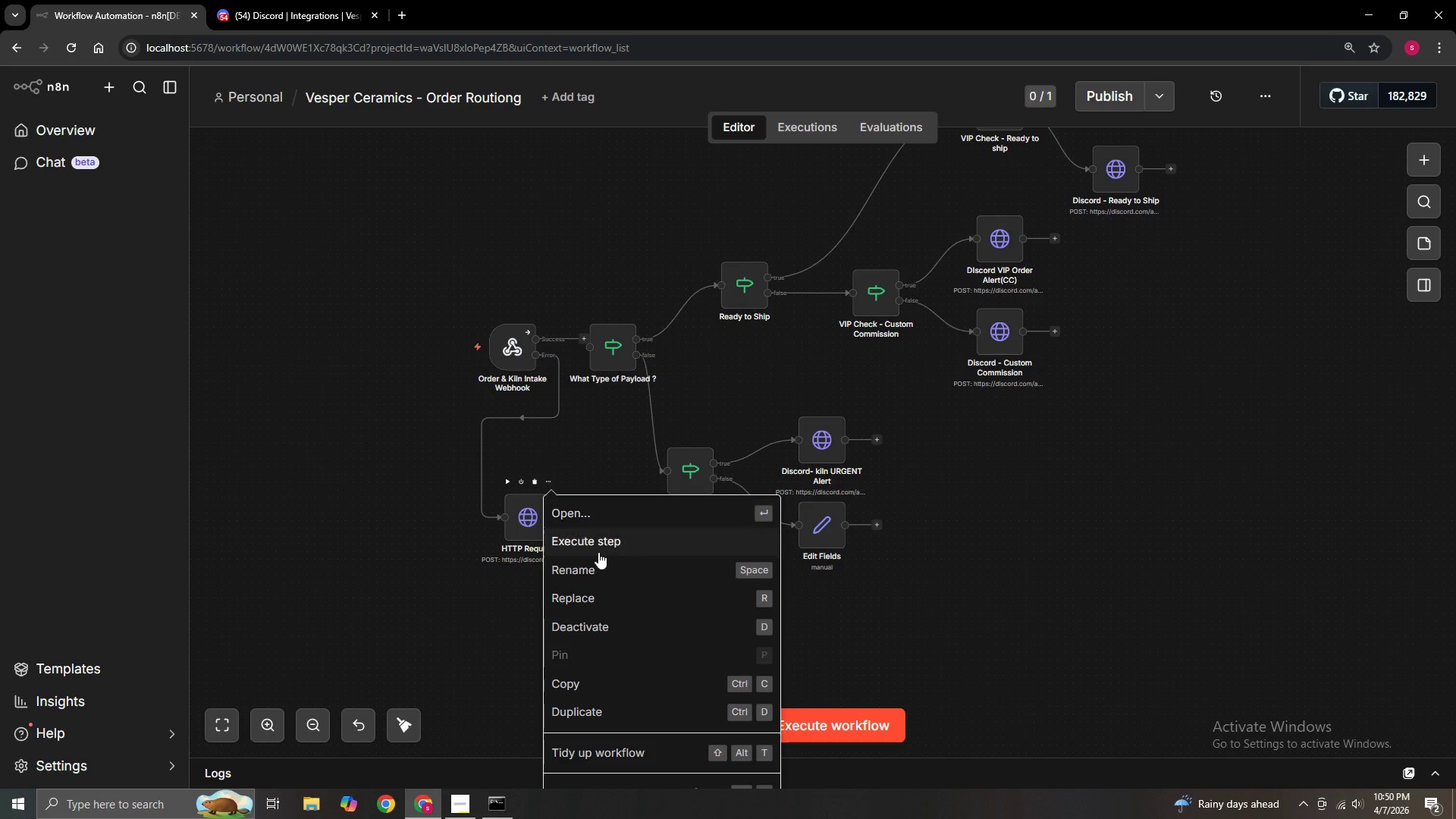 
left_click([614, 568])
 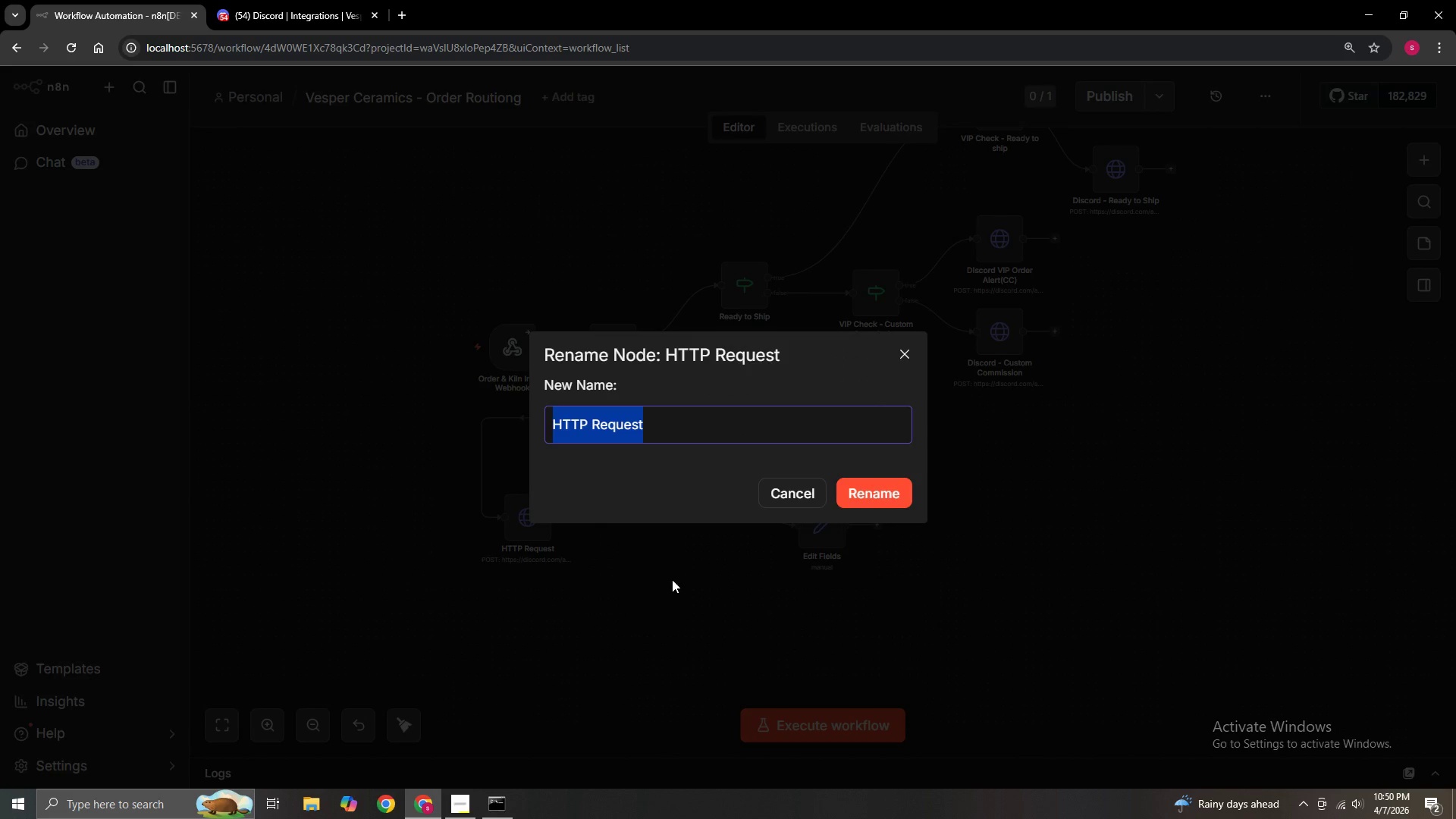 
key(Backspace)
type(Admin Error Alert)
 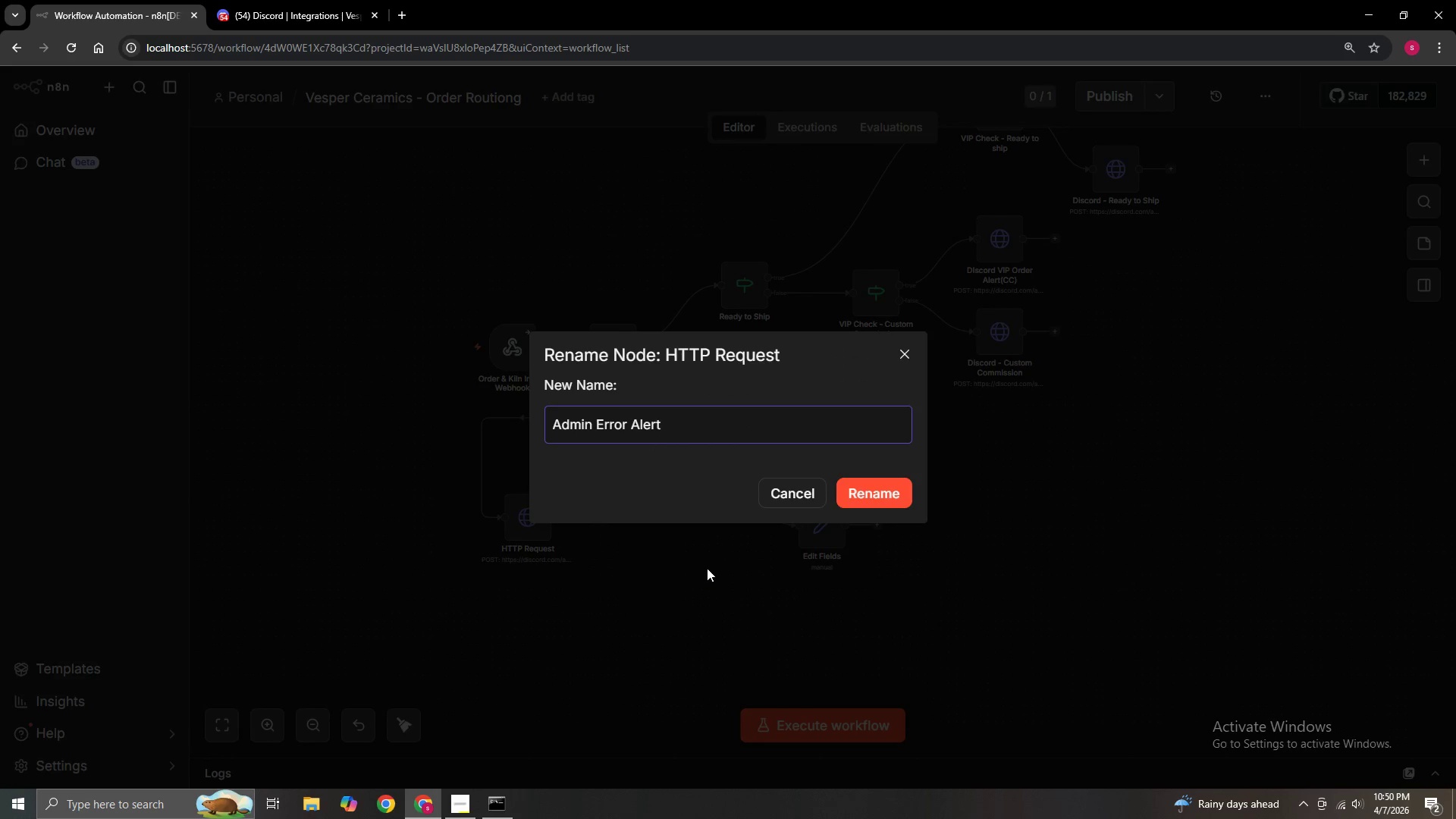 
left_click([868, 496])
 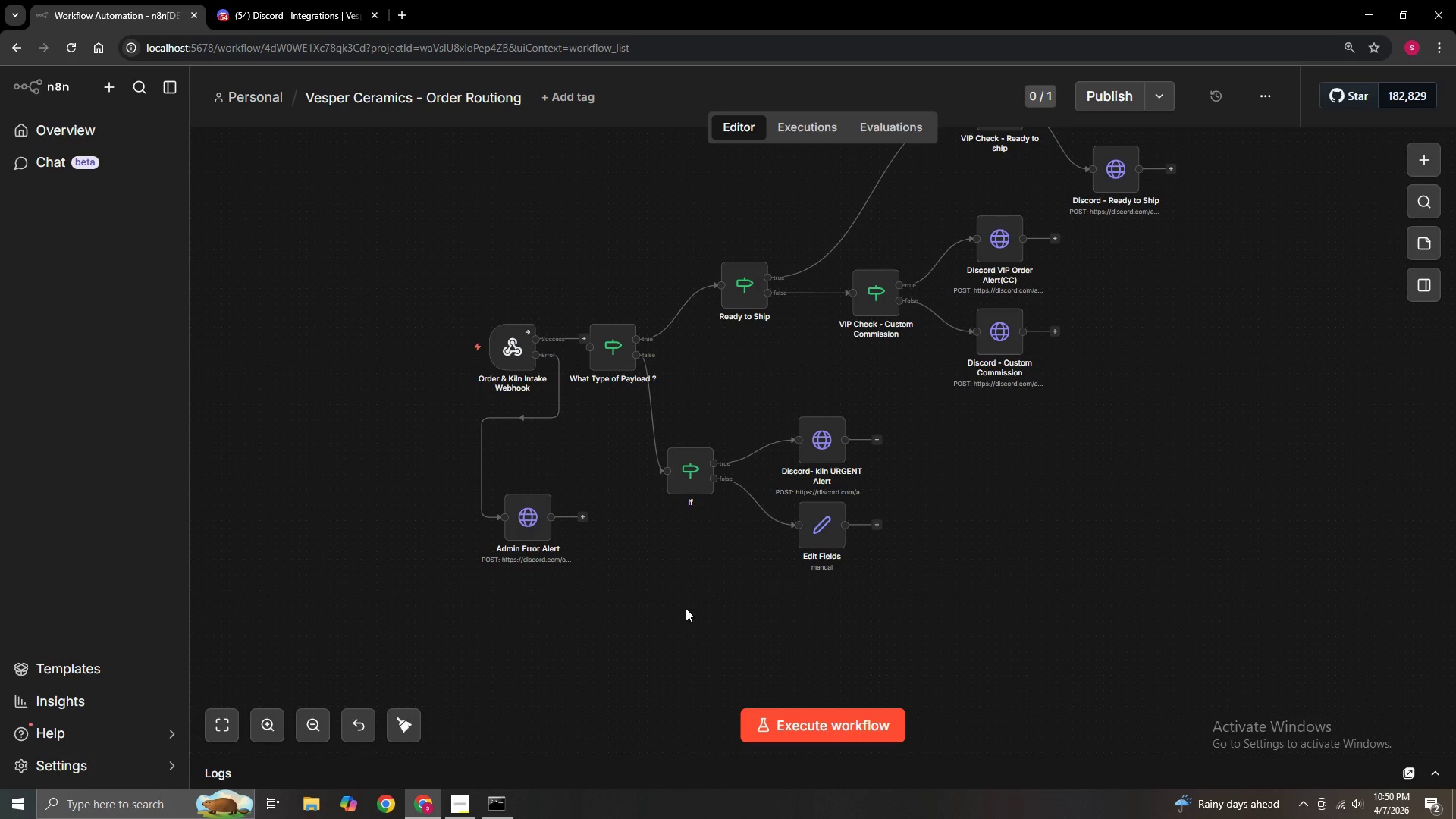 
hold_key(key=ControlLeft, duration=0.58)
left_click_drag(start_coordinate=[669, 614], to_coordinate=[701, 534])
 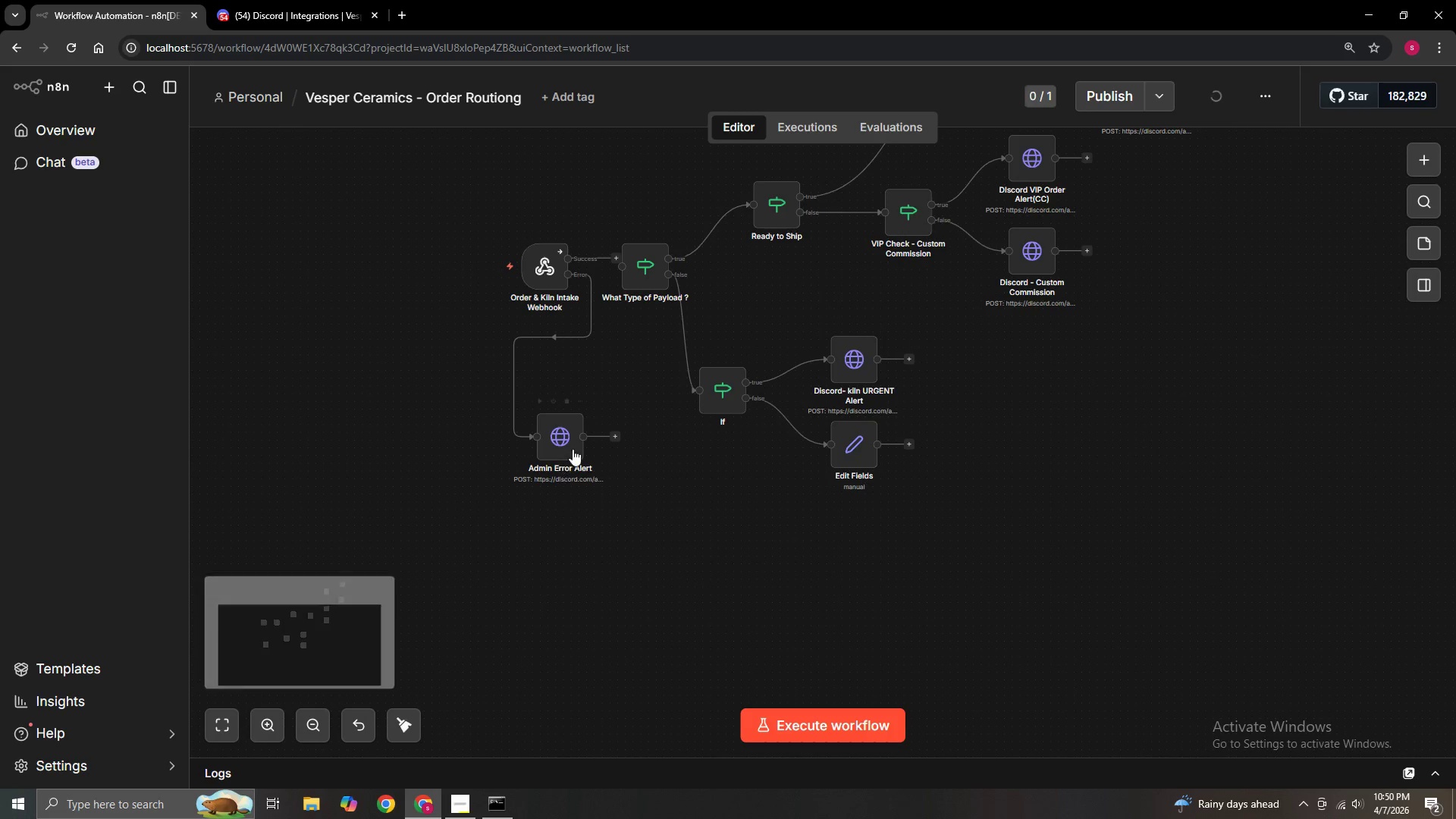 
left_click_drag(start_coordinate=[573, 447], to_coordinate=[520, 481])
 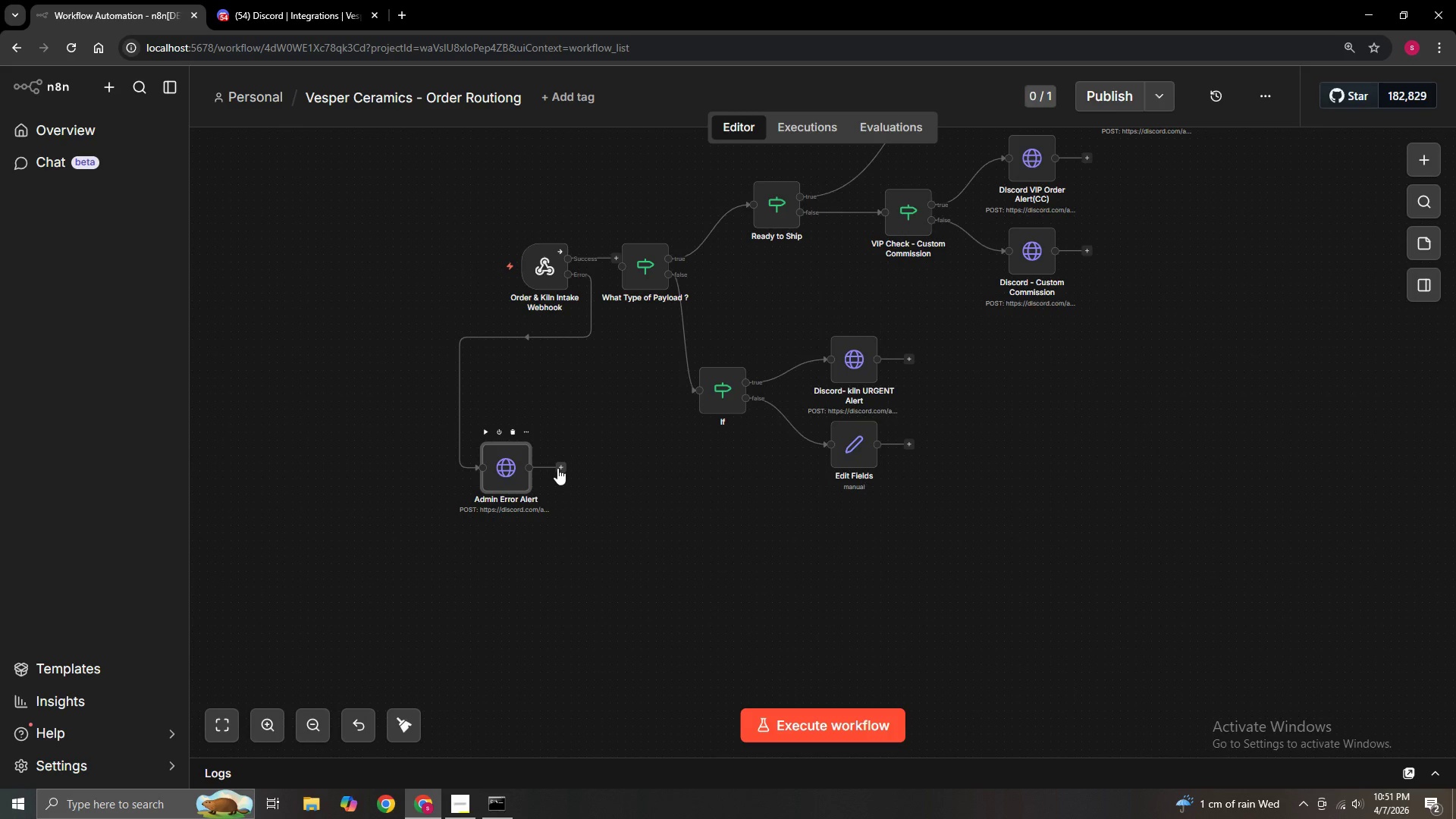 
wait(76.39)
 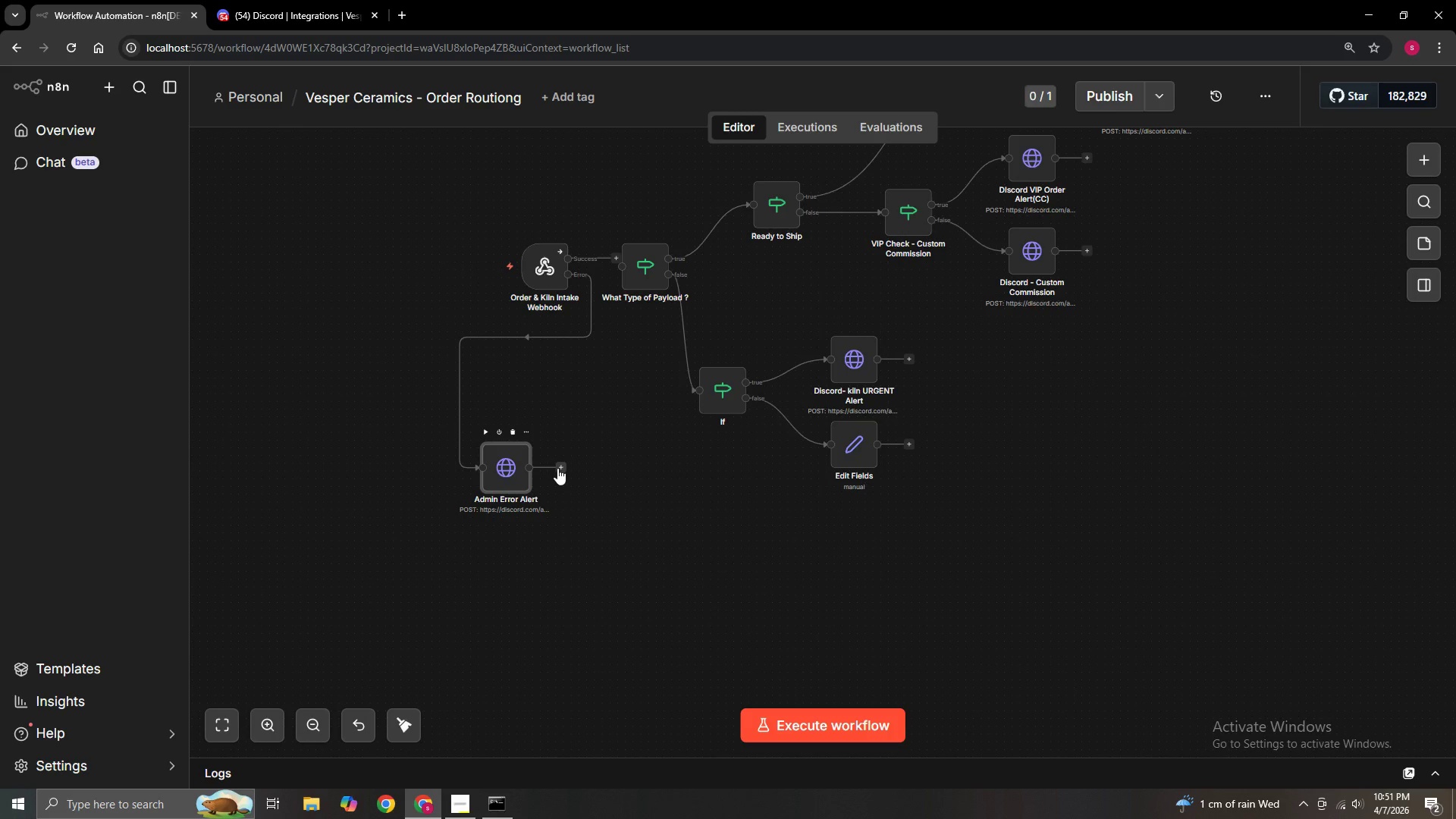 
key(Escape)
 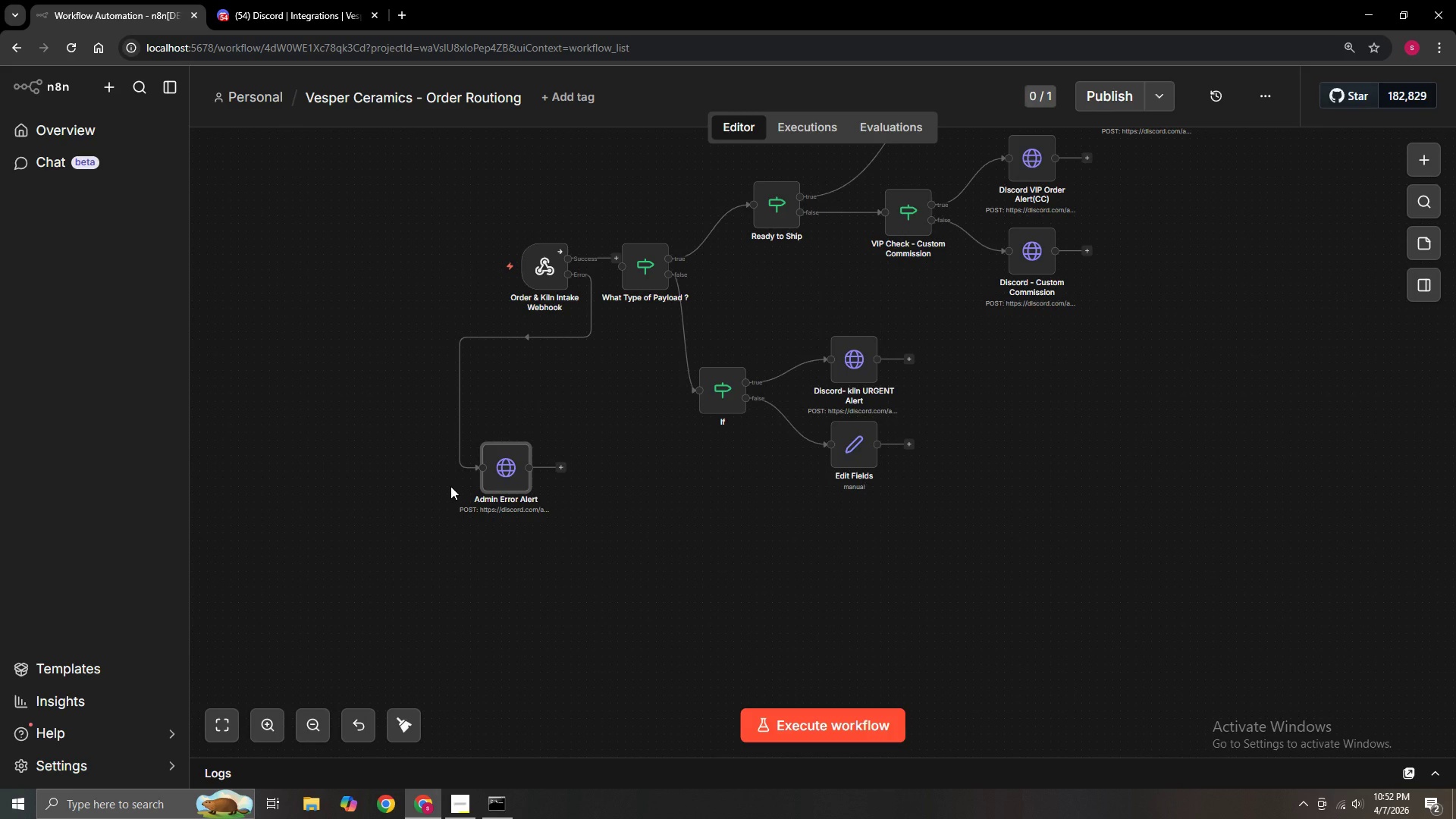 
wait(68.4)
 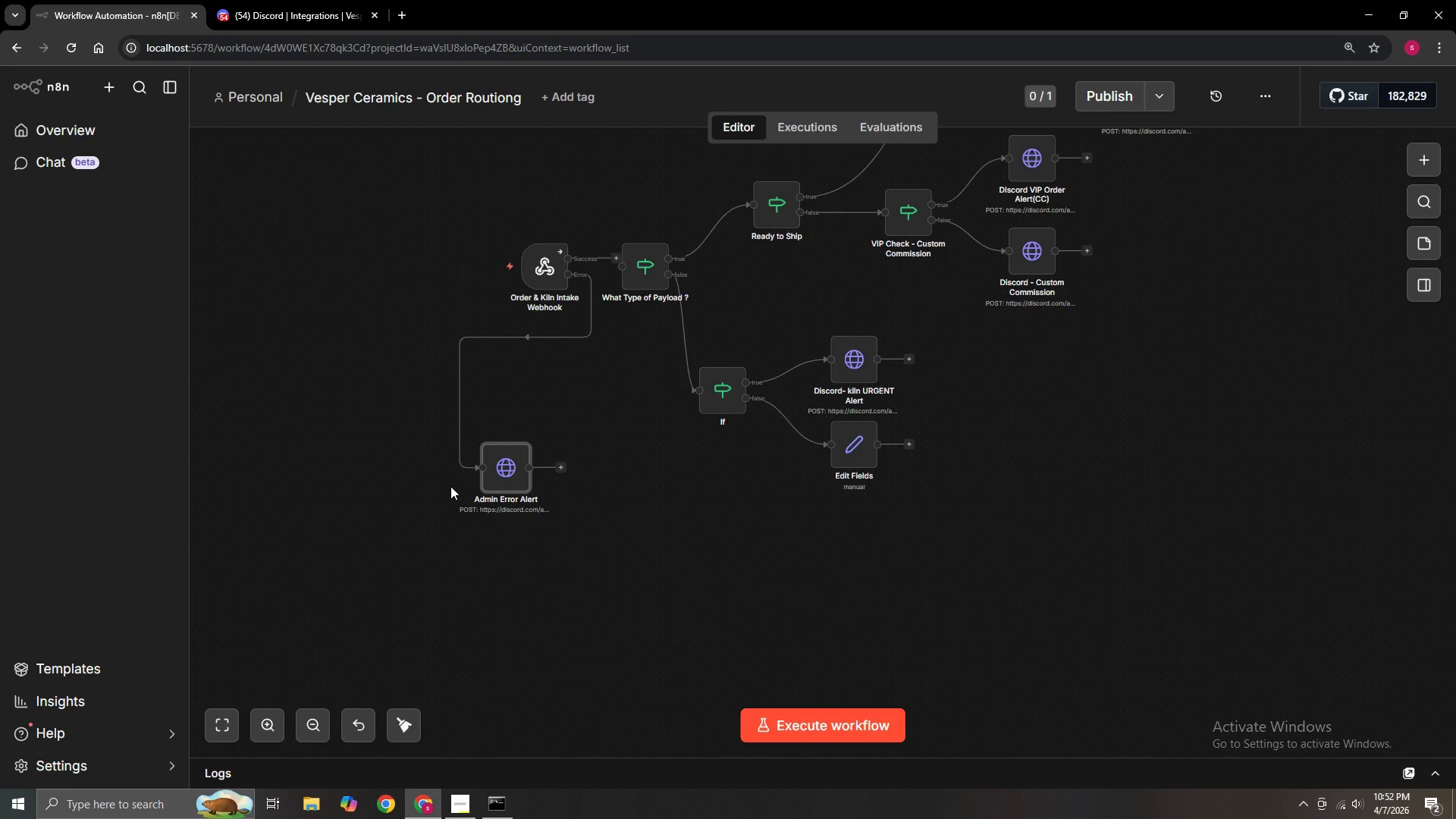 
mouse_move([744, 377])
 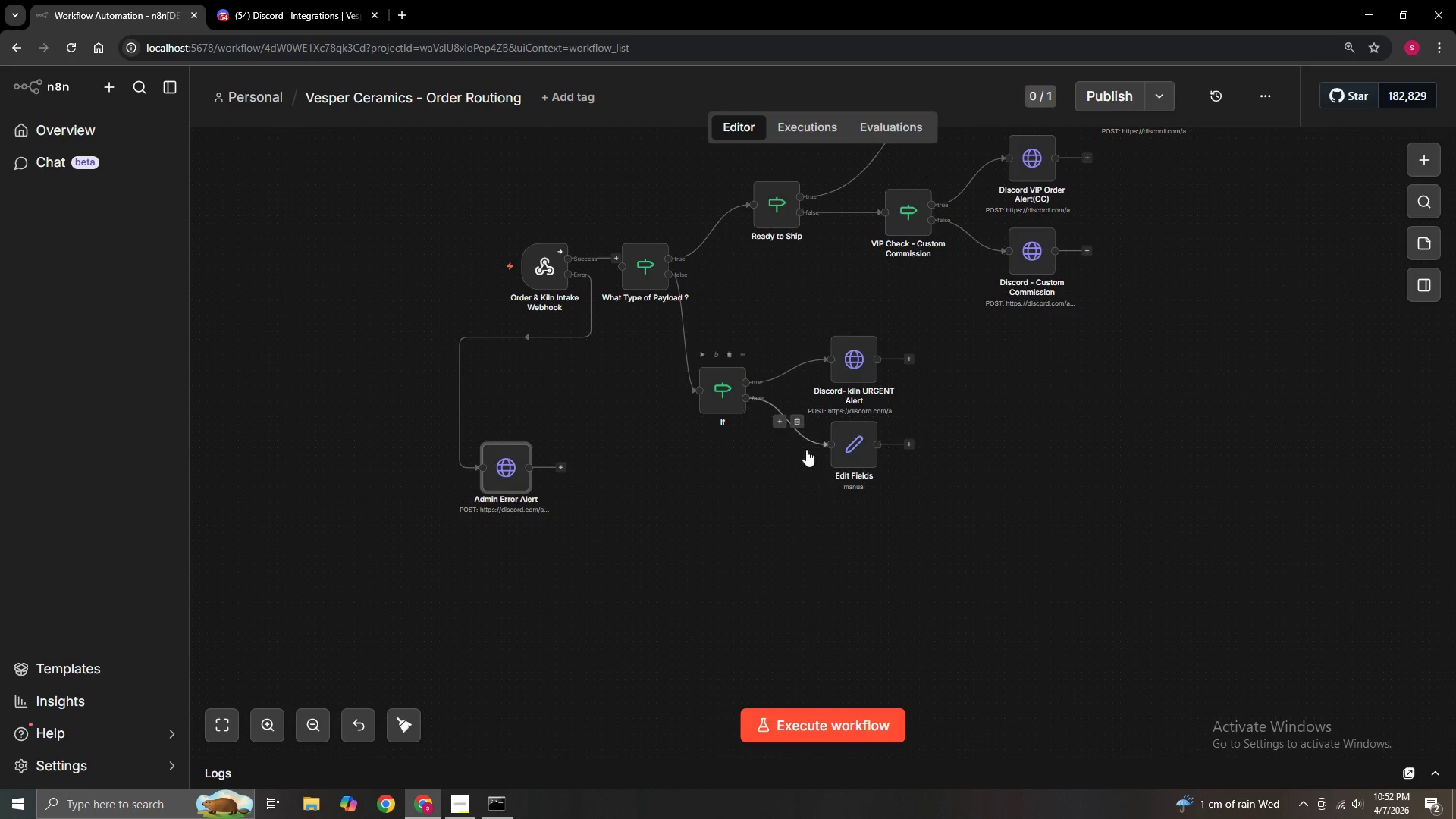 
mouse_move([861, 466])
 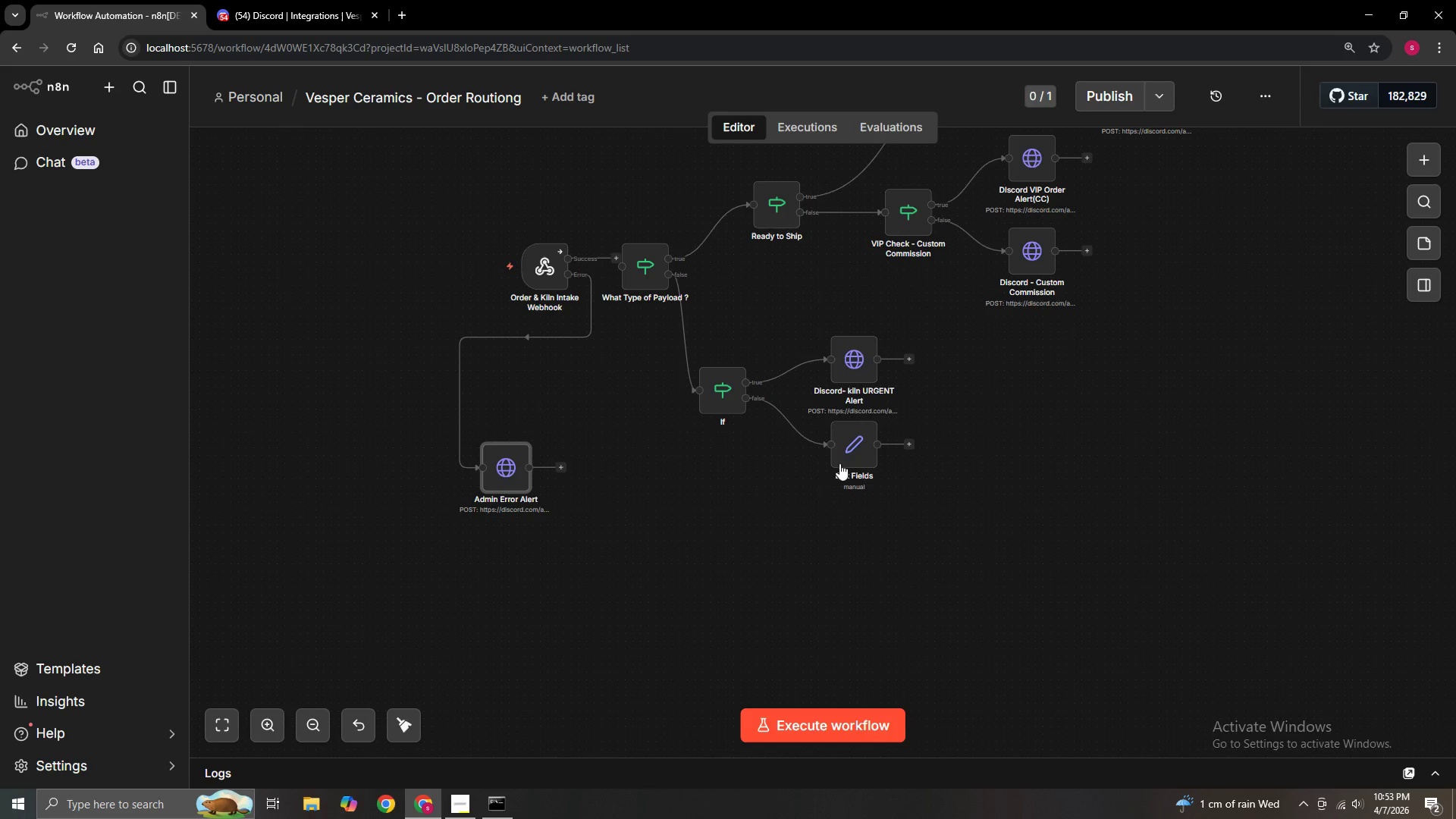 
left_click_drag(start_coordinate=[859, 450], to_coordinate=[862, 469])
 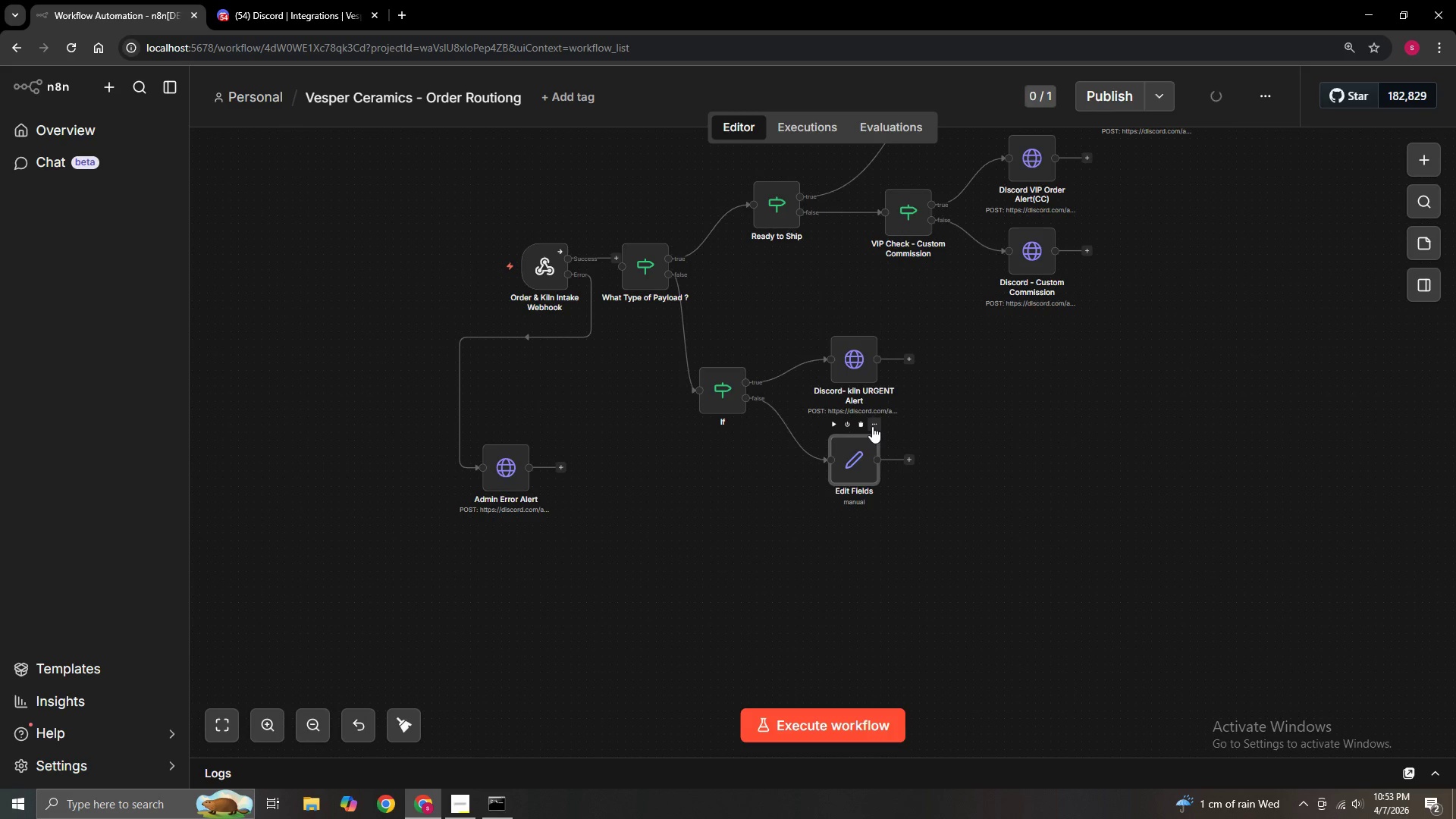 
left_click([872, 426])
 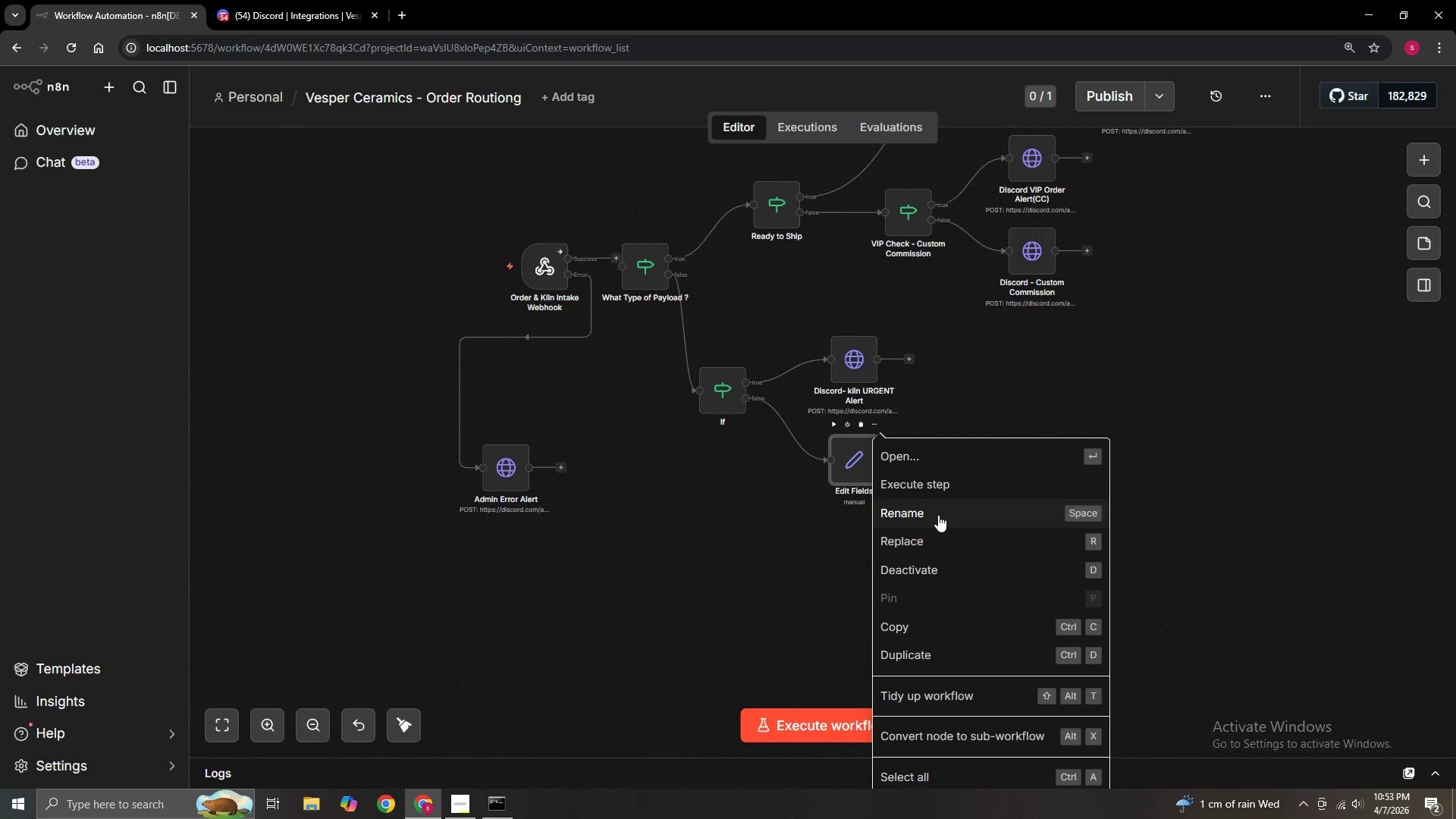 
left_click([938, 515])
 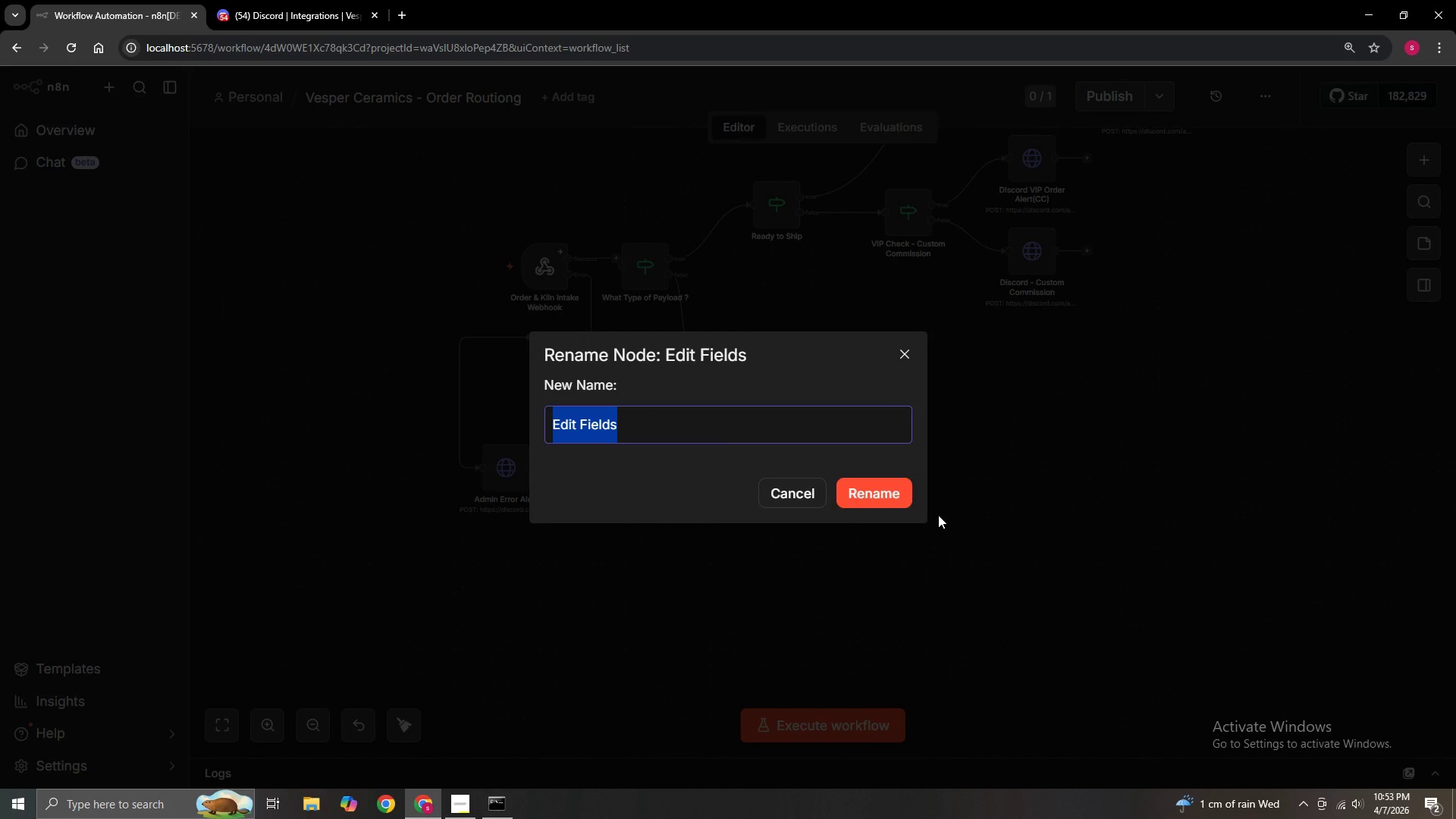 
key(Backspace)
type(Normal kiln update)
 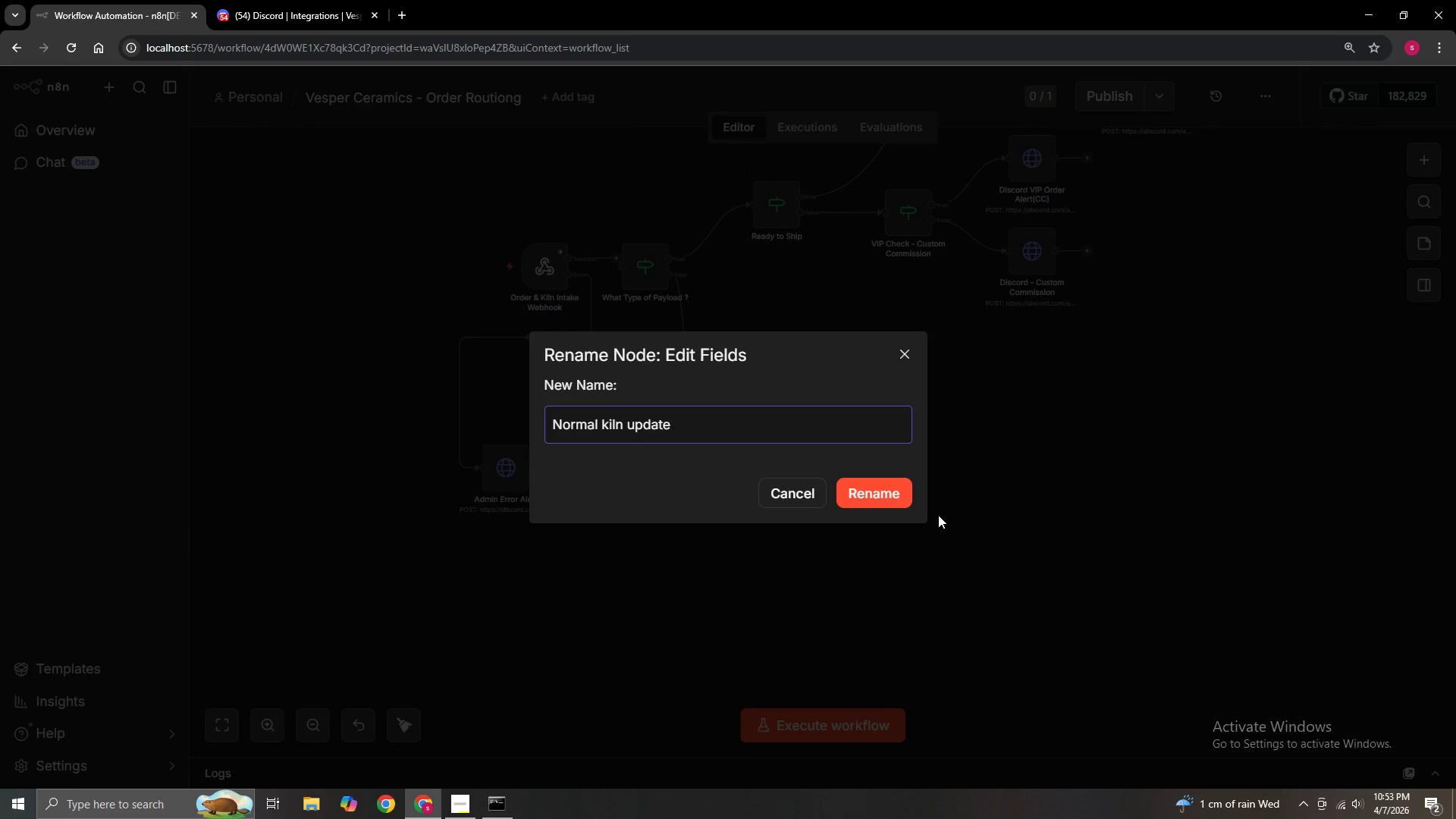 
left_click([885, 496])
 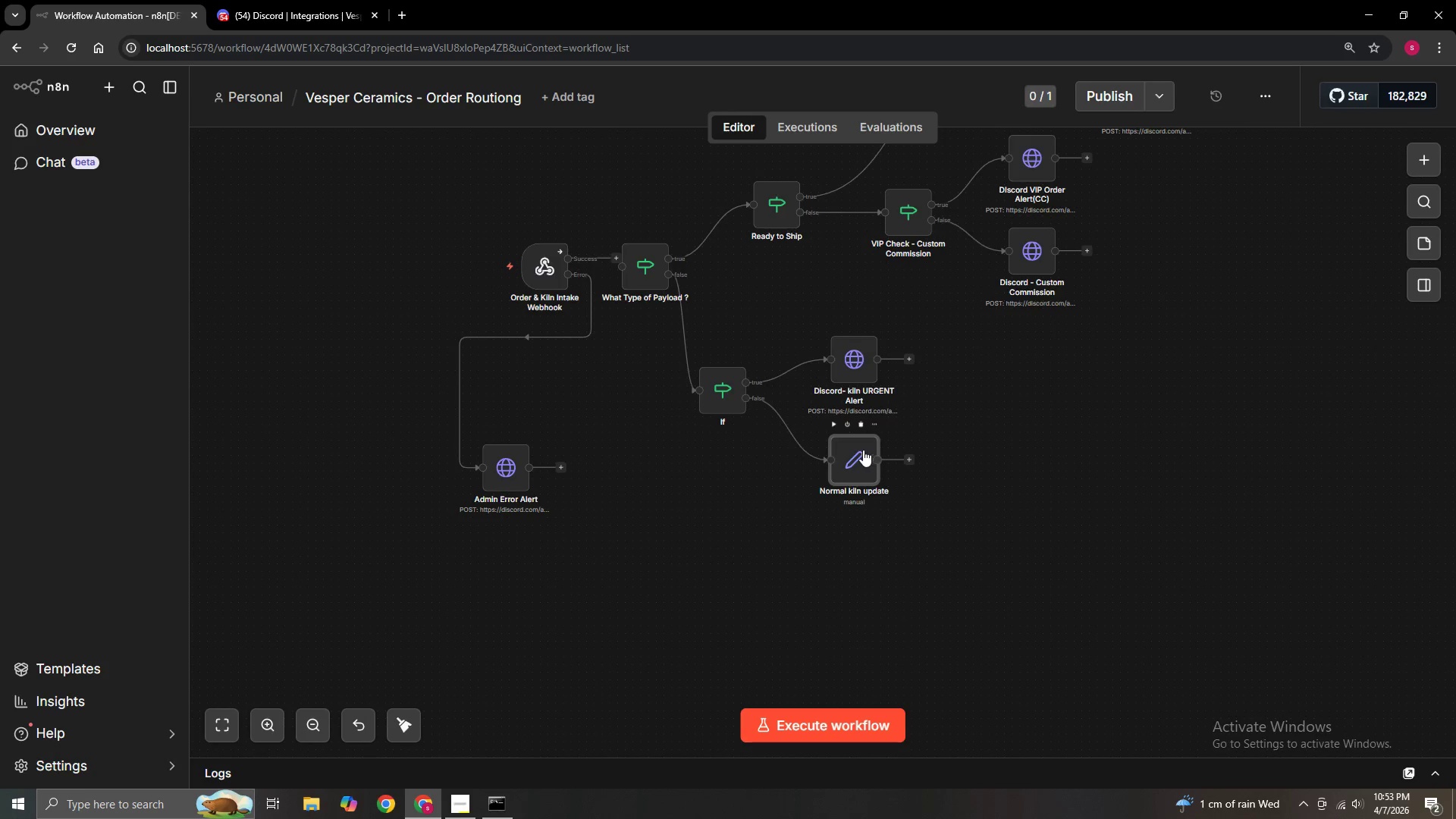 
double_click([863, 450])
 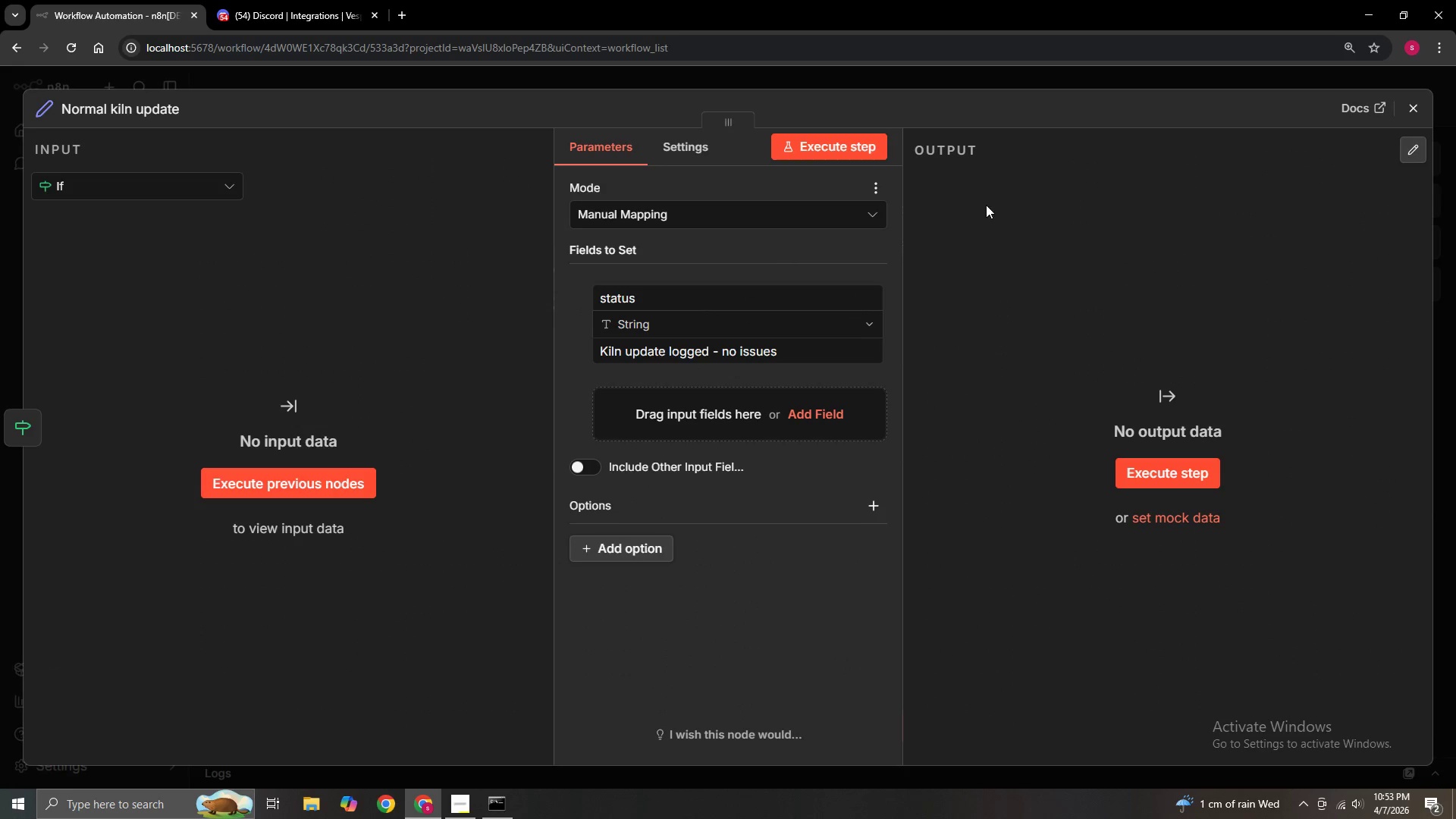 
left_click([714, 336])
 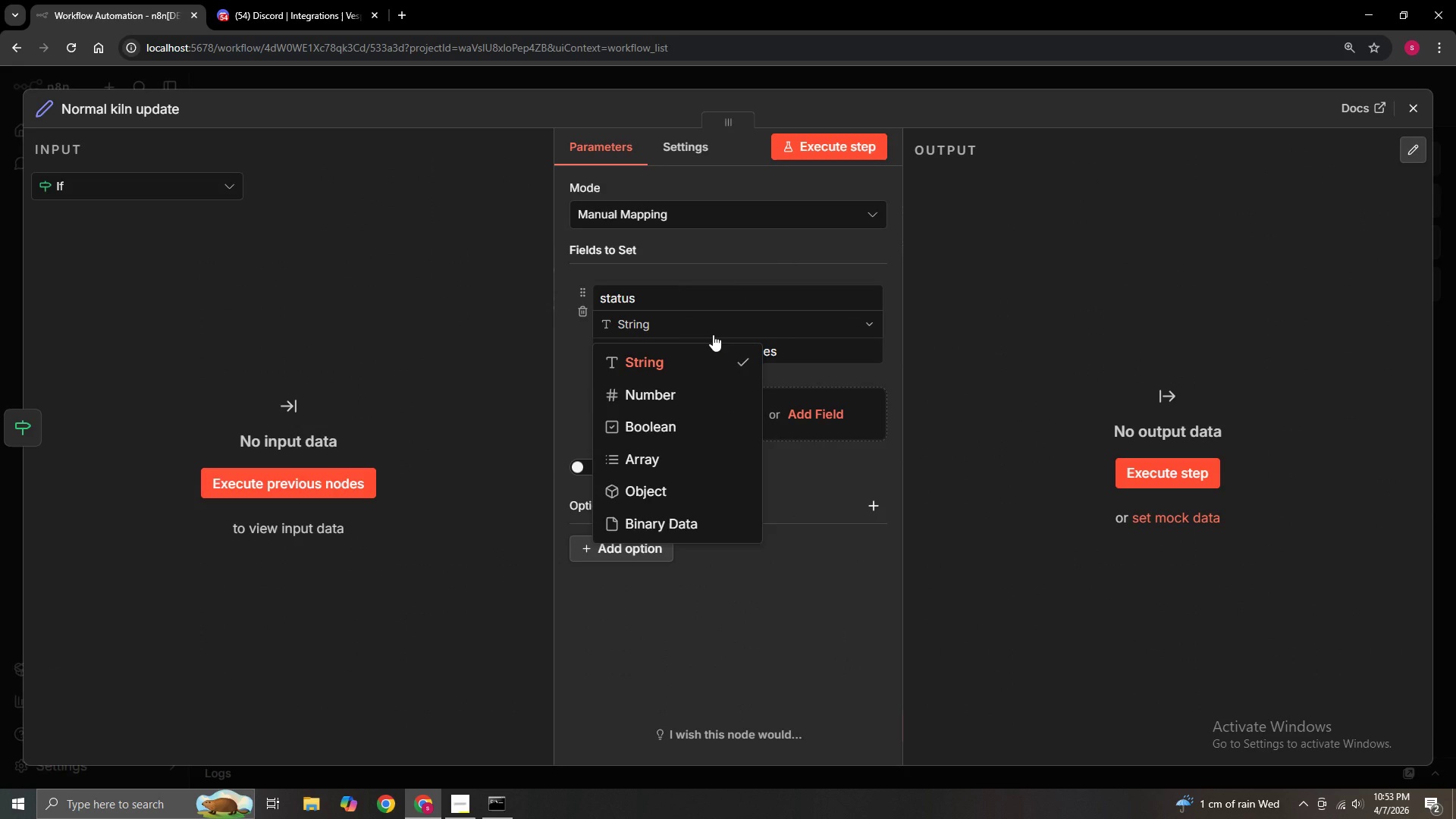 
left_click([713, 334])
 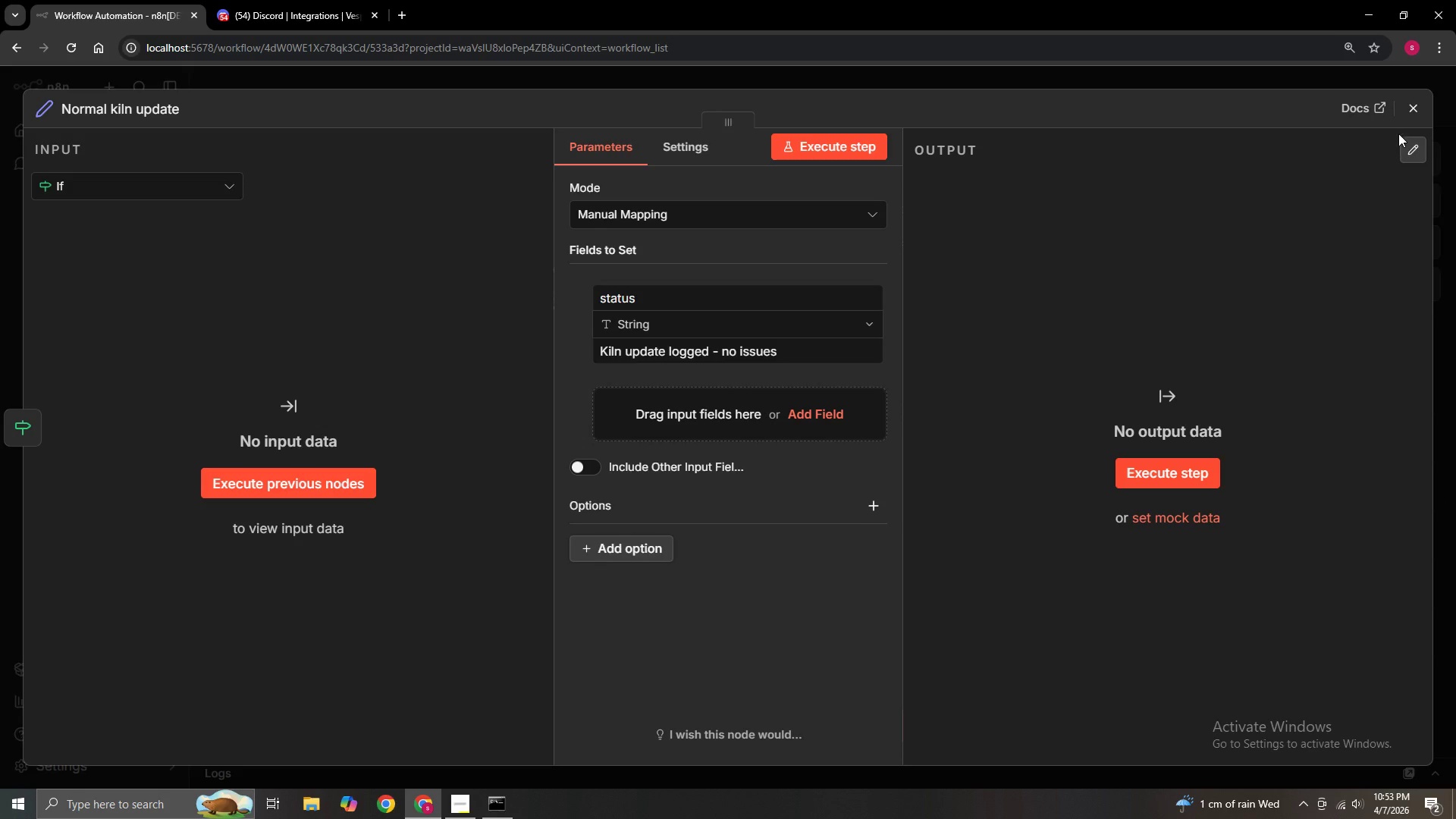 
mouse_move([1406, 121])
 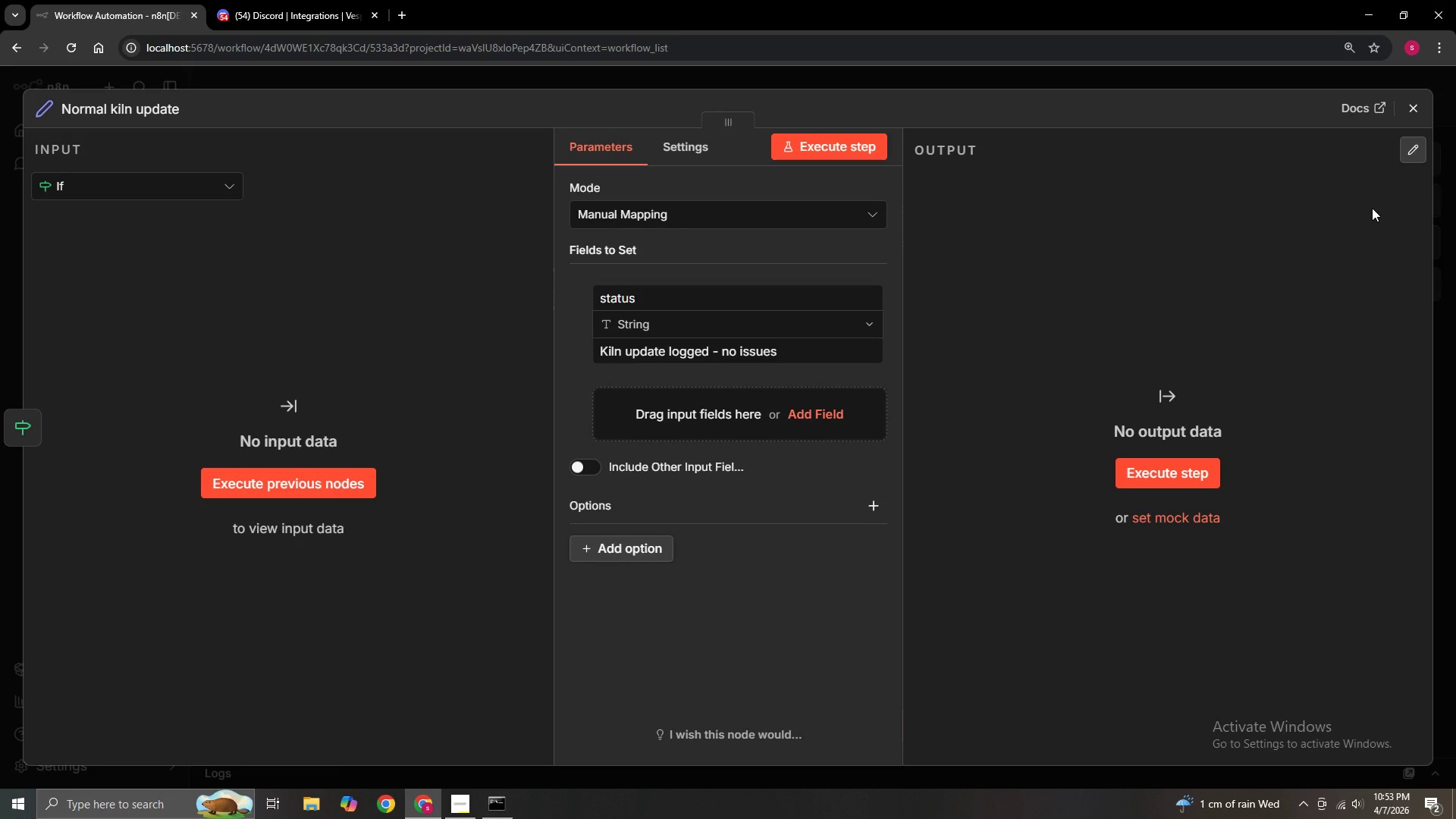 
hold_key(key=ControlLeft, duration=0.88)
scroll: coordinate [1372, 208], scroll_direction: down, amount: 1.0
 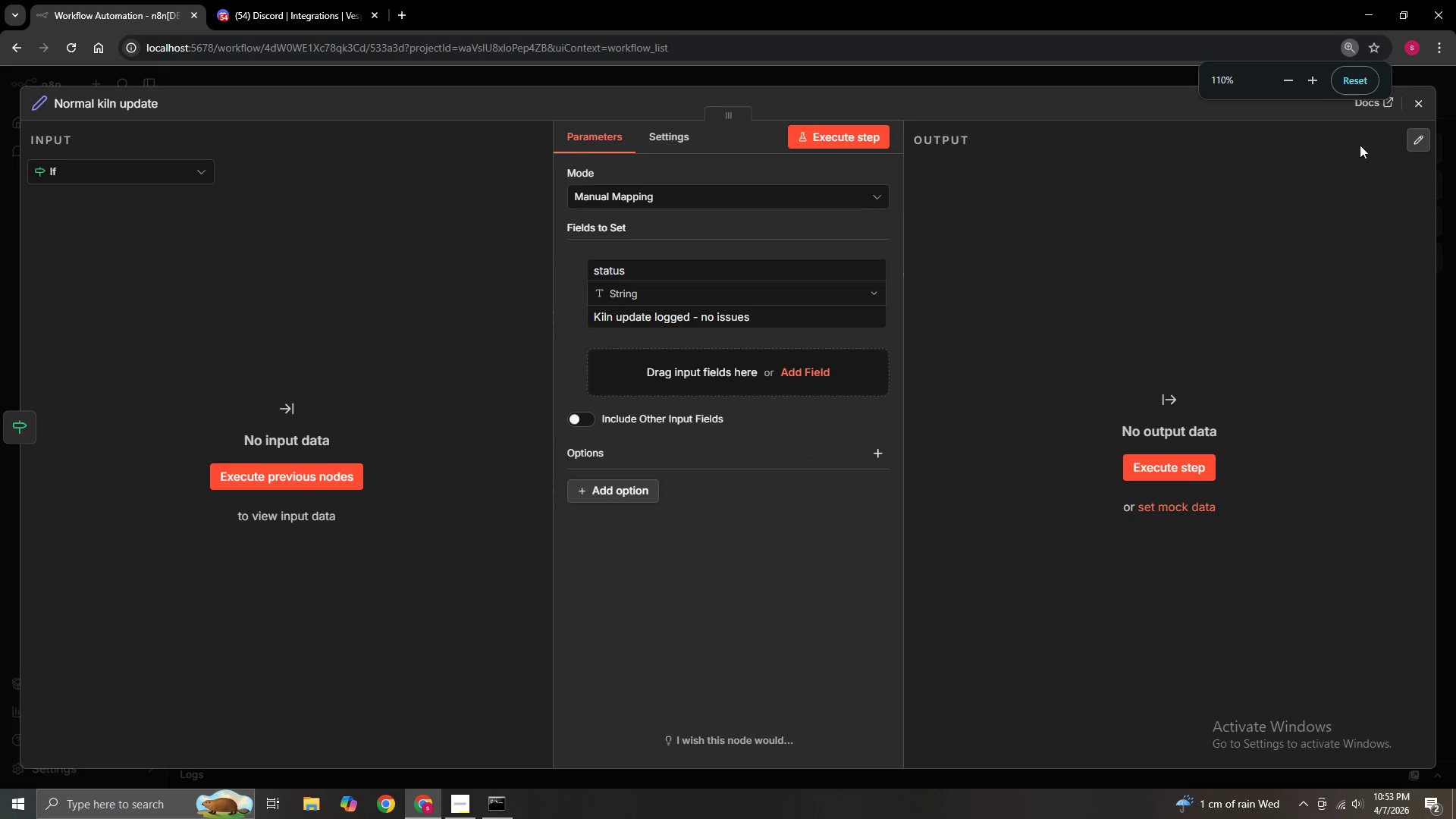 
left_click([1352, 72])
 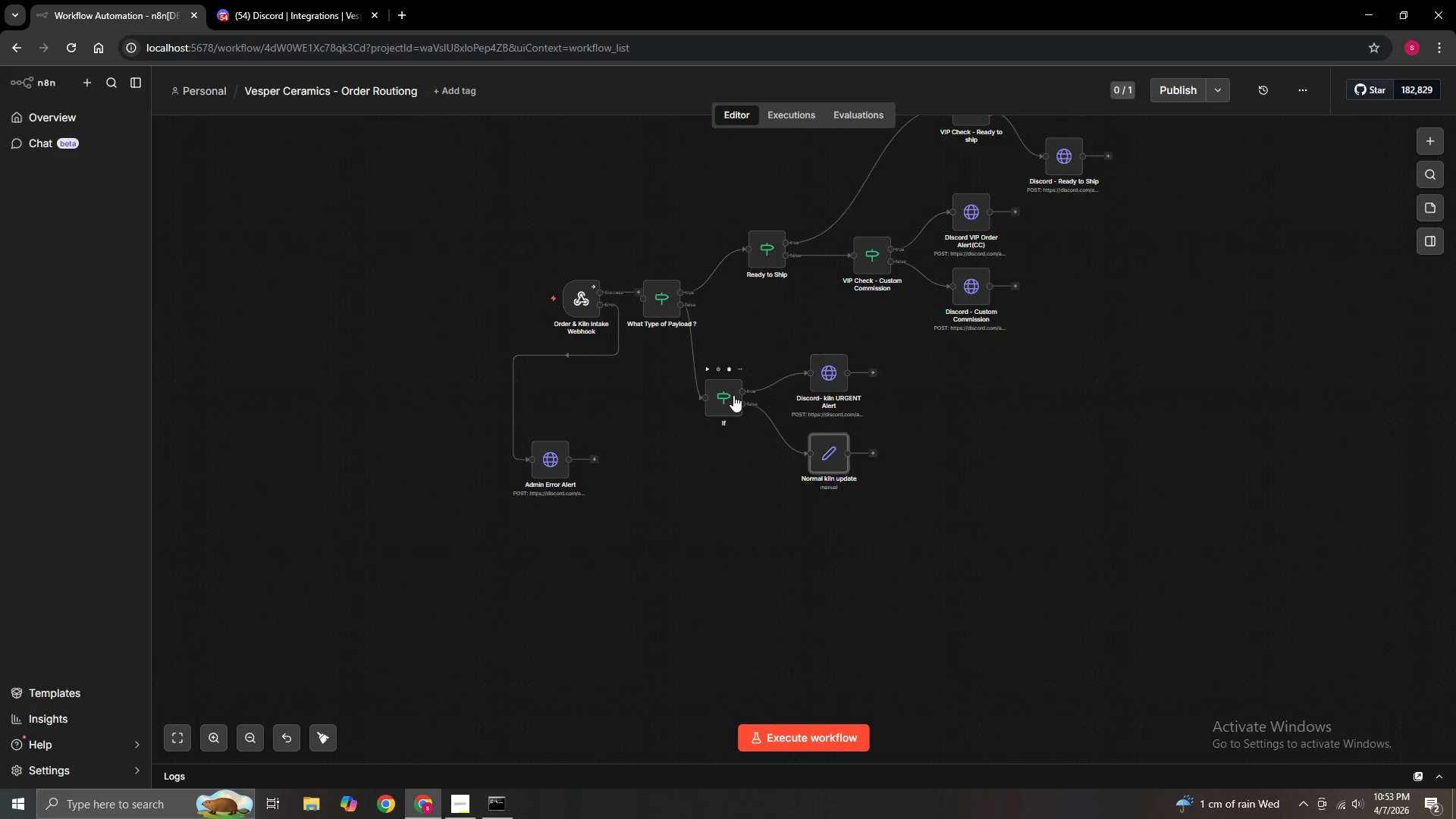 
wait(22.11)
 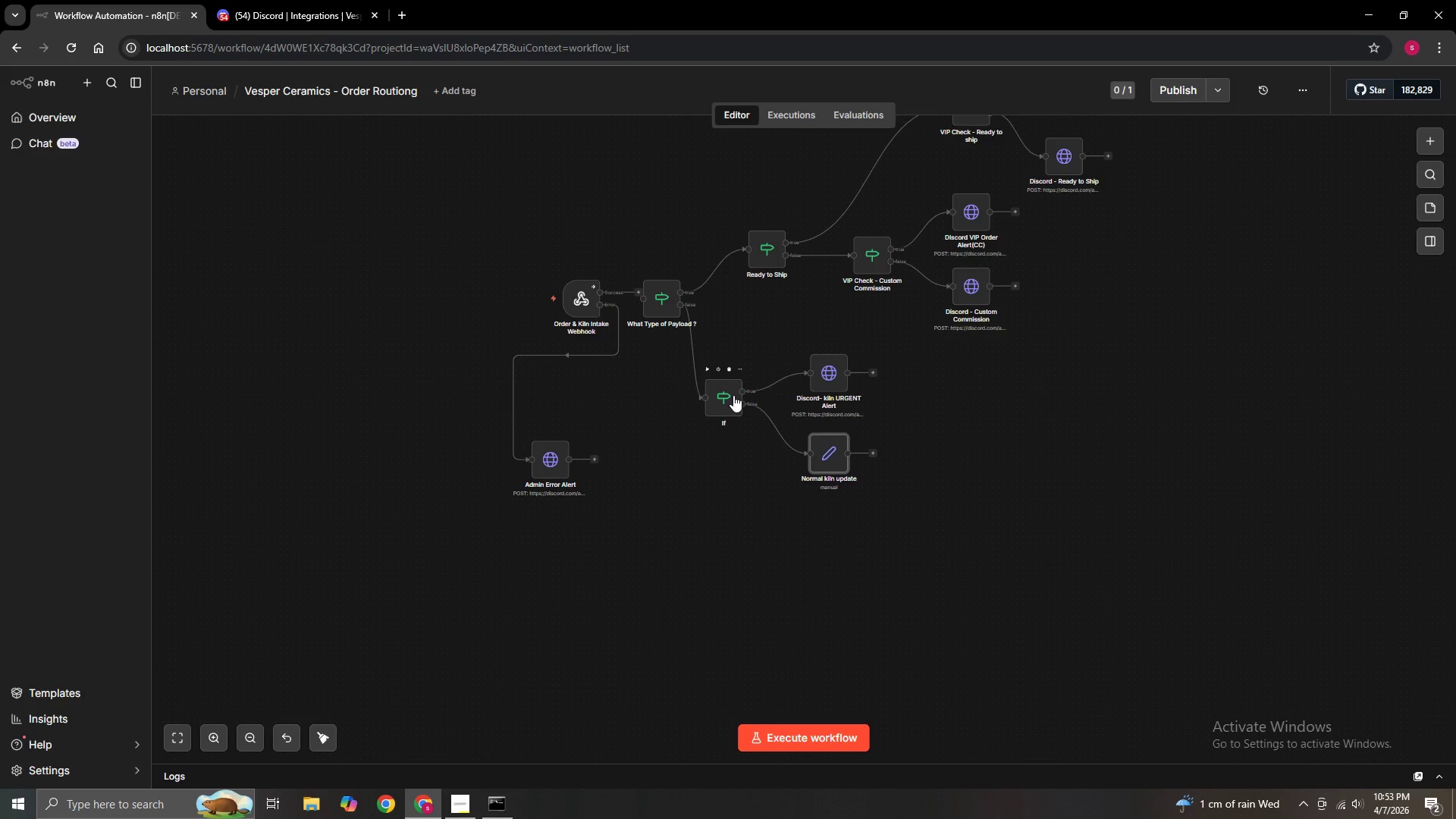 
left_click([739, 368])
 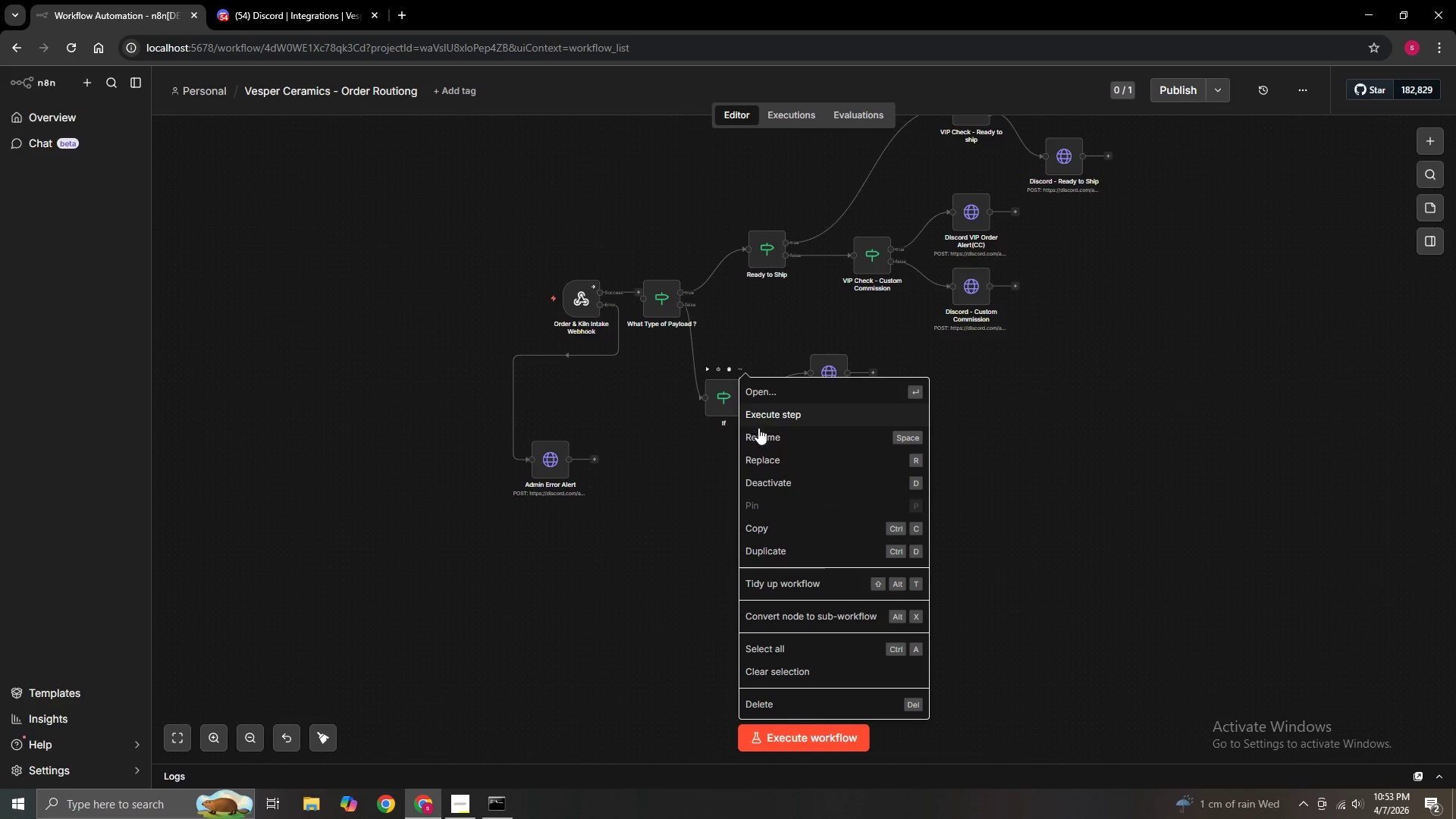 
left_click([757, 433])
 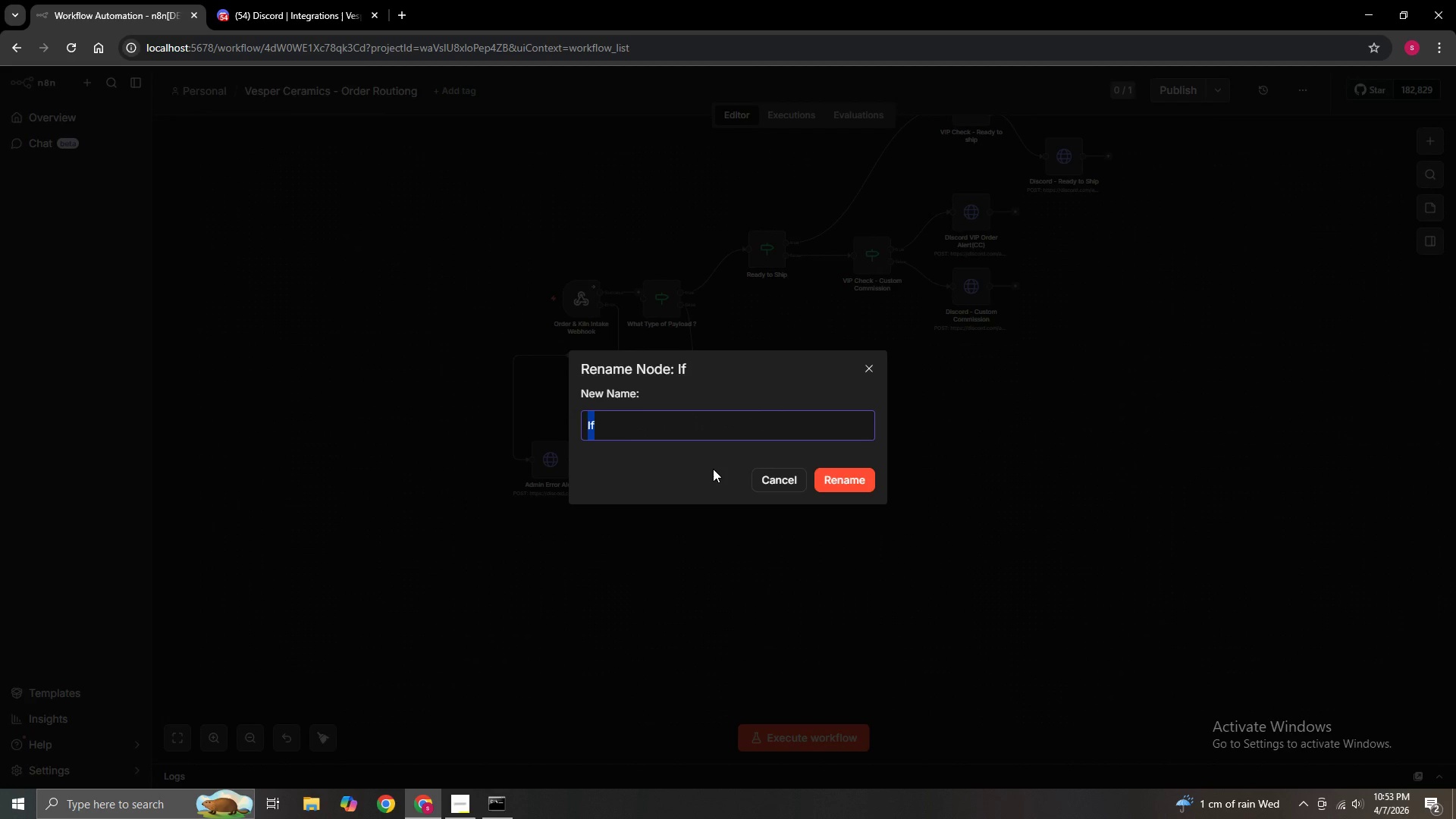 
key(Backspace)
type(Kiln Status)
 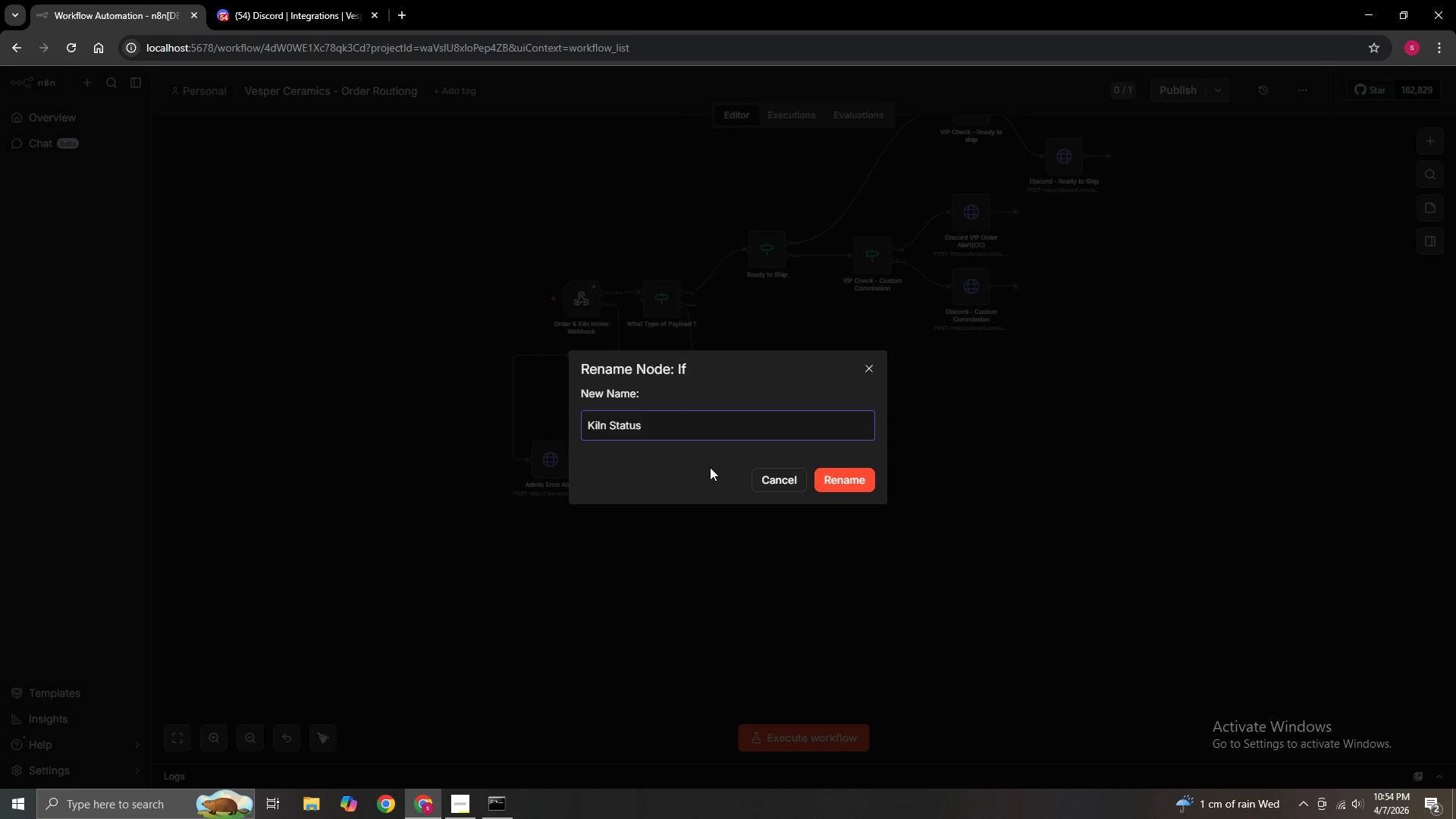 
type( - Del)
 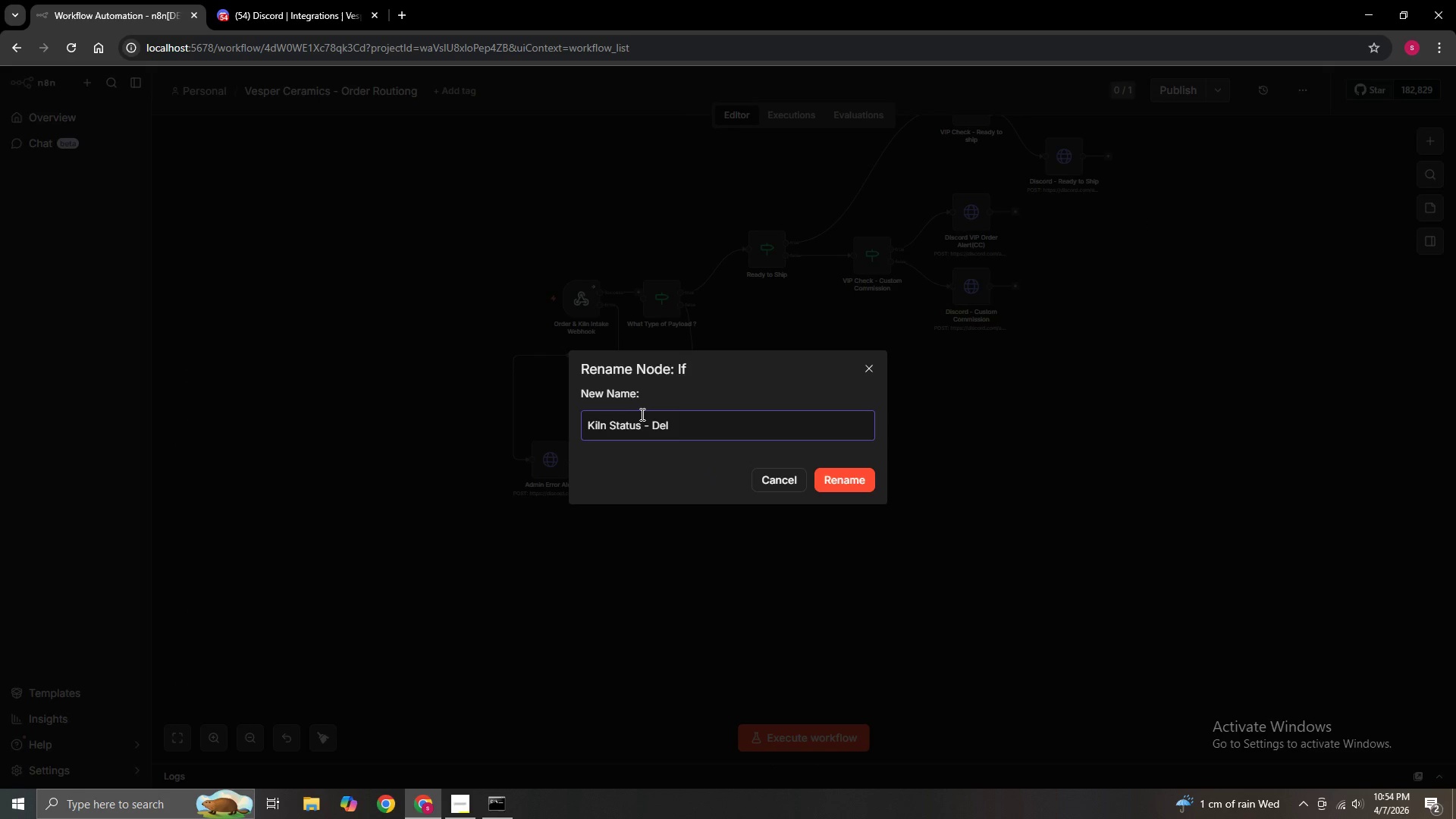 
type(ayed or Failed?)
 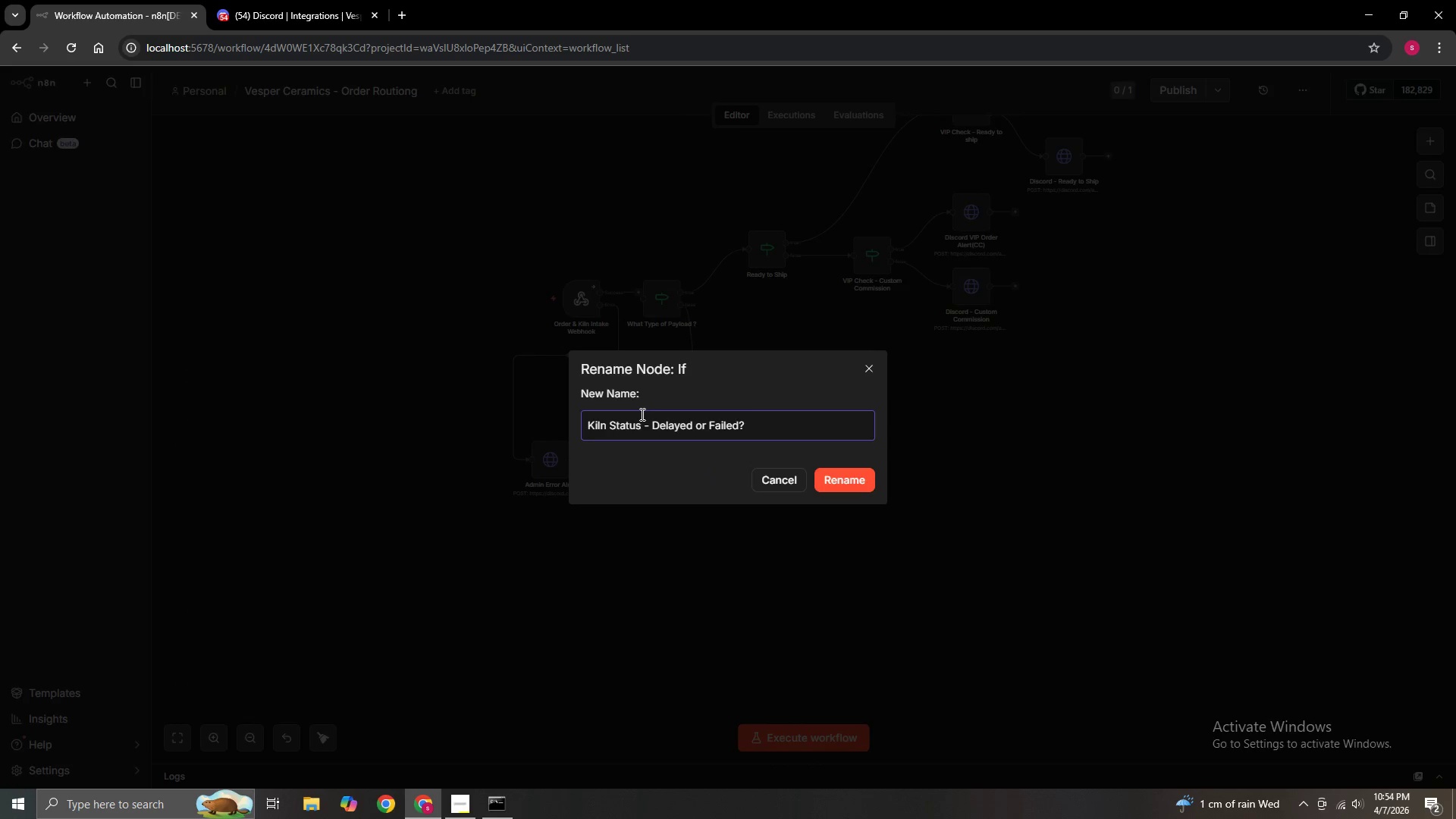 
key(Enter)
 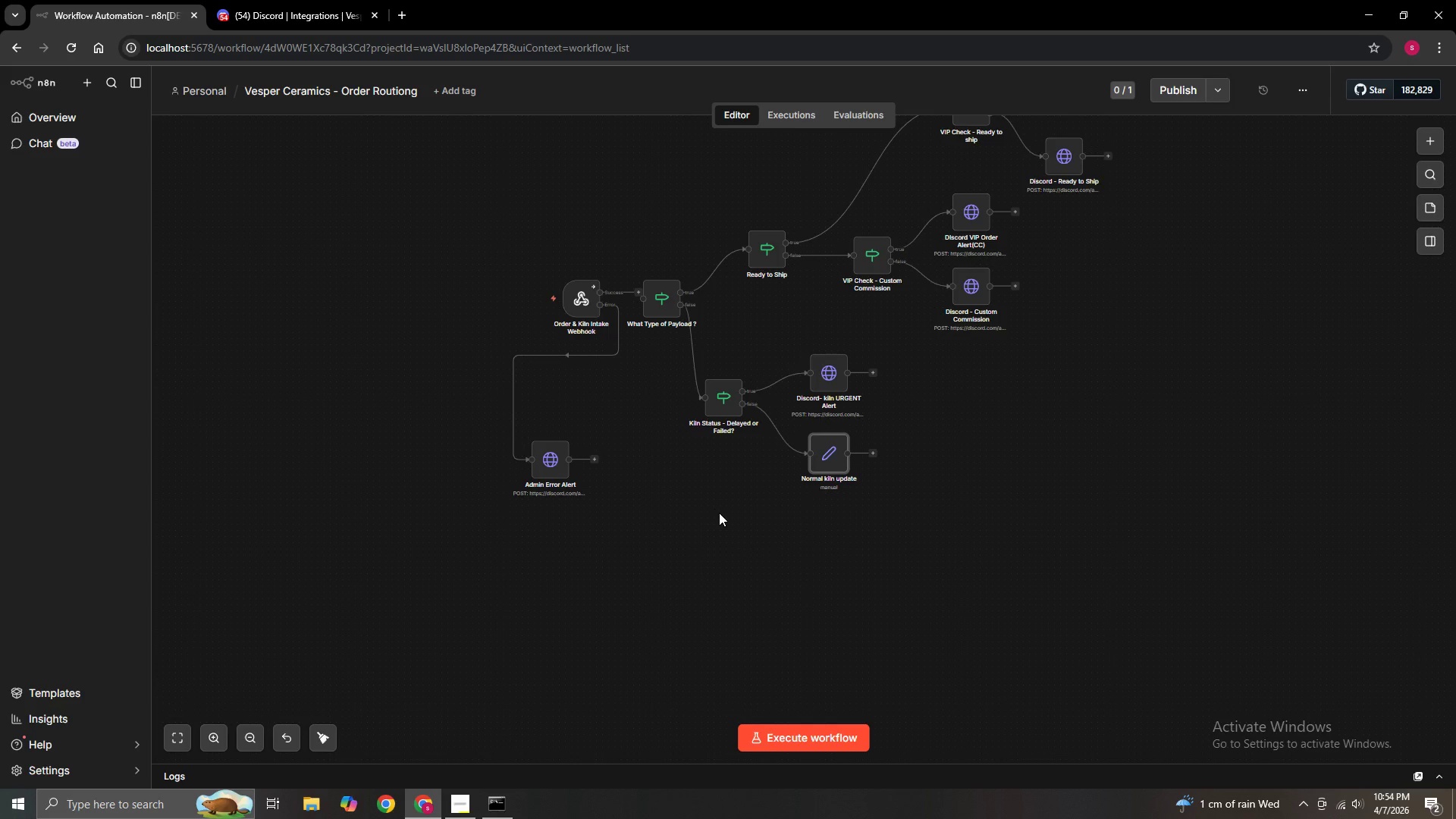 
hold_key(key=ControlLeft, duration=1.5)
left_click_drag(start_coordinate=[719, 513], to_coordinate=[703, 542])
 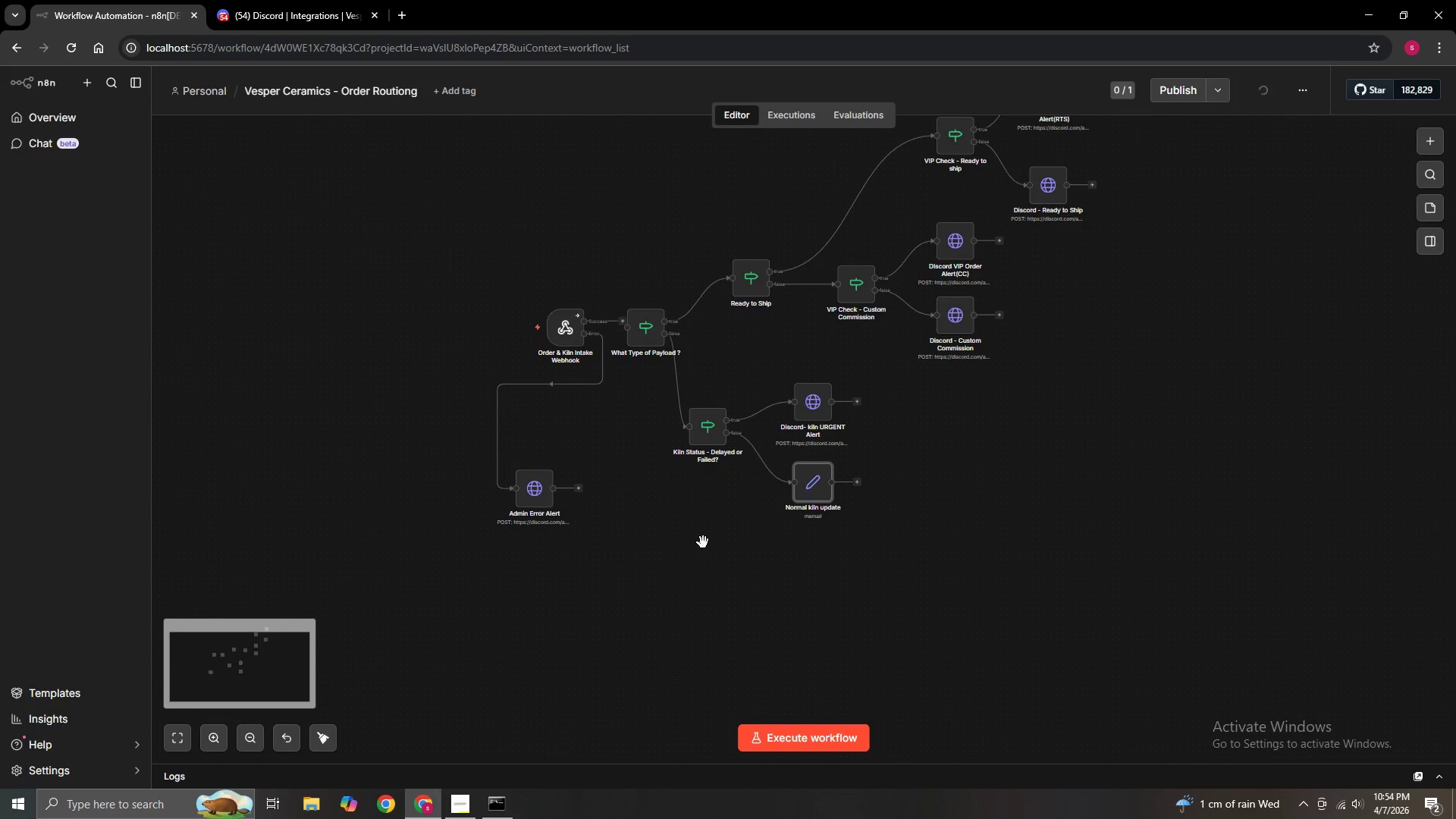 
left_click_drag(start_coordinate=[712, 521], to_coordinate=[662, 567])
 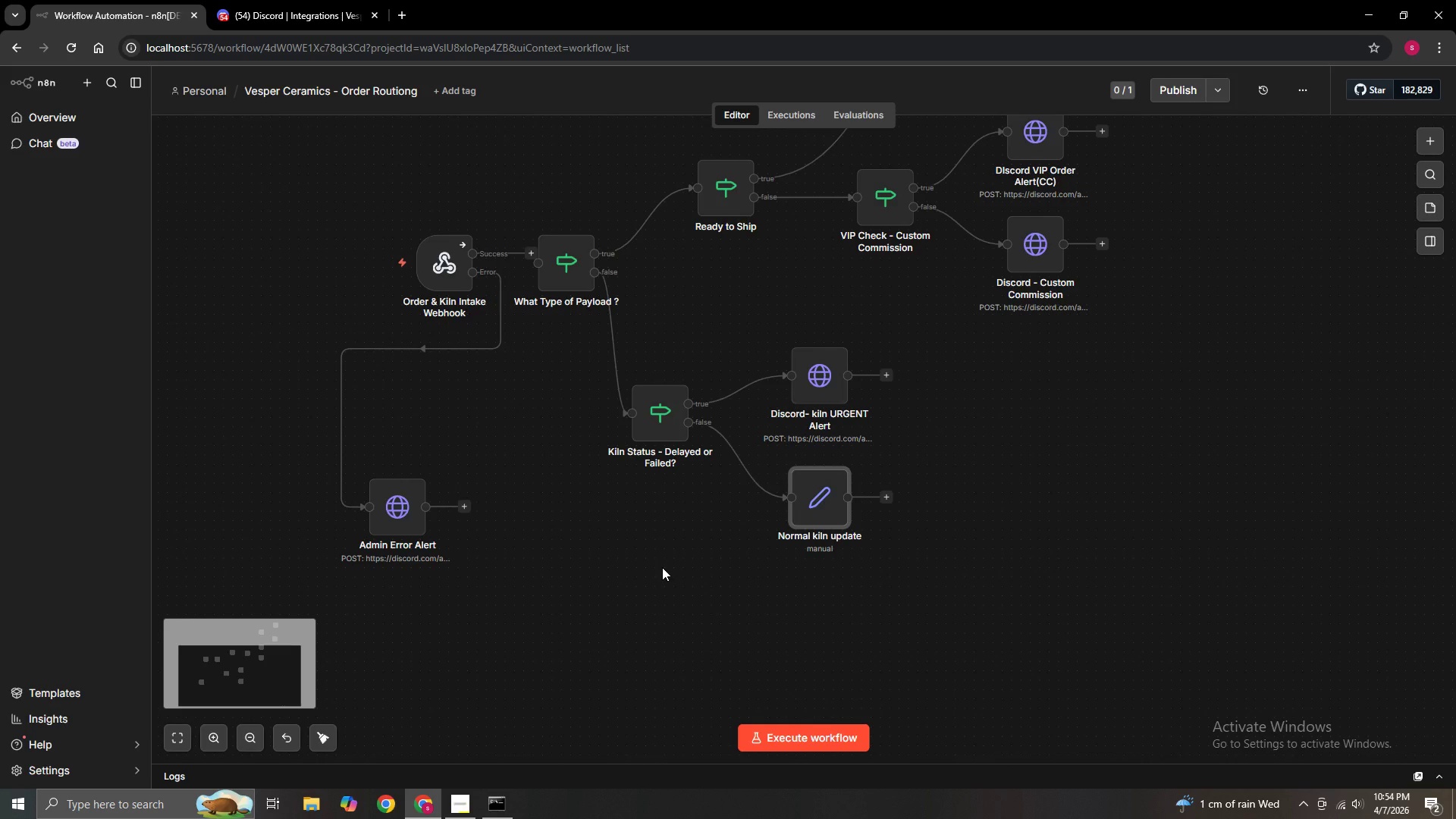 
hold_key(key=ControlLeft, duration=1.2)
 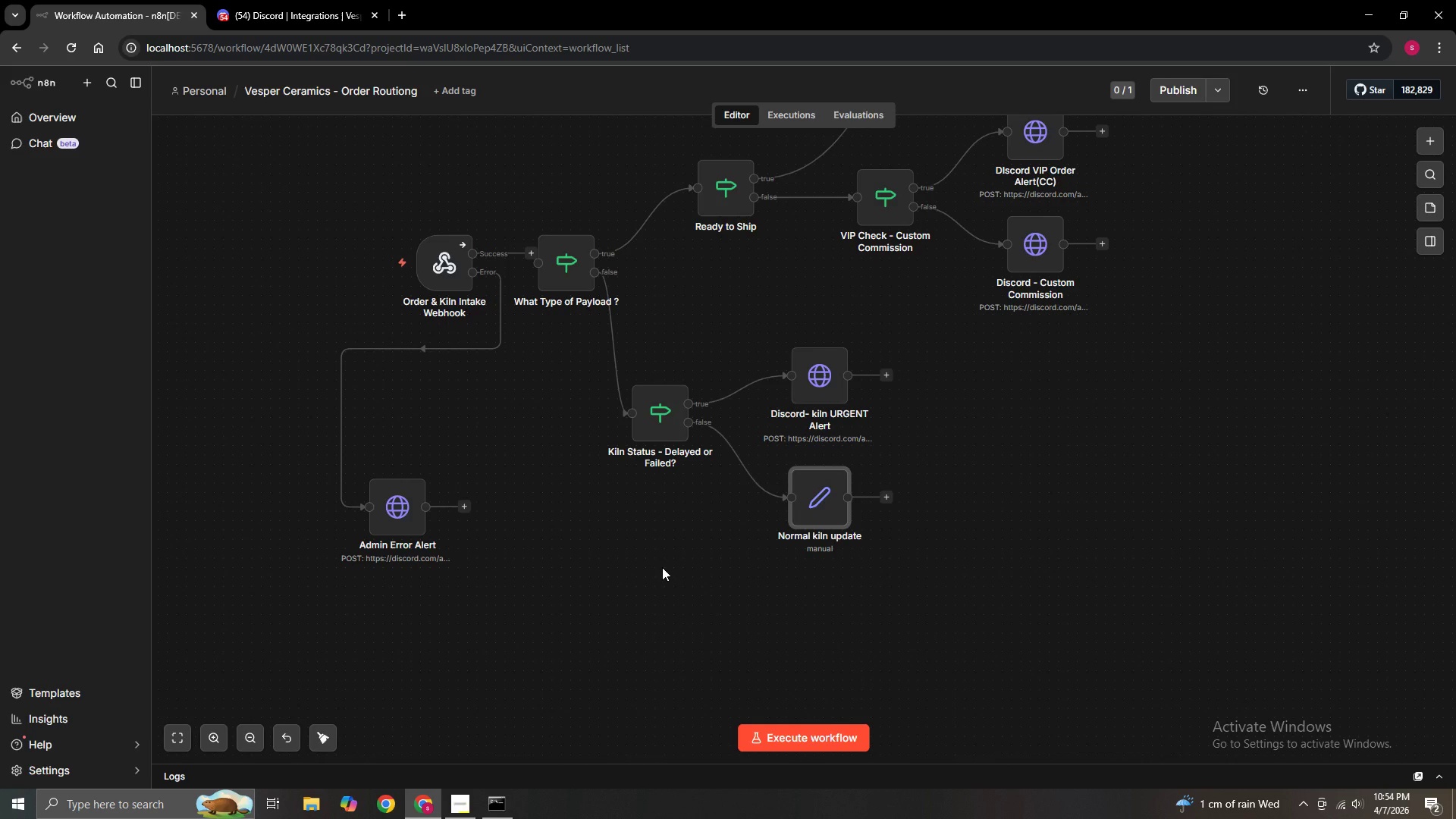 
scroll: coordinate [703, 542], scroll_direction: up, amount: 3.0
 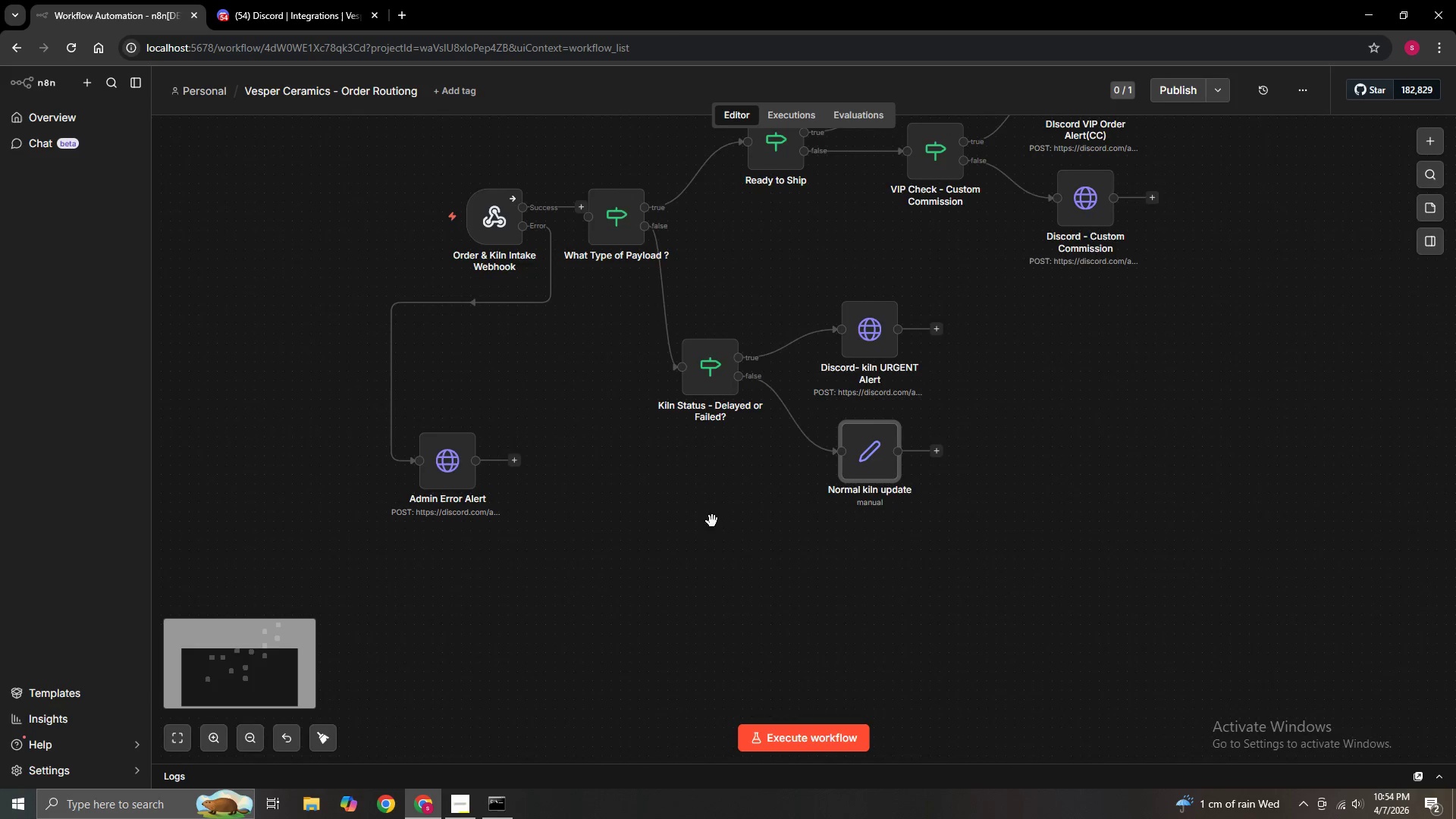 
wait(12.88)
 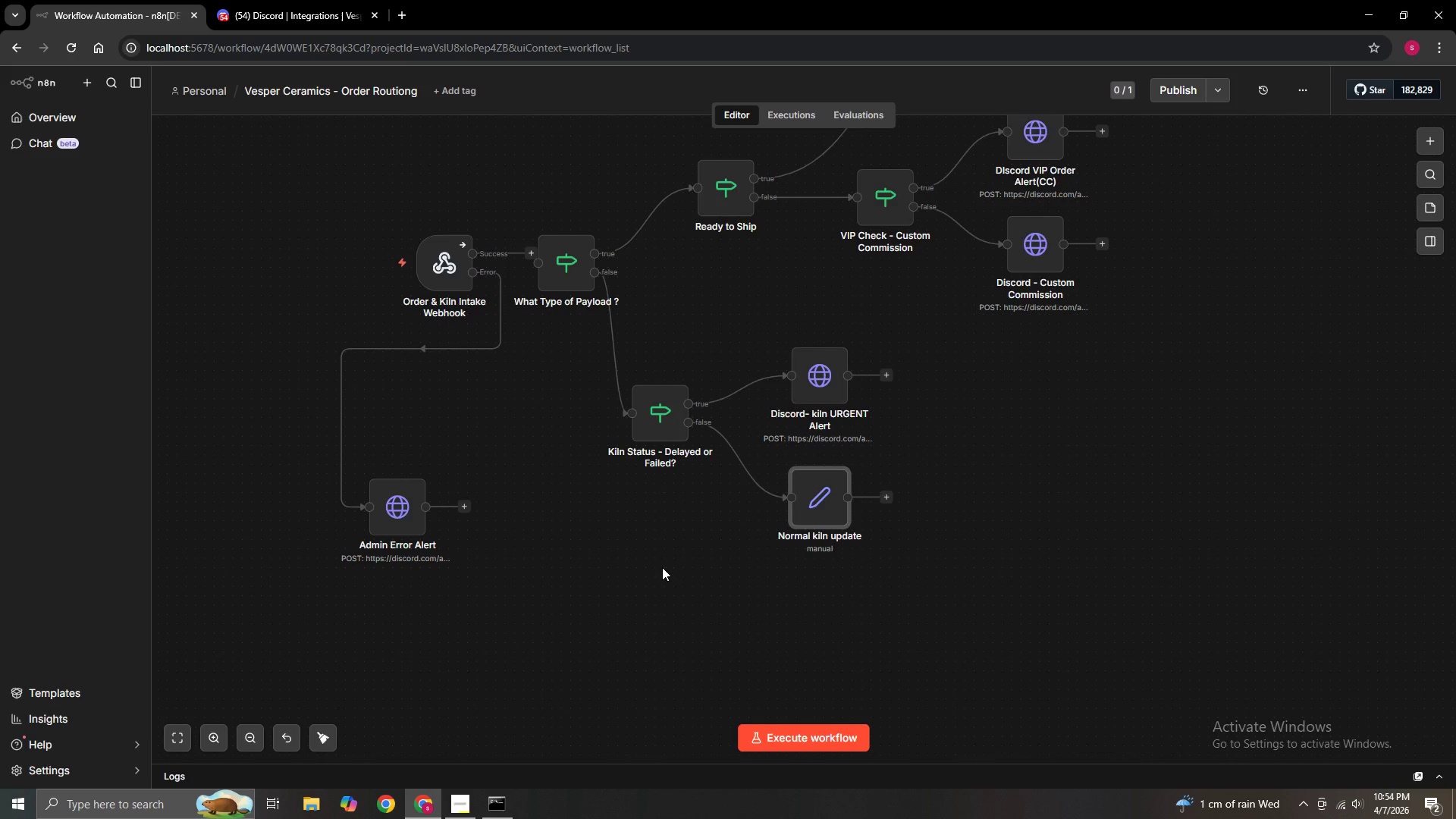 
hold_key(key=ControlLeft, duration=1.5)
left_click_drag(start_coordinate=[964, 587], to_coordinate=[776, 686])
 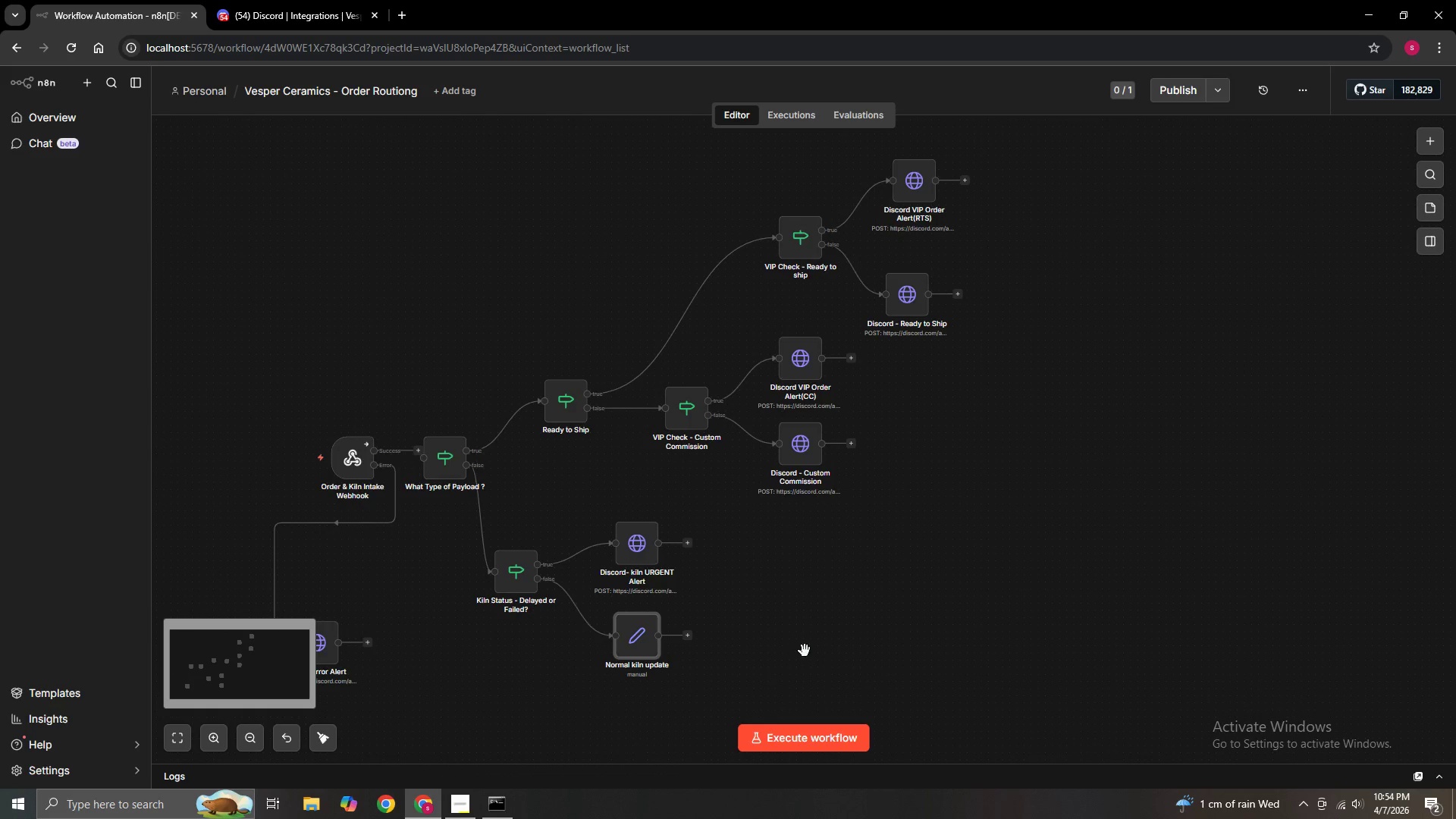 
scroll: coordinate [842, 661], scroll_direction: down, amount: 2.0
 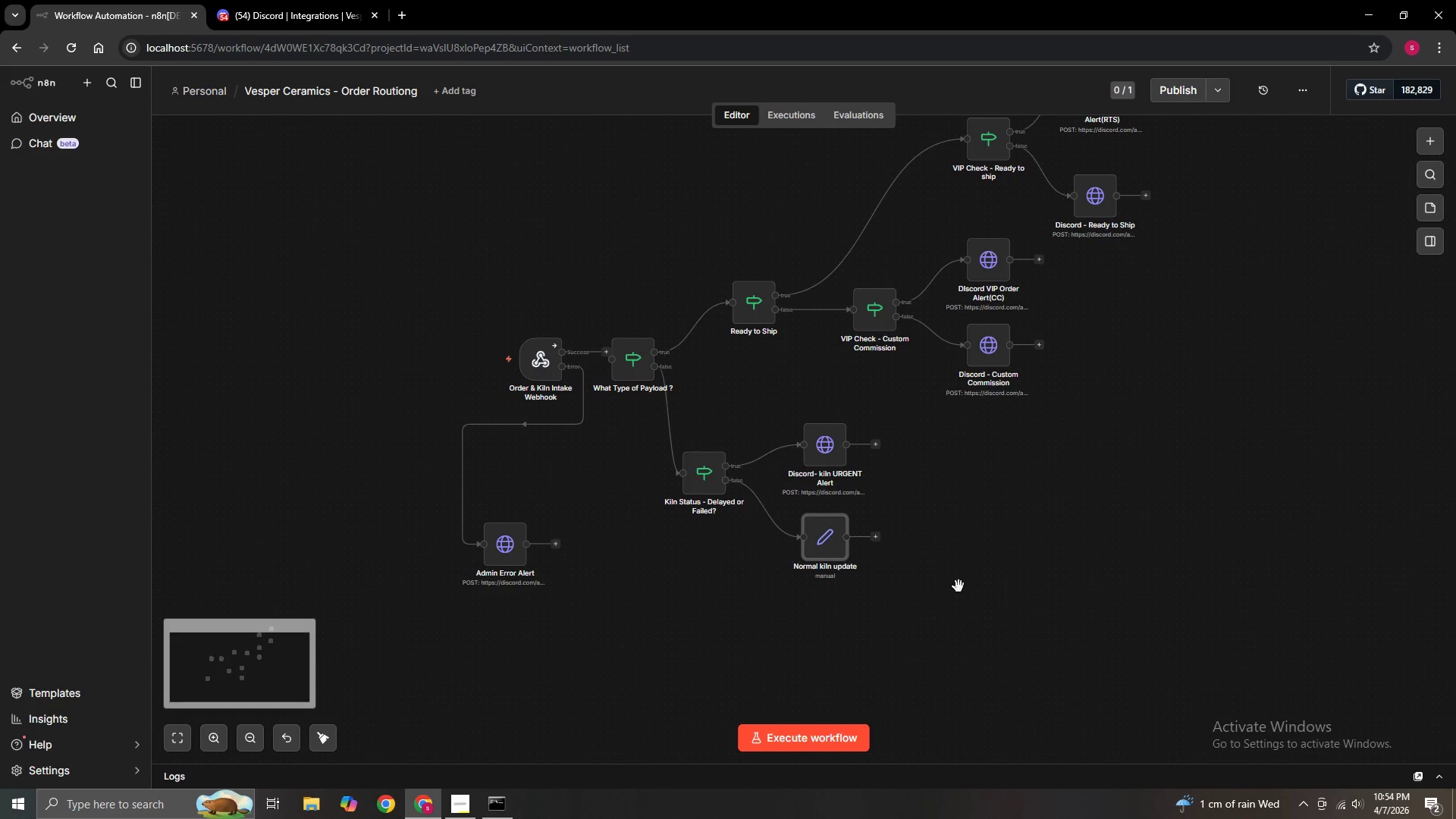 
hold_key(key=ControlLeft, duration=0.7)
 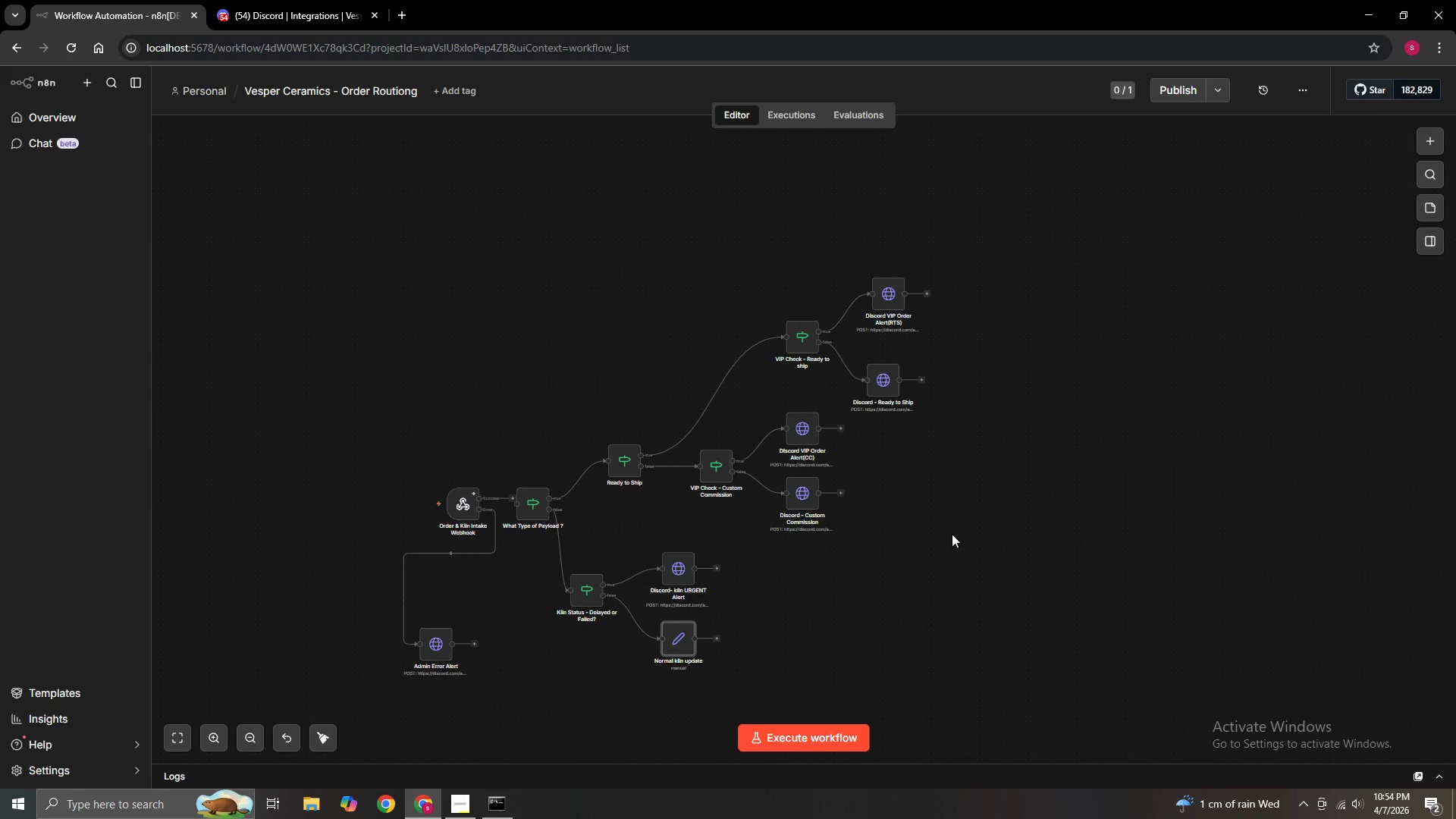 
scroll: coordinate [808, 648], scroll_direction: down, amount: 2.0
 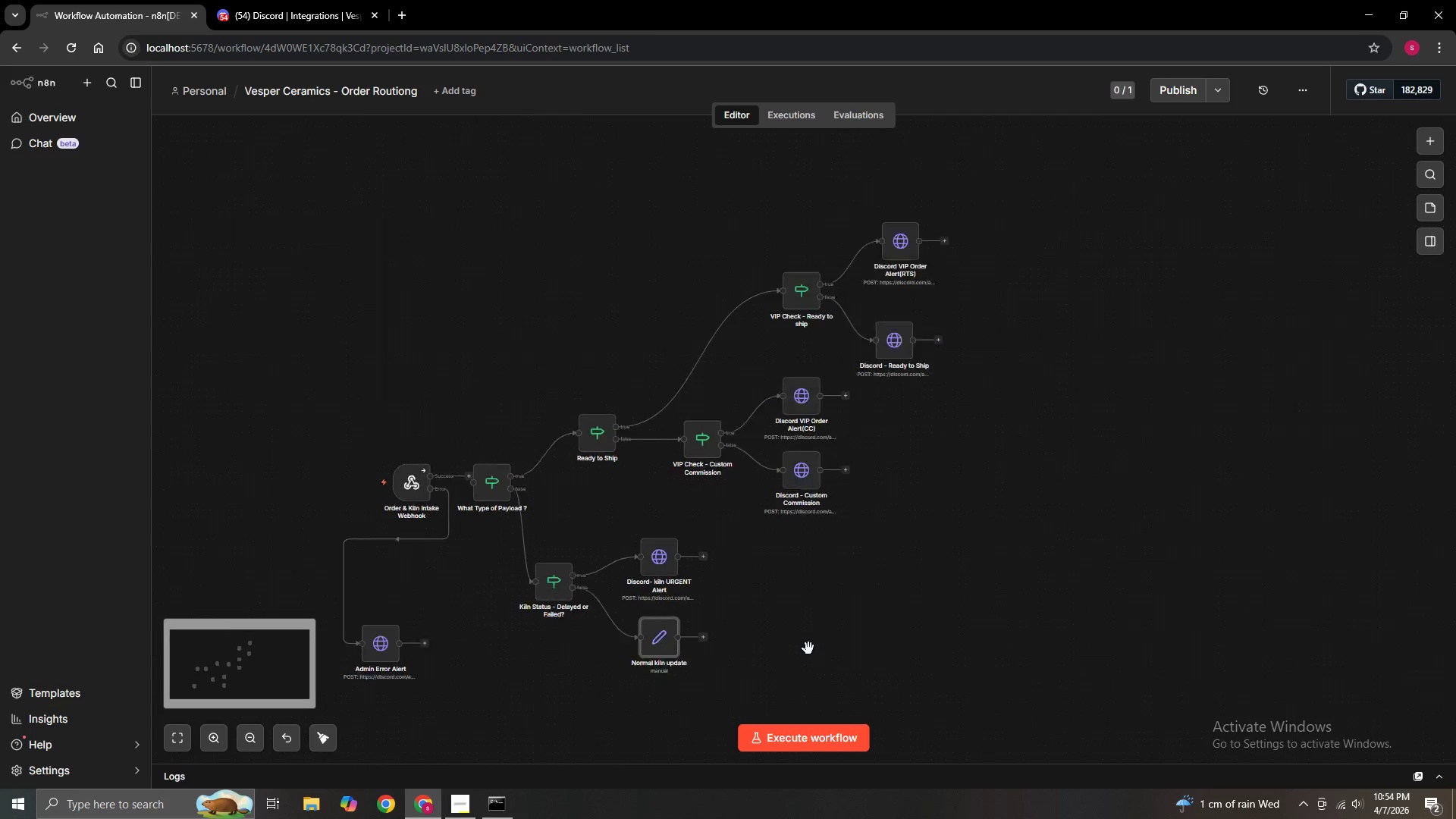 
left_click([974, 528])
 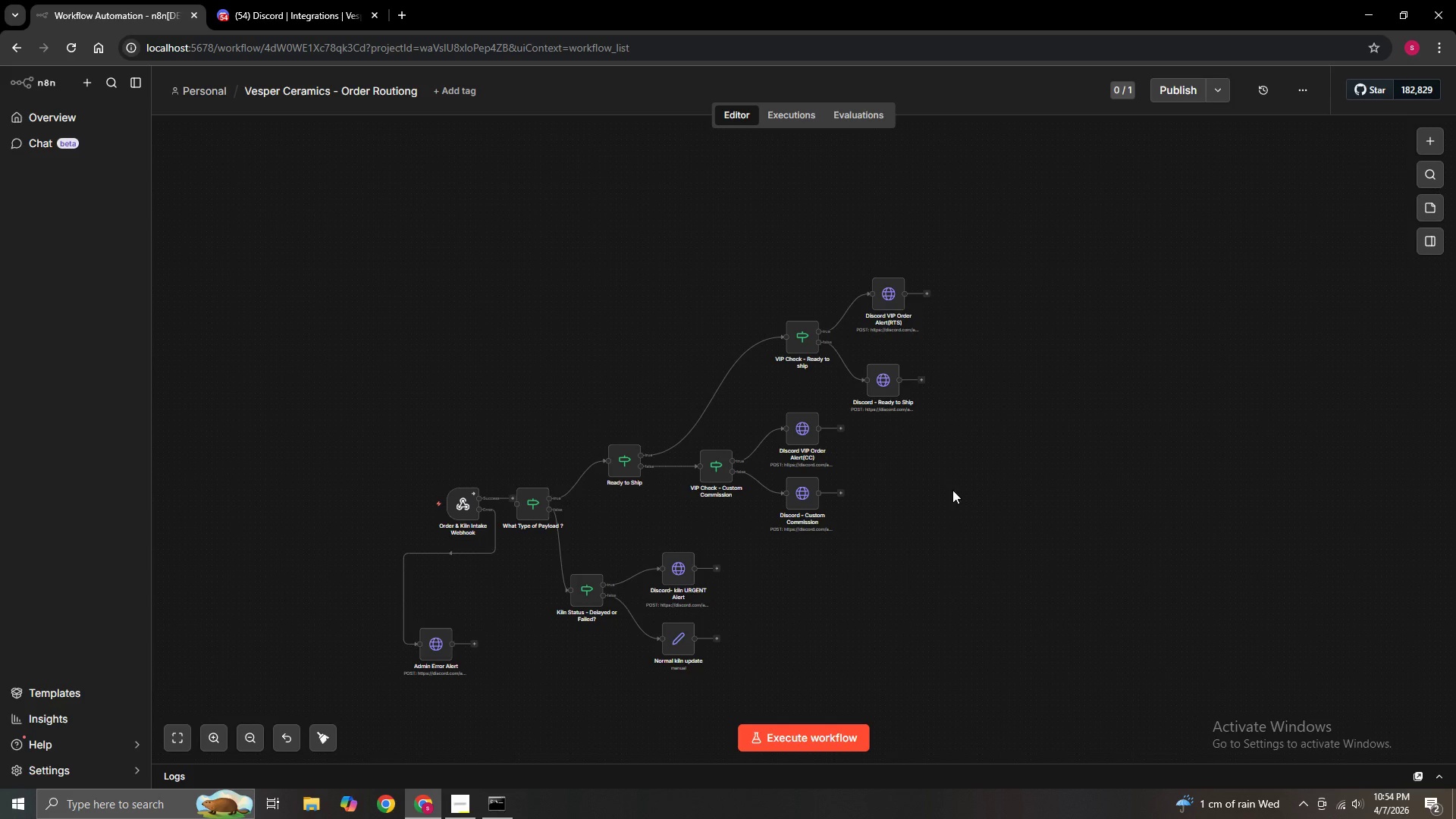 
right_click([955, 489])
 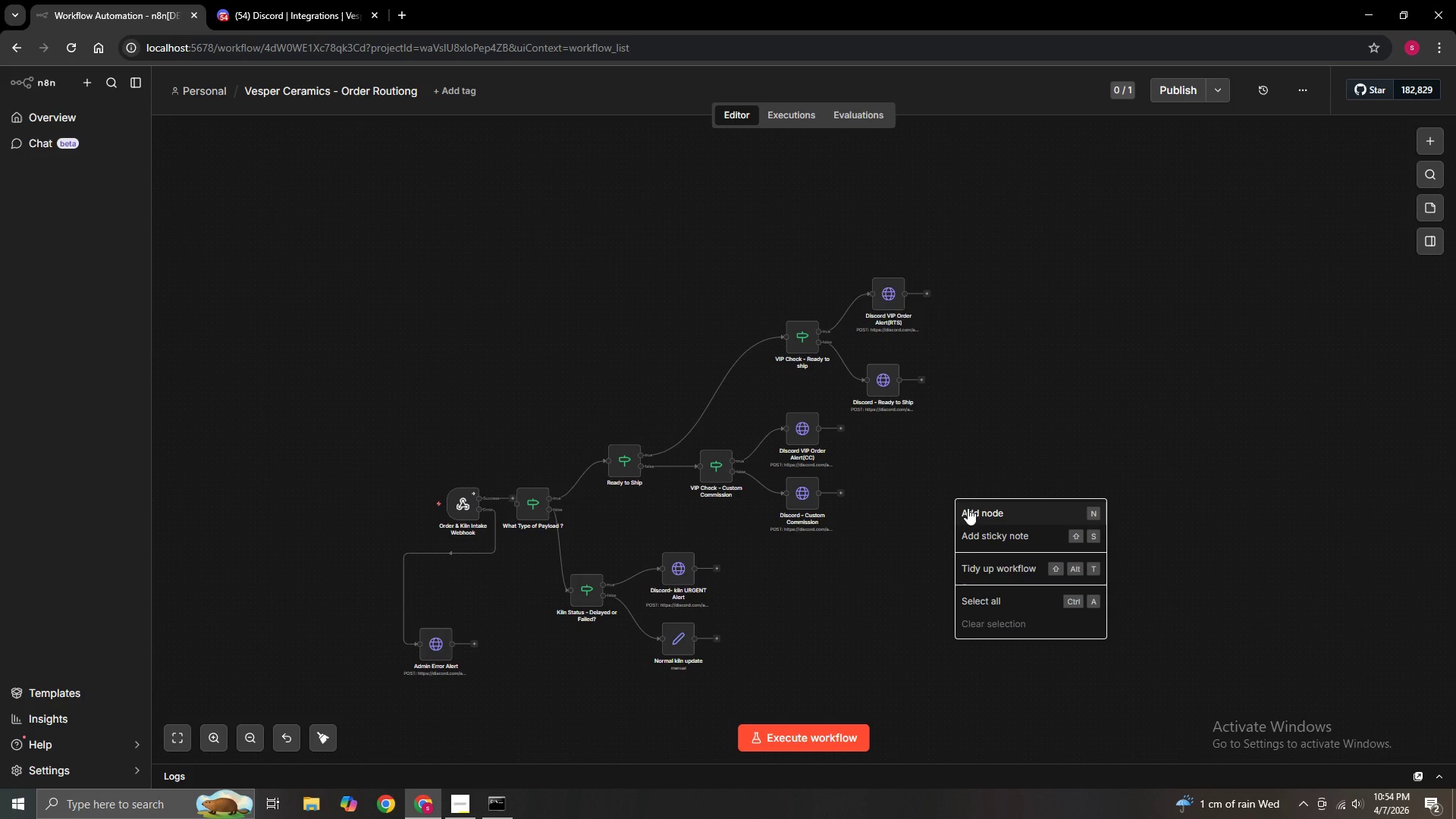 
left_click([970, 508])
 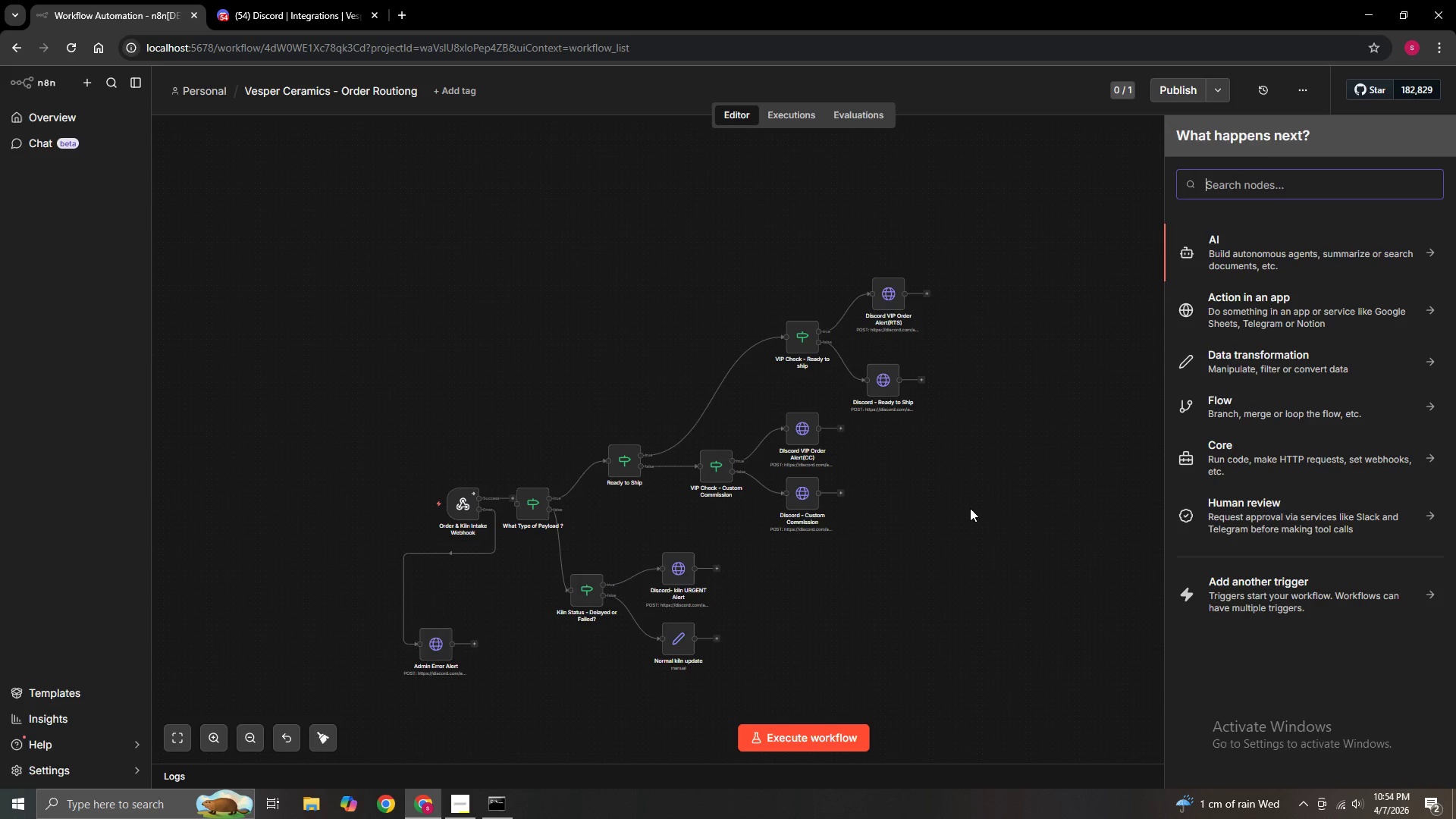 
type(Respond to )
 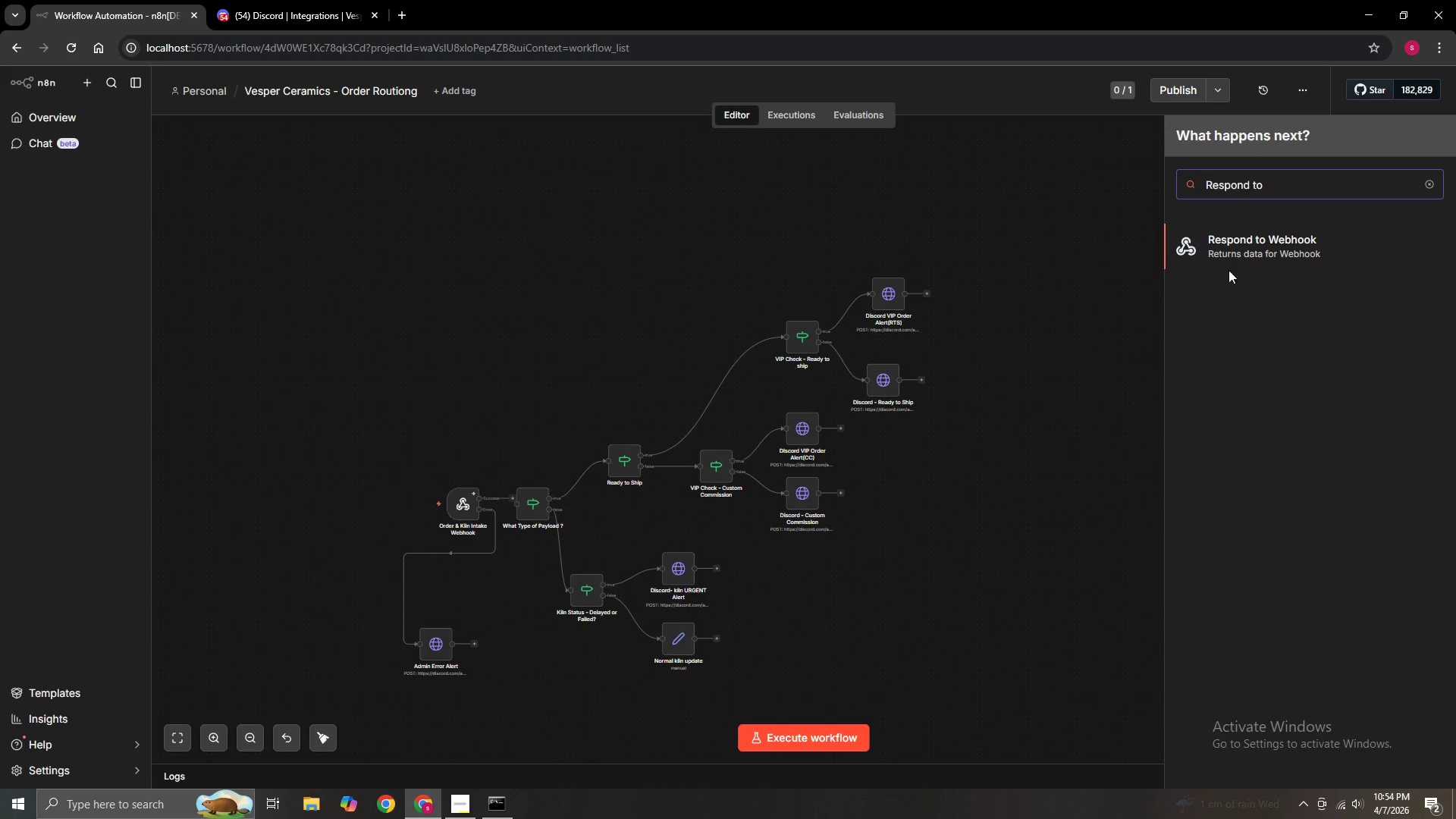 
left_click([1254, 232])
 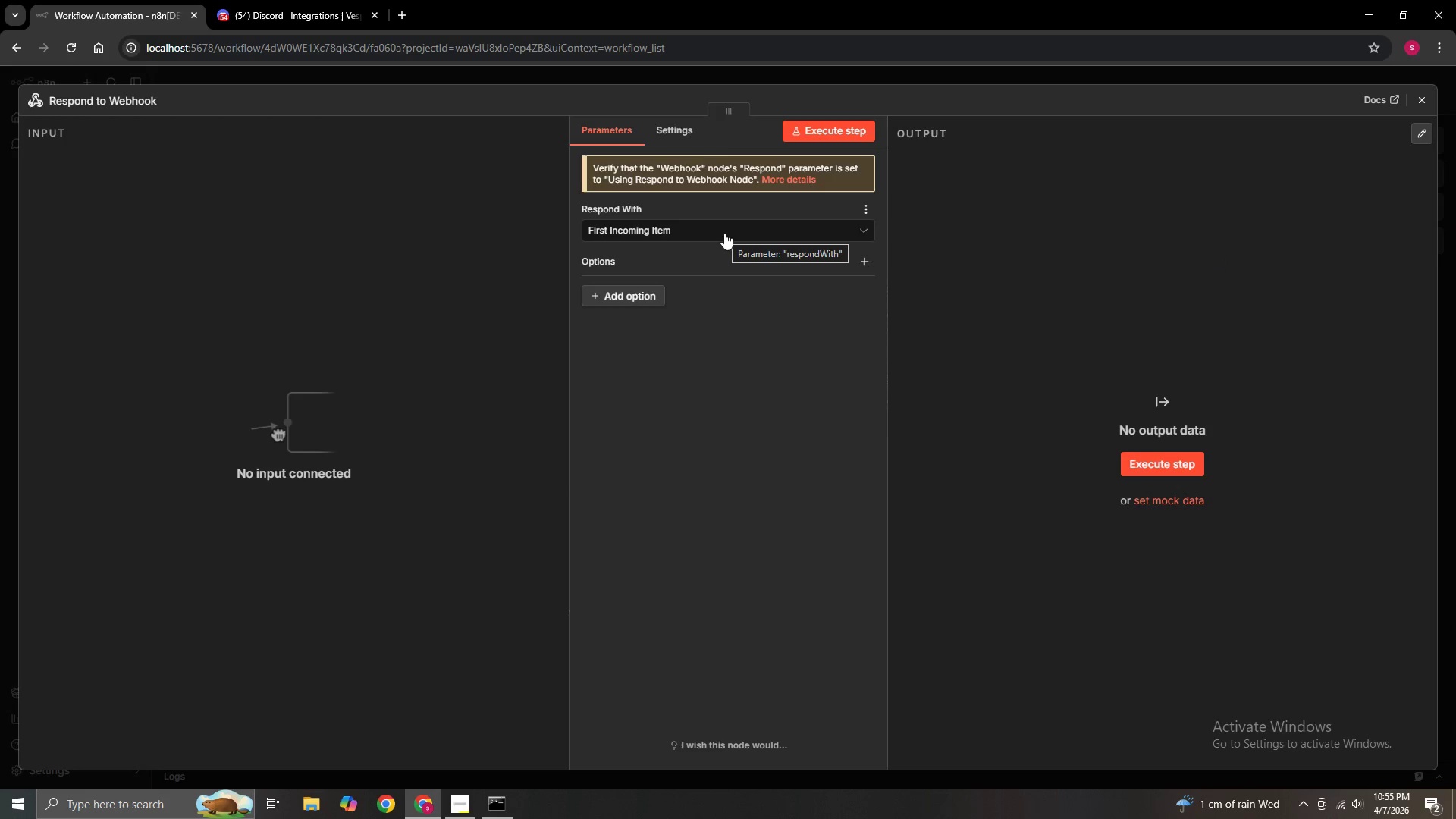 
wait(6.91)
 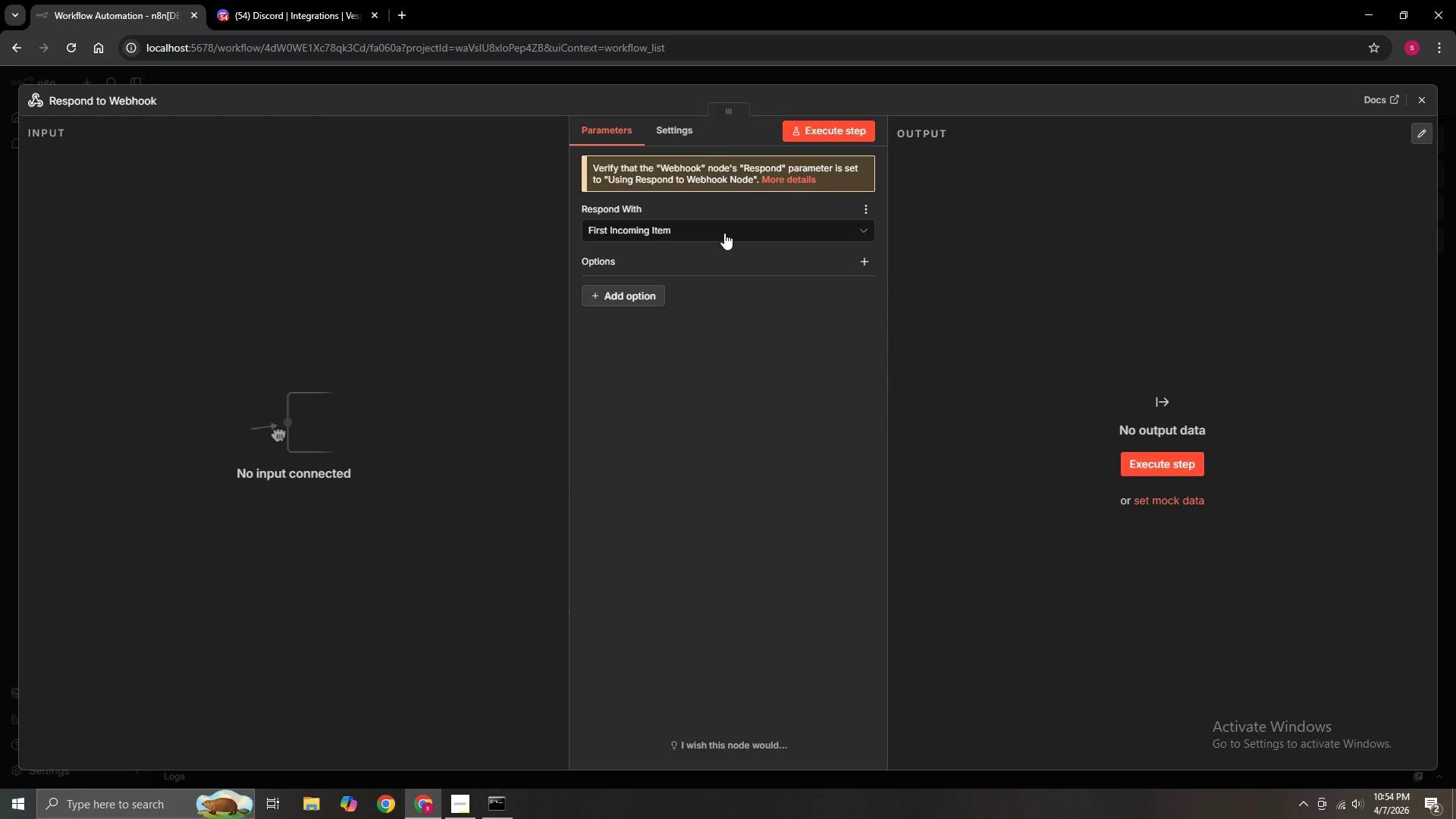 
left_click([724, 233])
 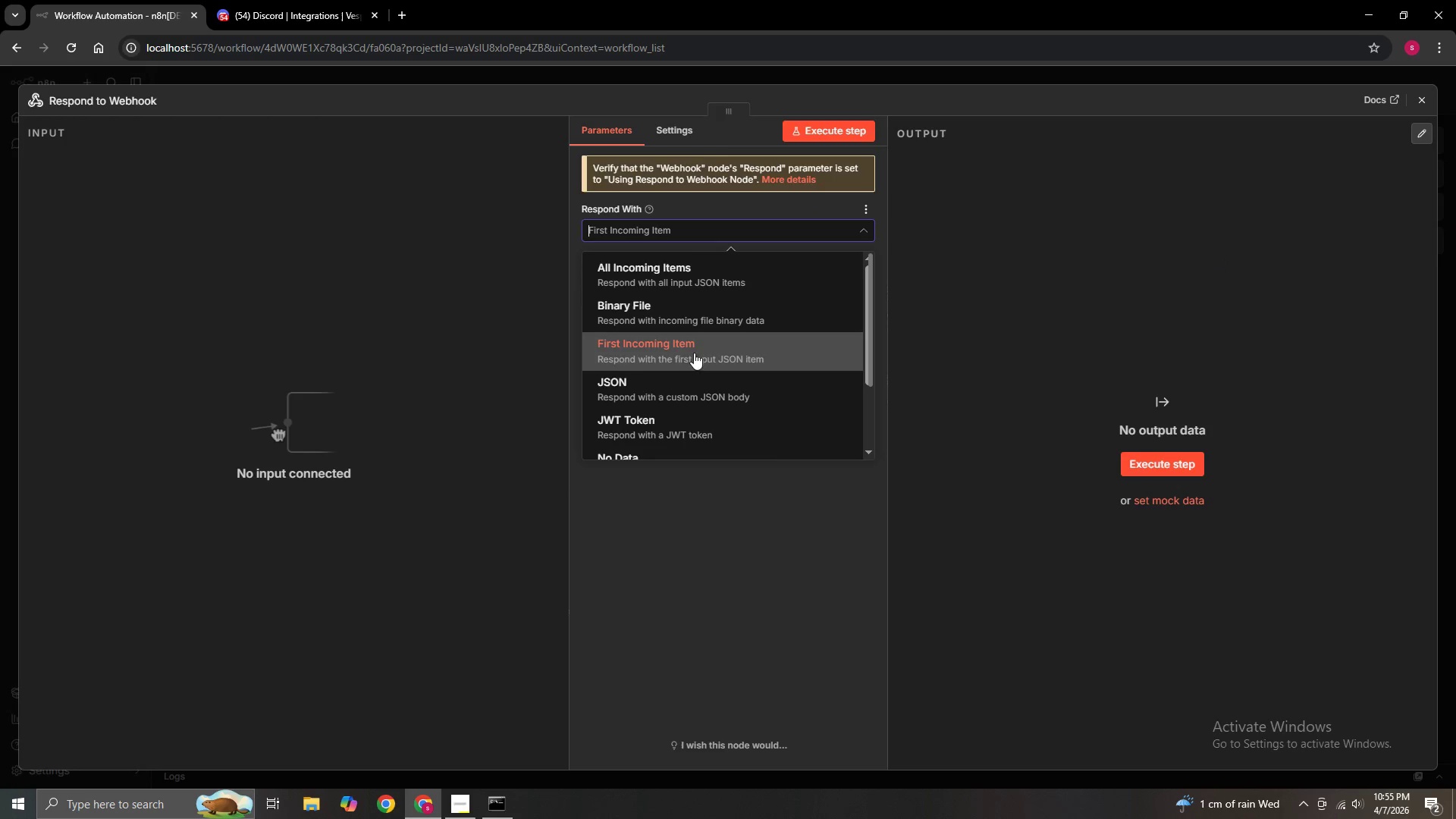 
scroll: coordinate [695, 406], scroll_direction: down, amount: 3.0
 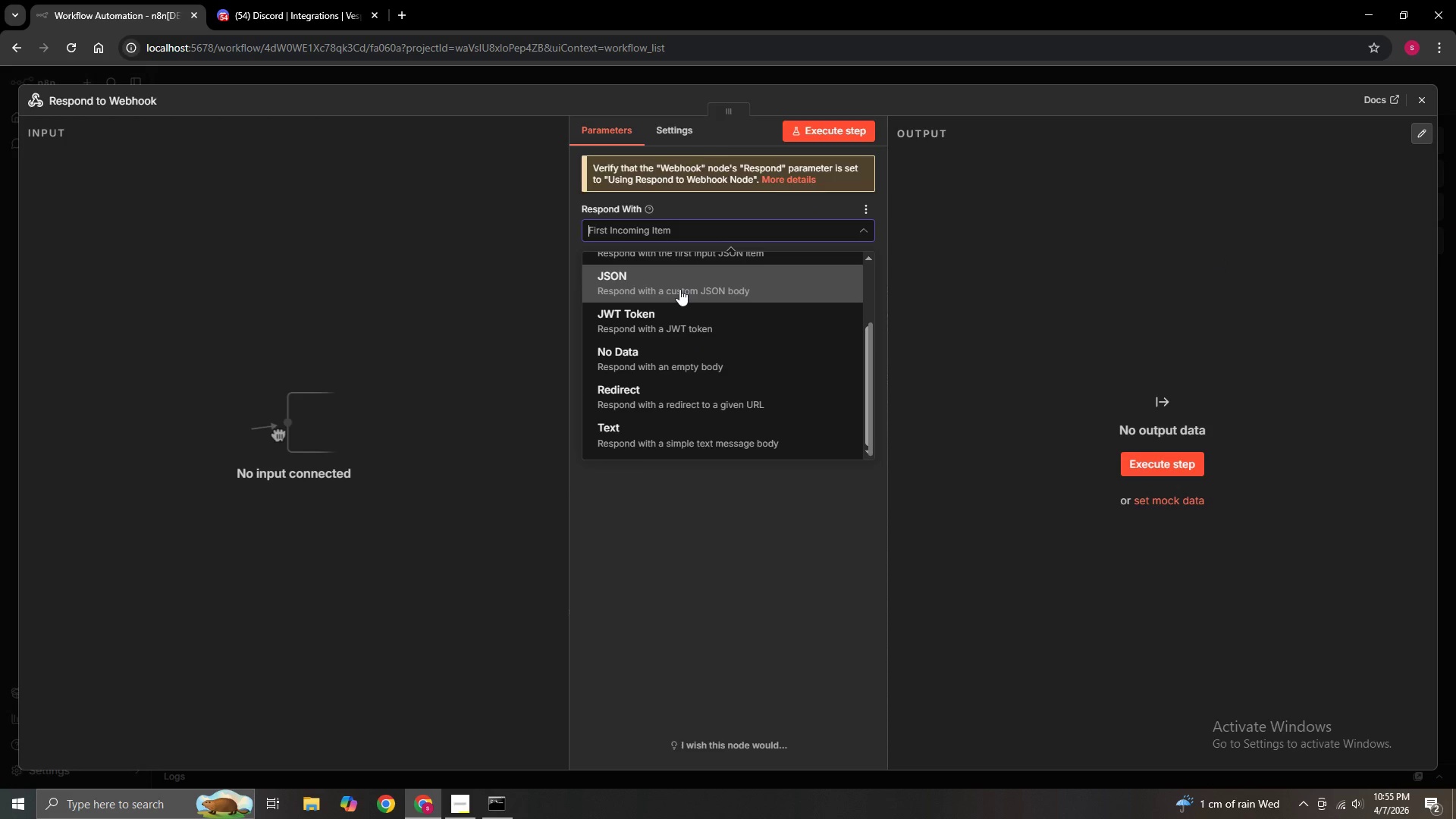 
left_click([679, 289])
 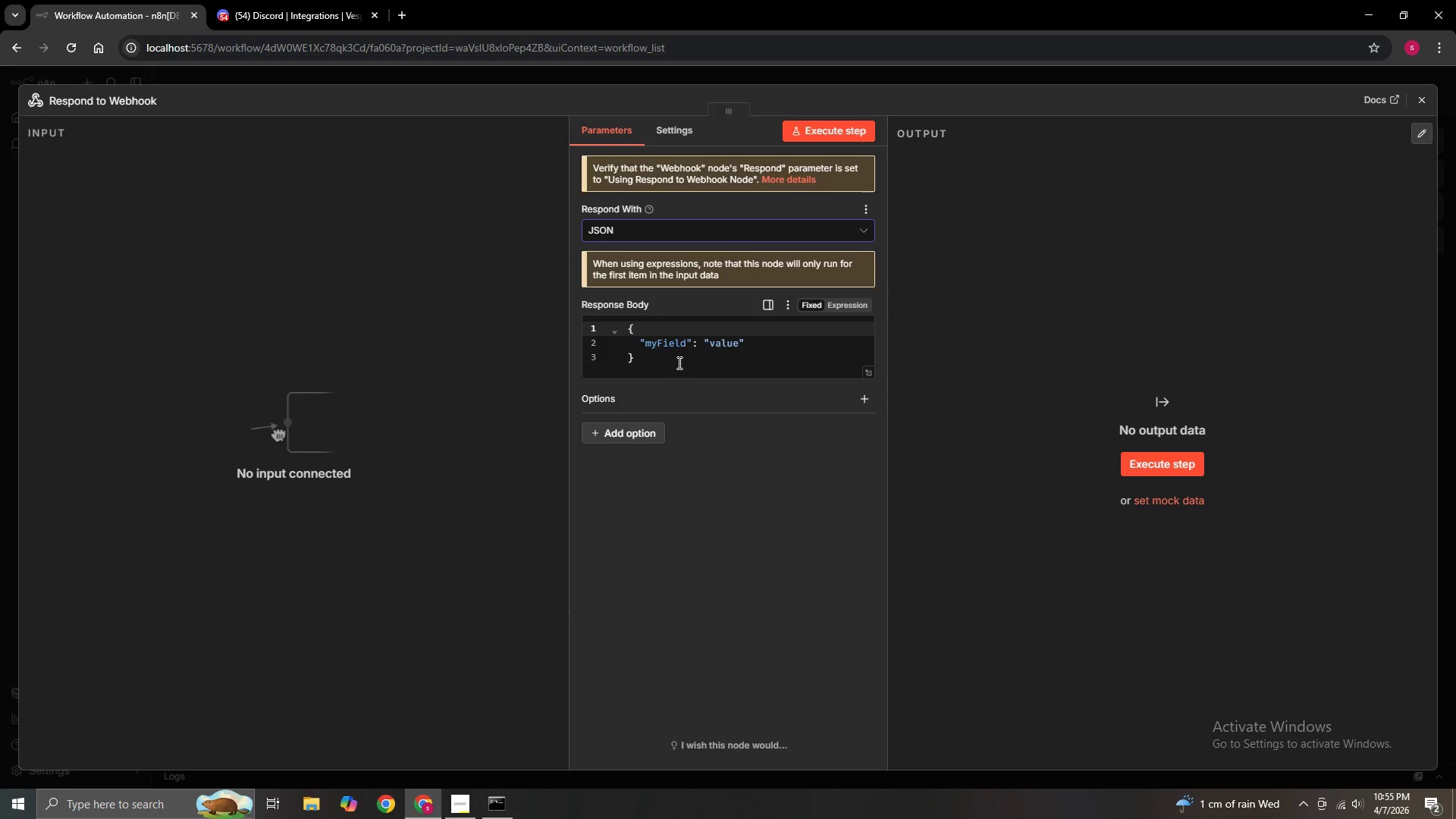 
wait(14.76)
 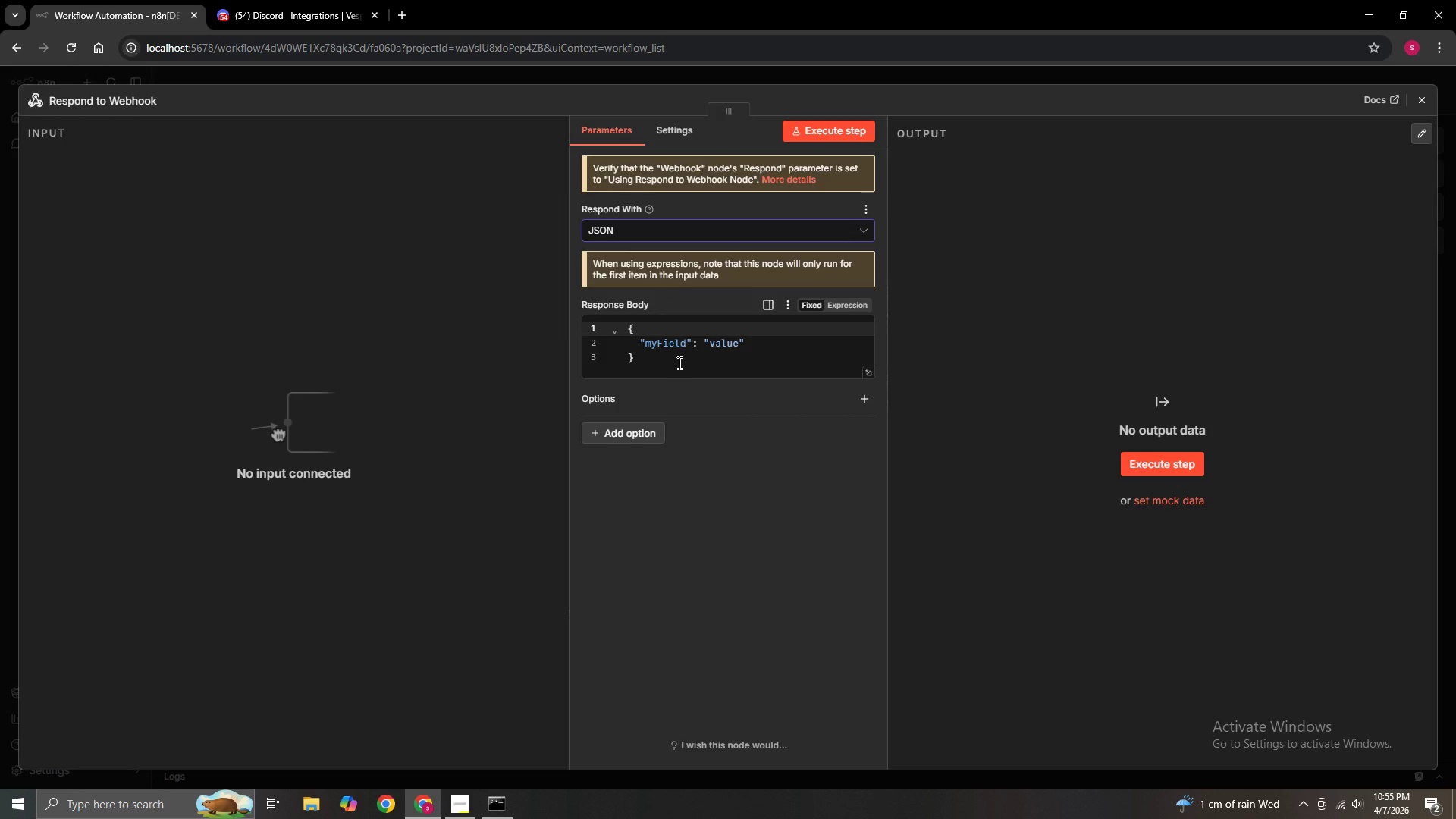 
left_click([714, 237])
 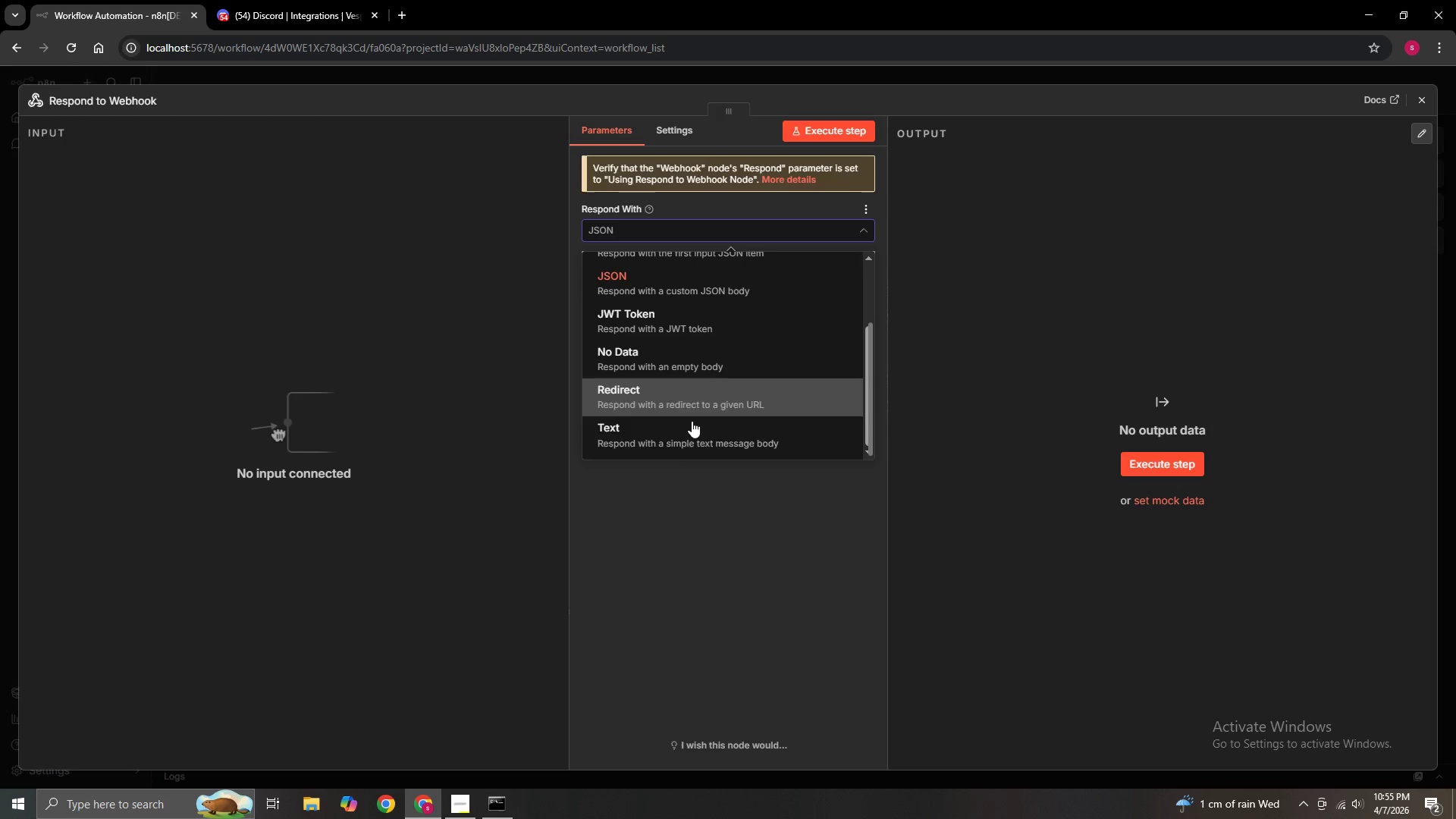 
scroll: coordinate [692, 434], scroll_direction: up, amount: 3.0
 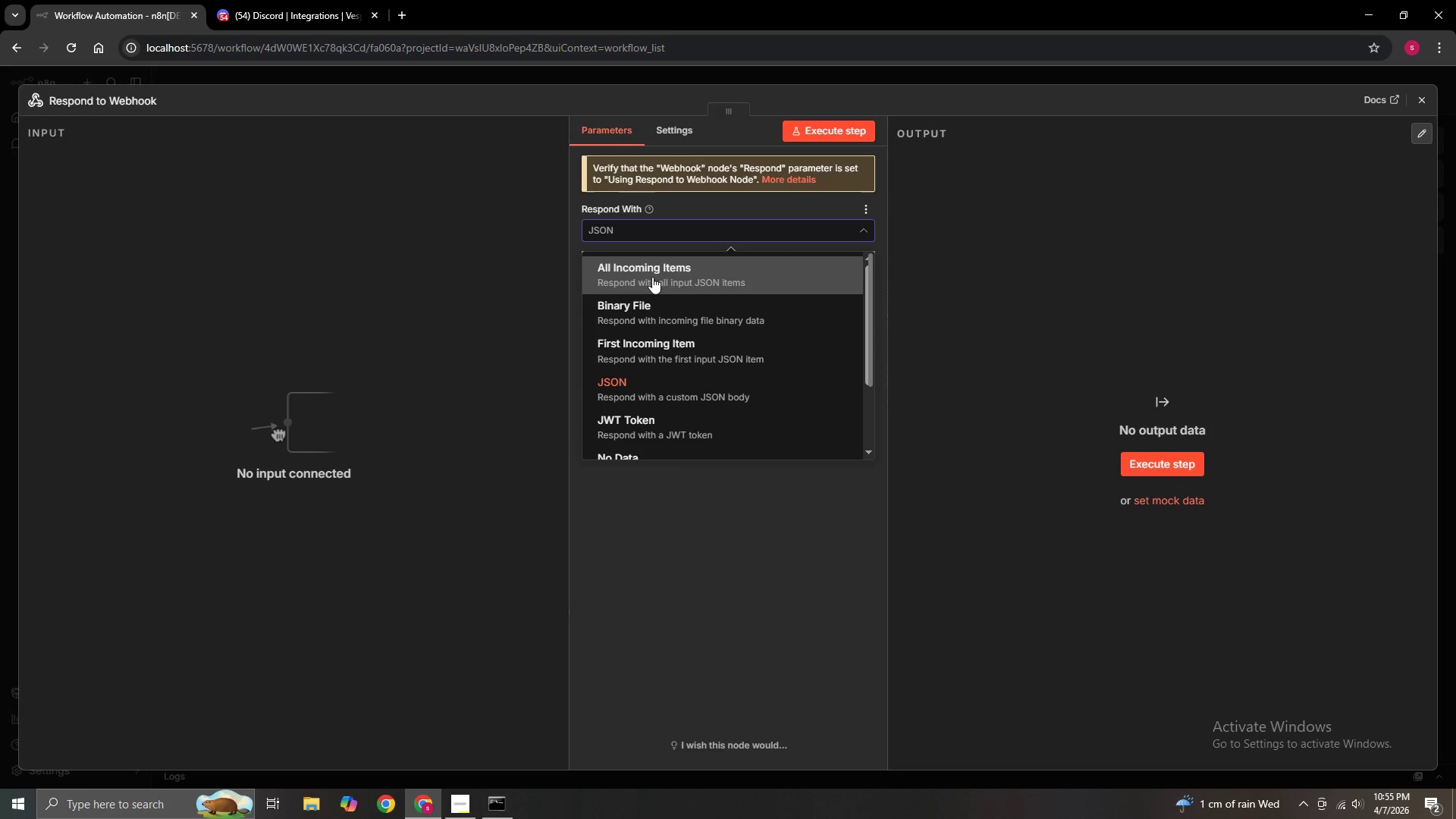 
left_click([652, 277])
 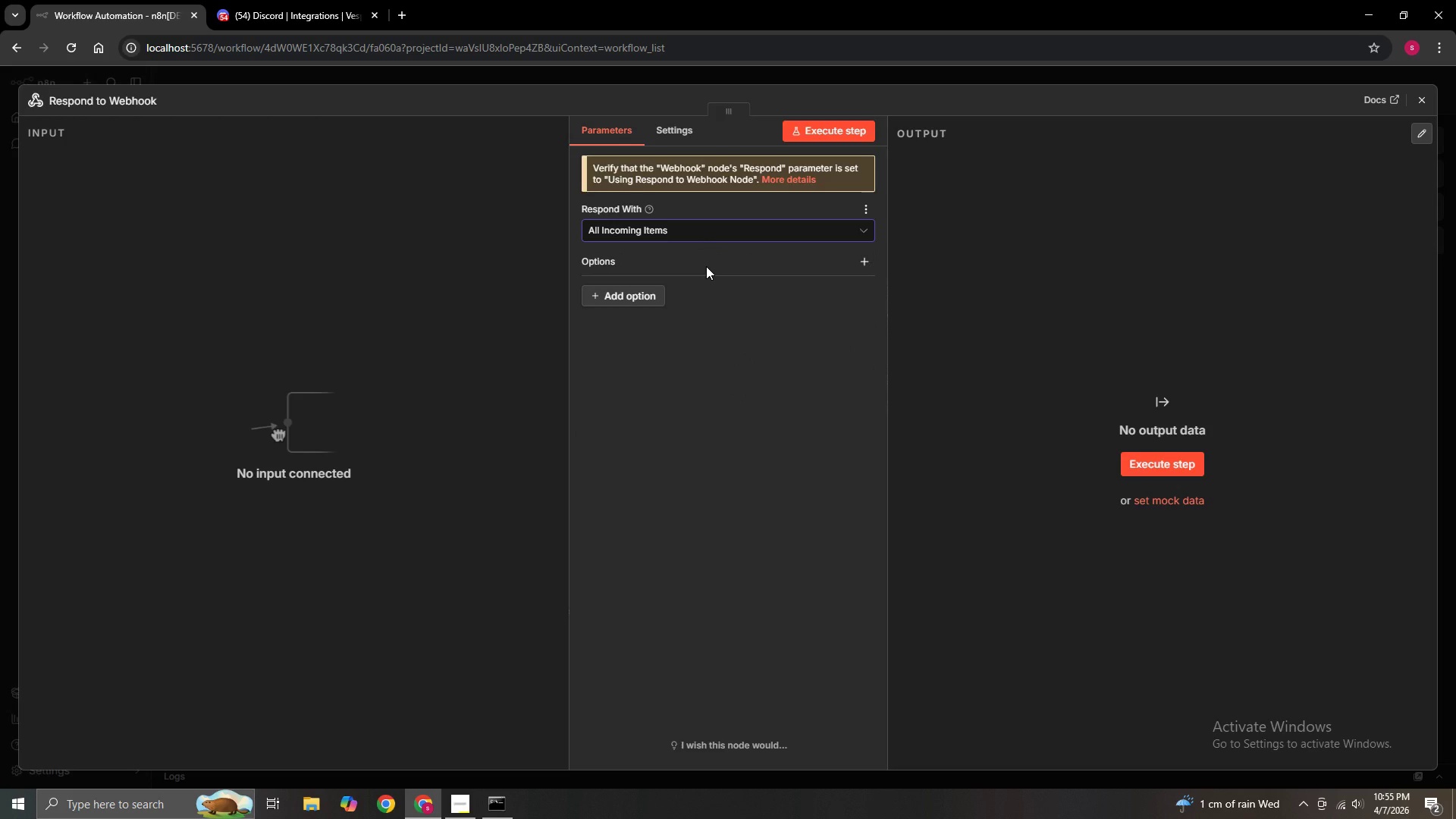 
wait(10.06)
 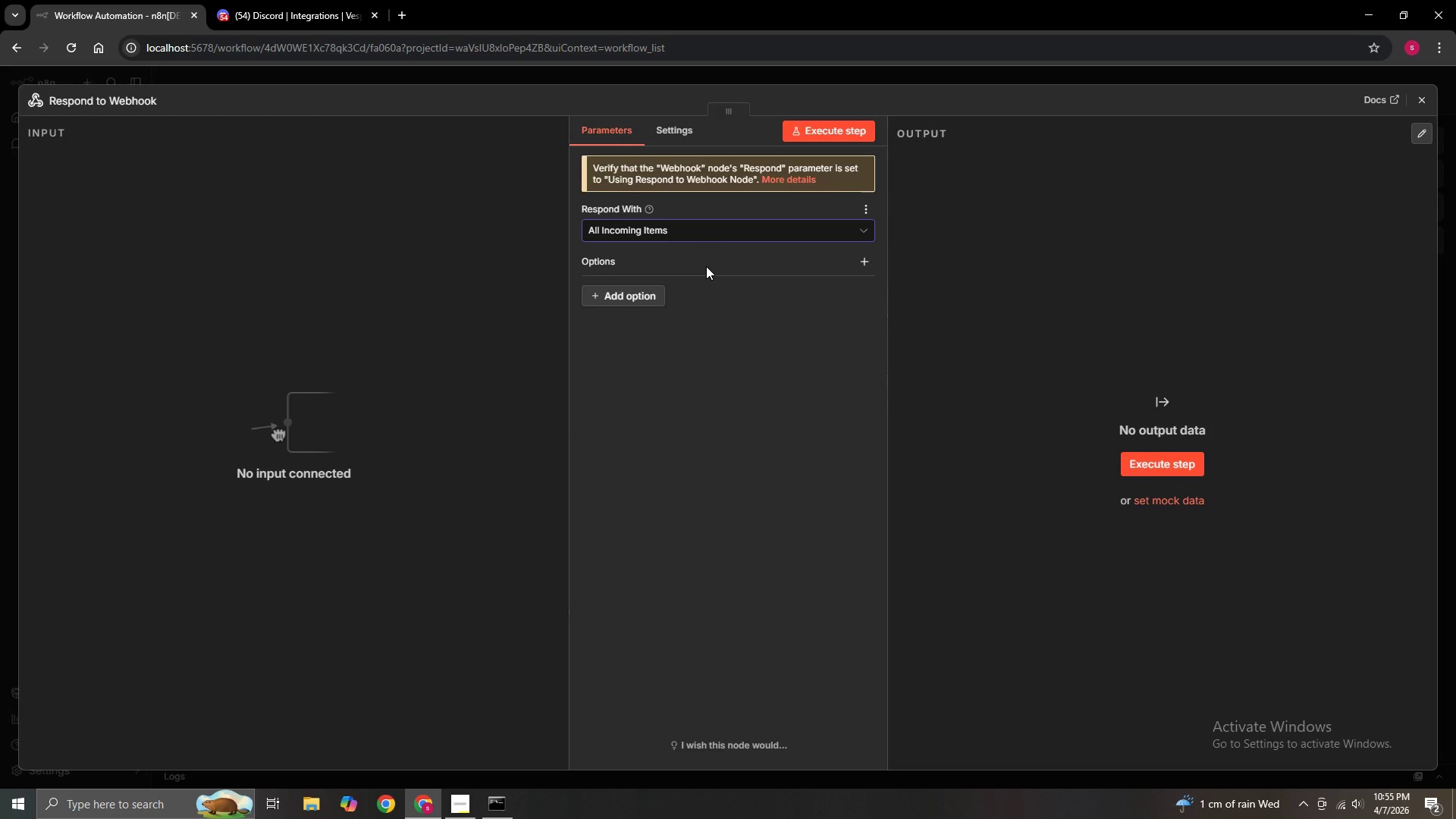 
left_click([868, 265])
 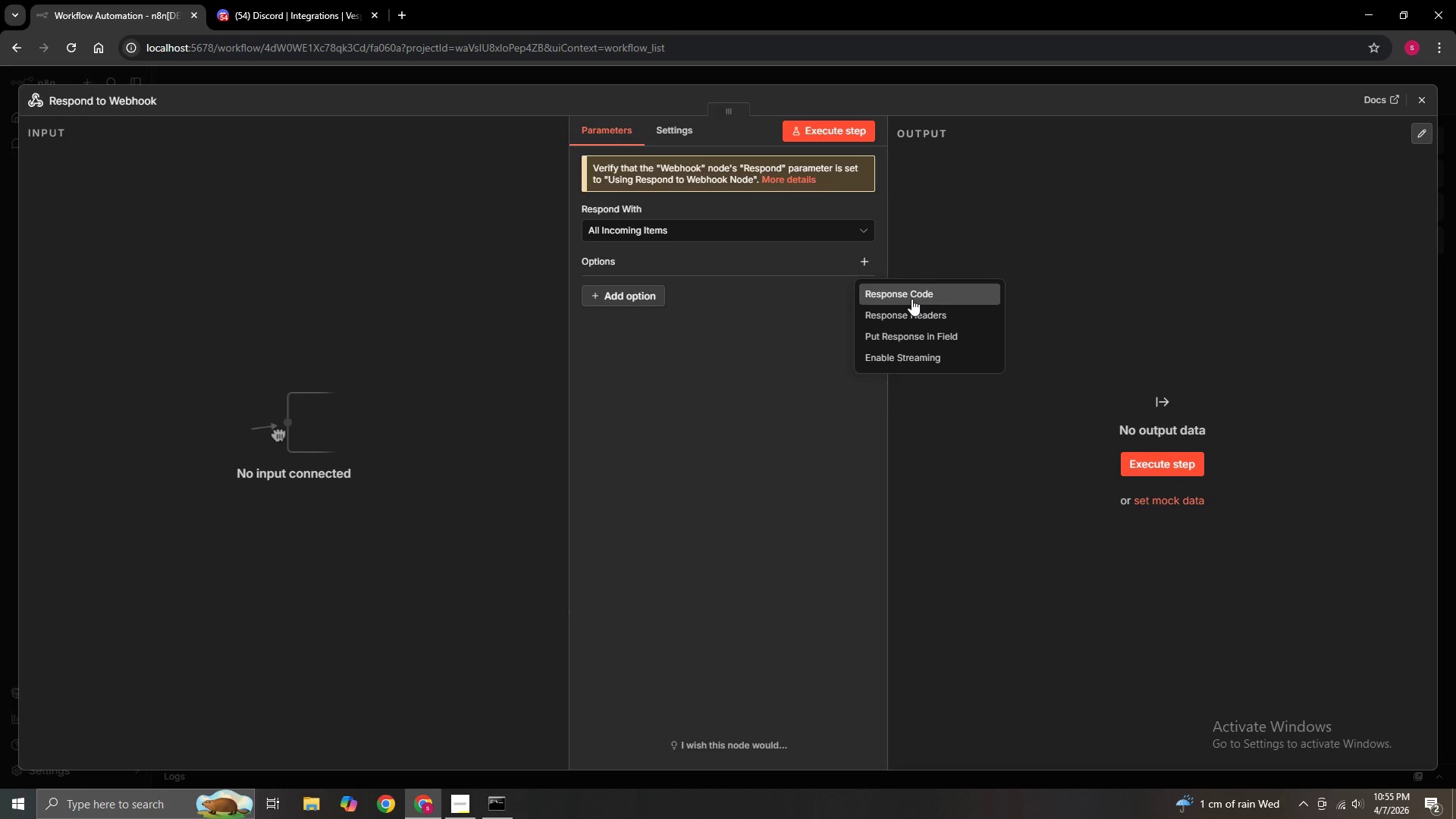 
left_click([912, 299])
 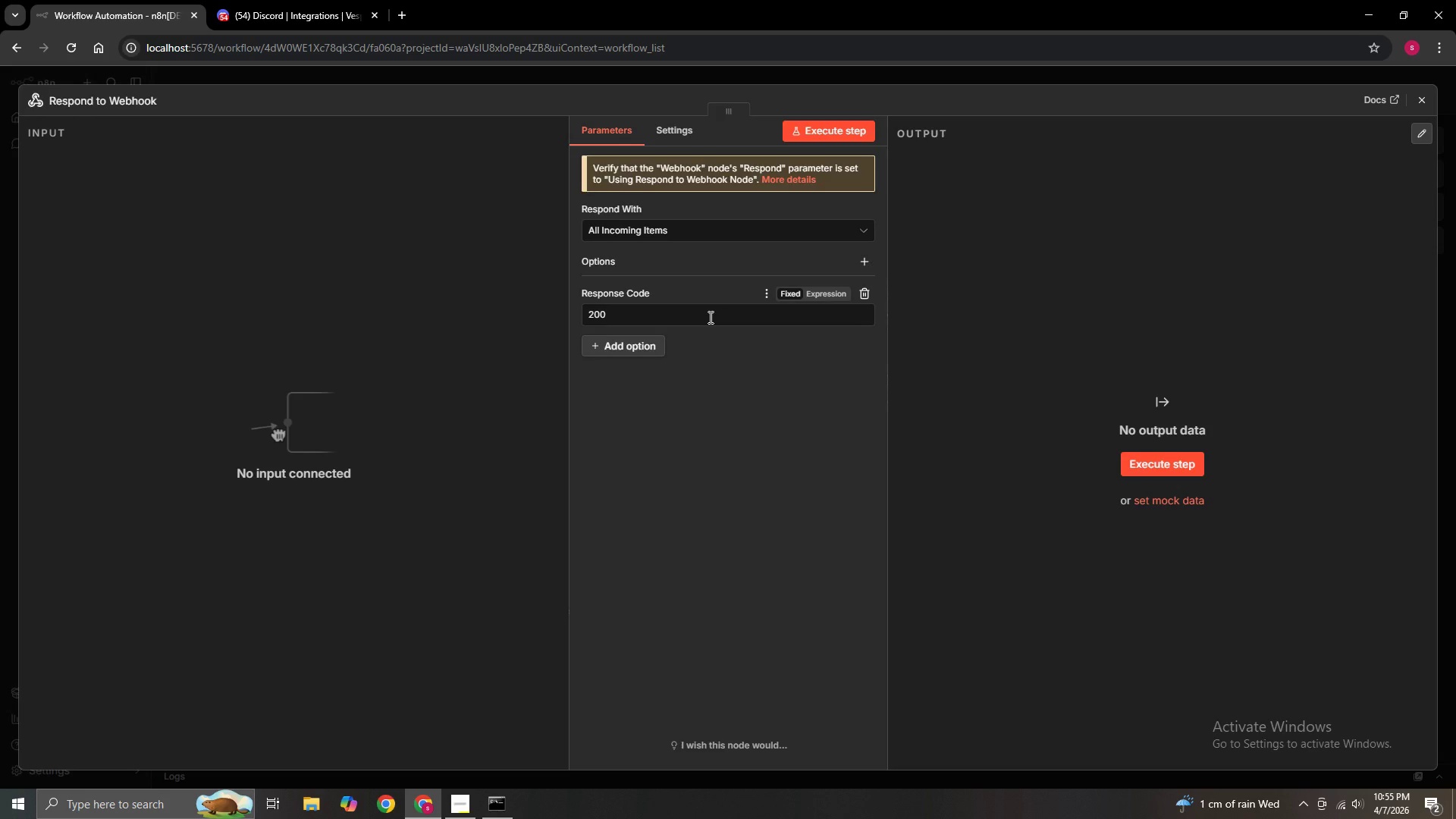 
left_click([709, 317])
 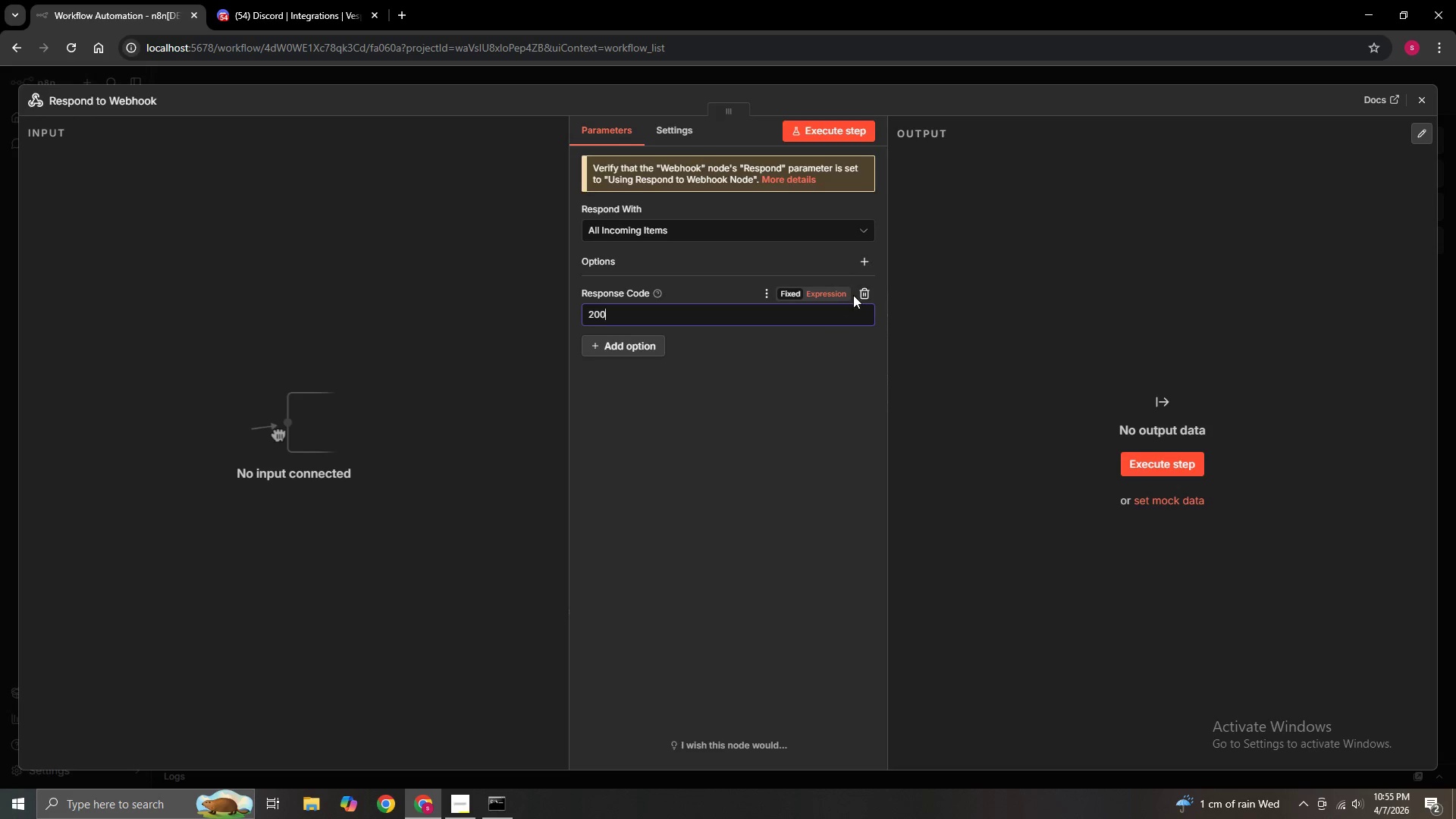 
left_click([861, 293])
 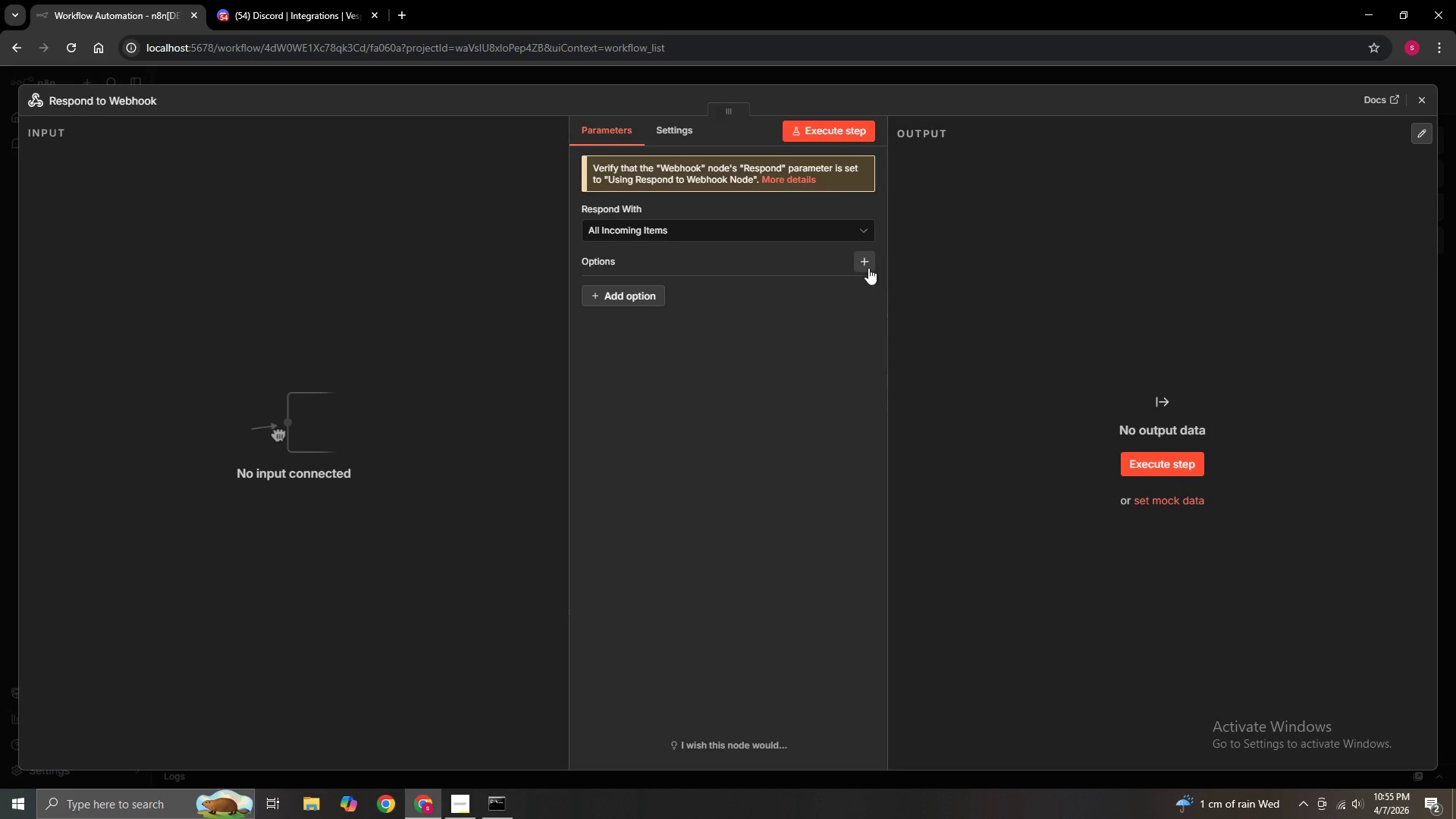 
left_click([868, 268])
 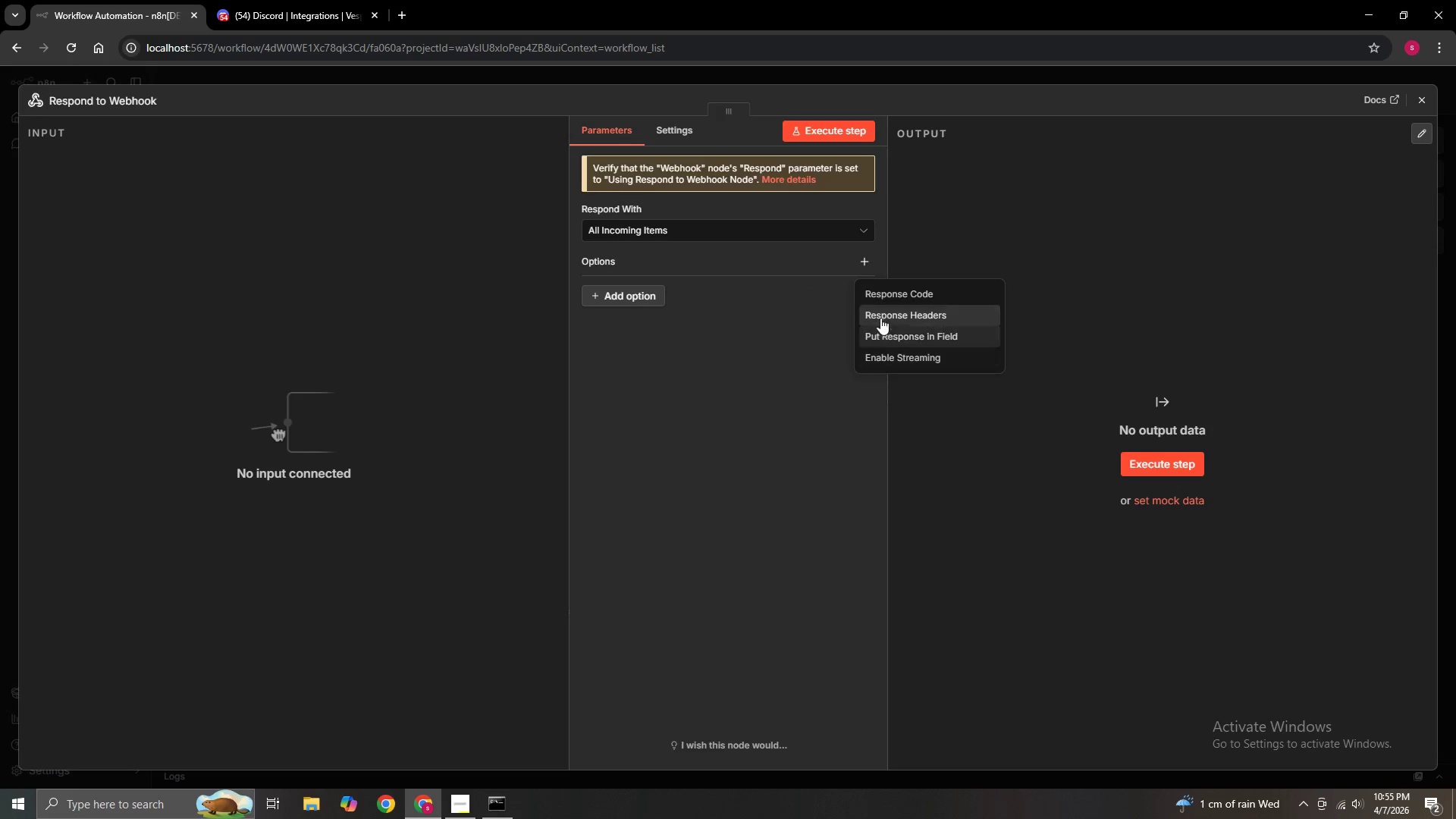 
double_click([623, 295])
 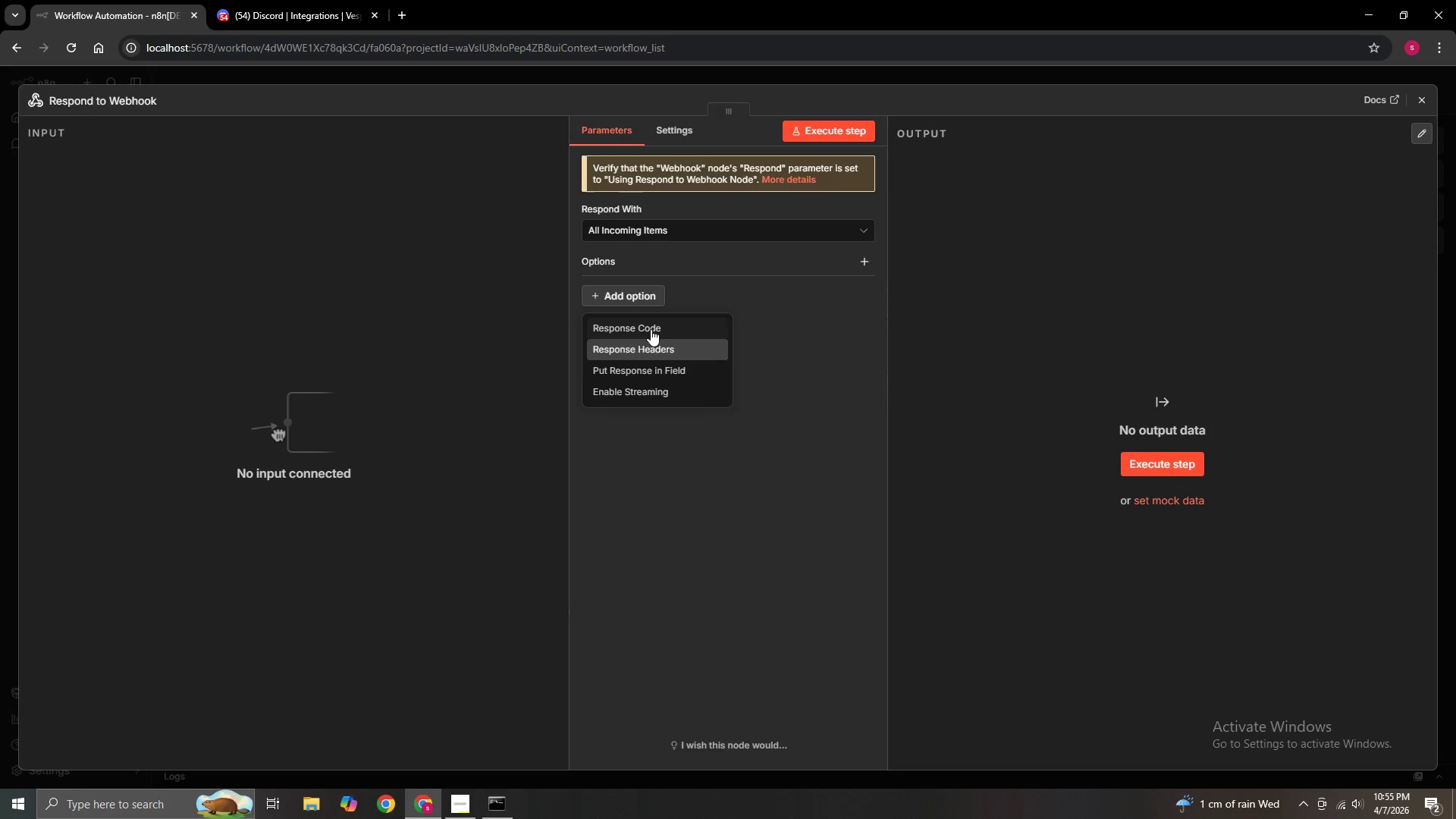 
left_click([650, 329])
 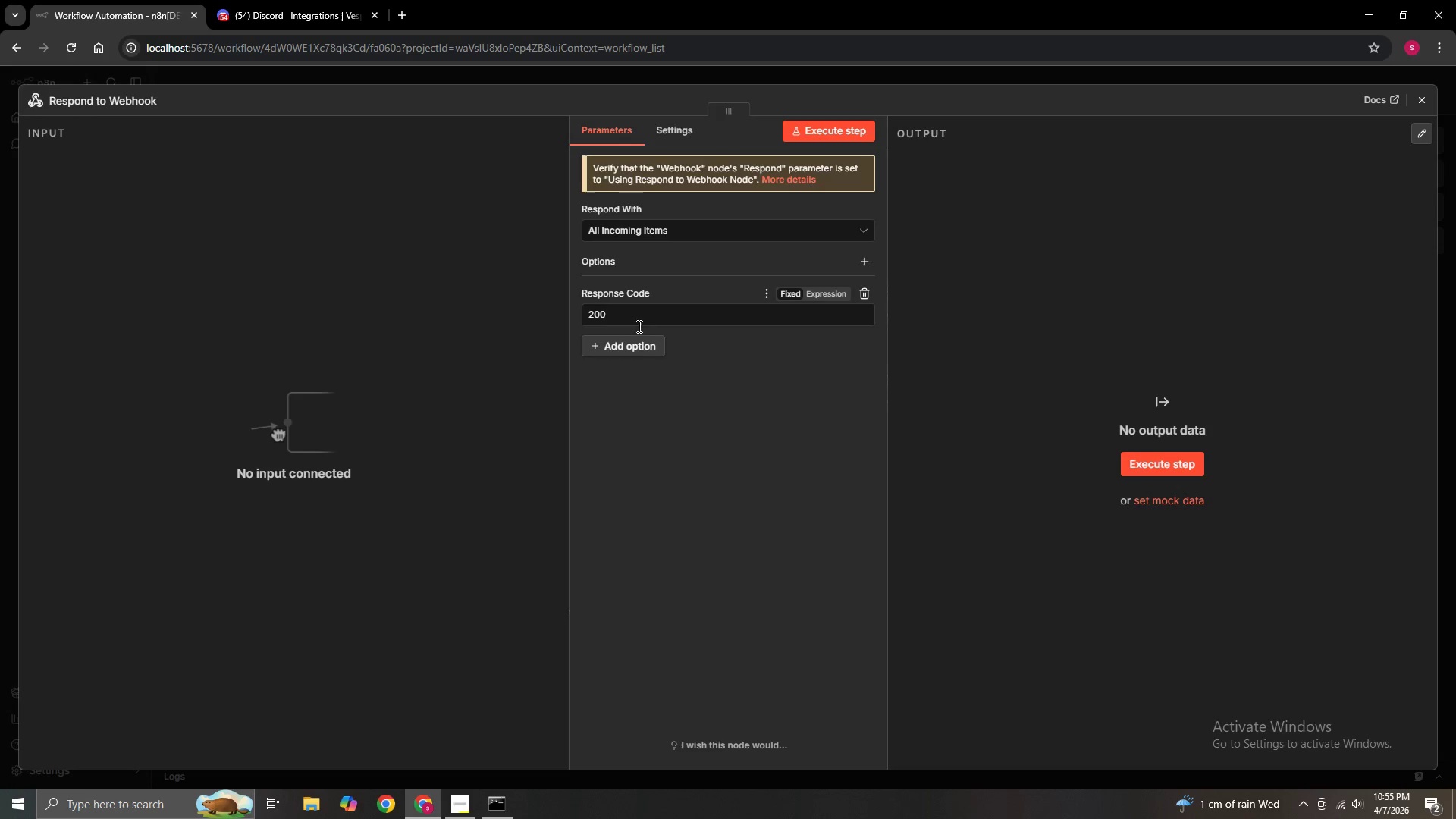 
left_click([635, 348])
 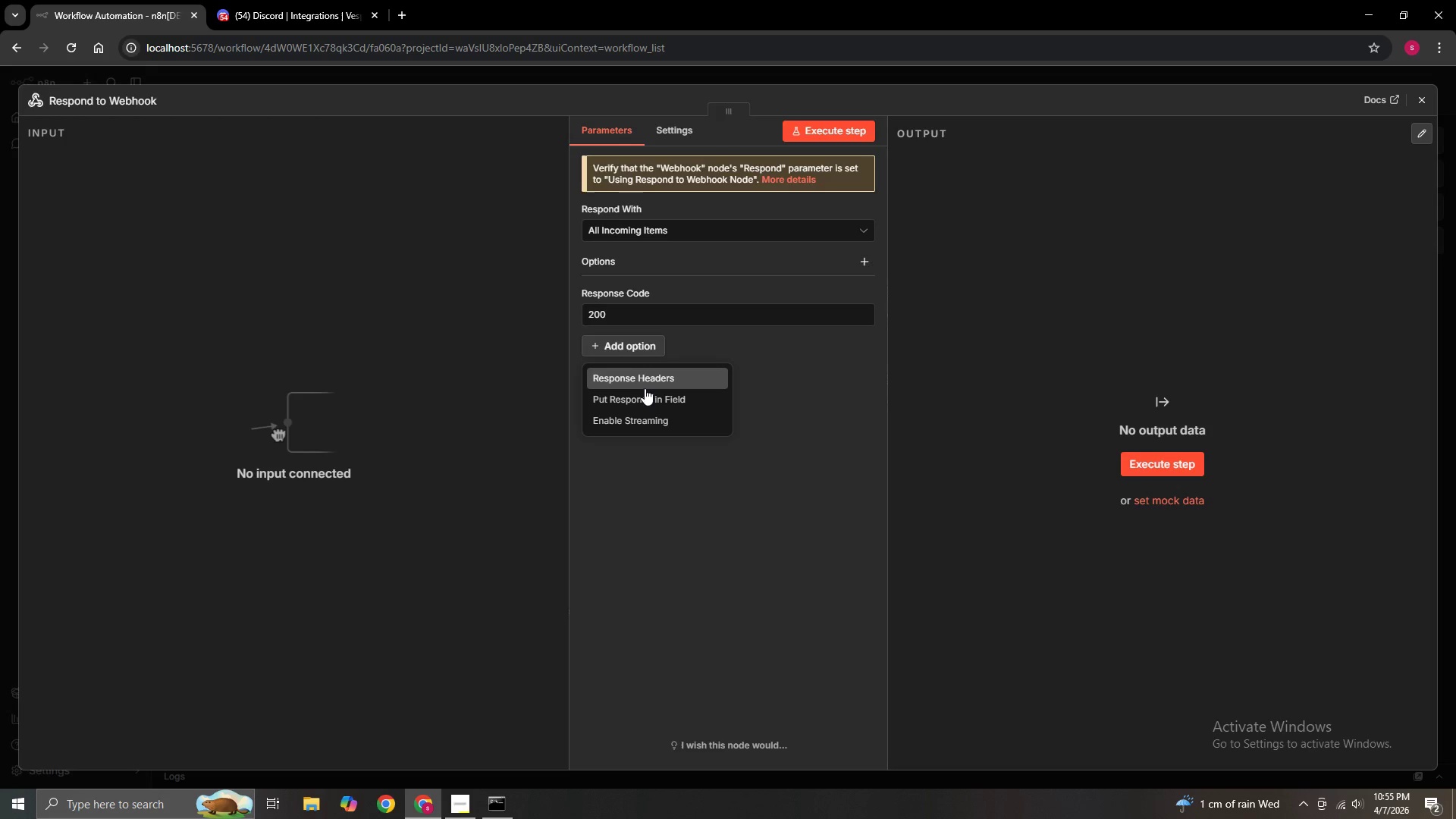 
left_click([644, 384])
 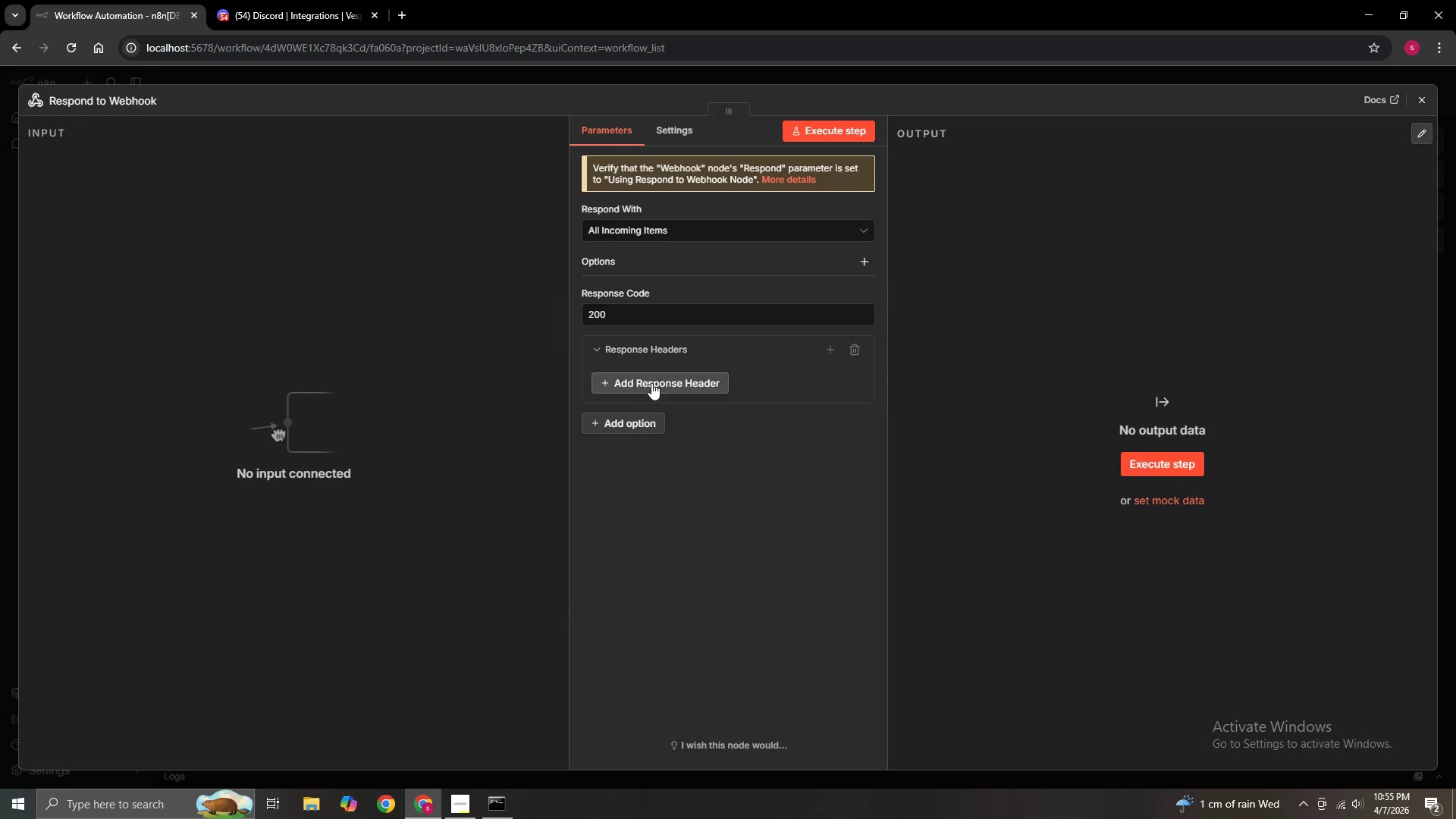 
left_click([653, 381])
 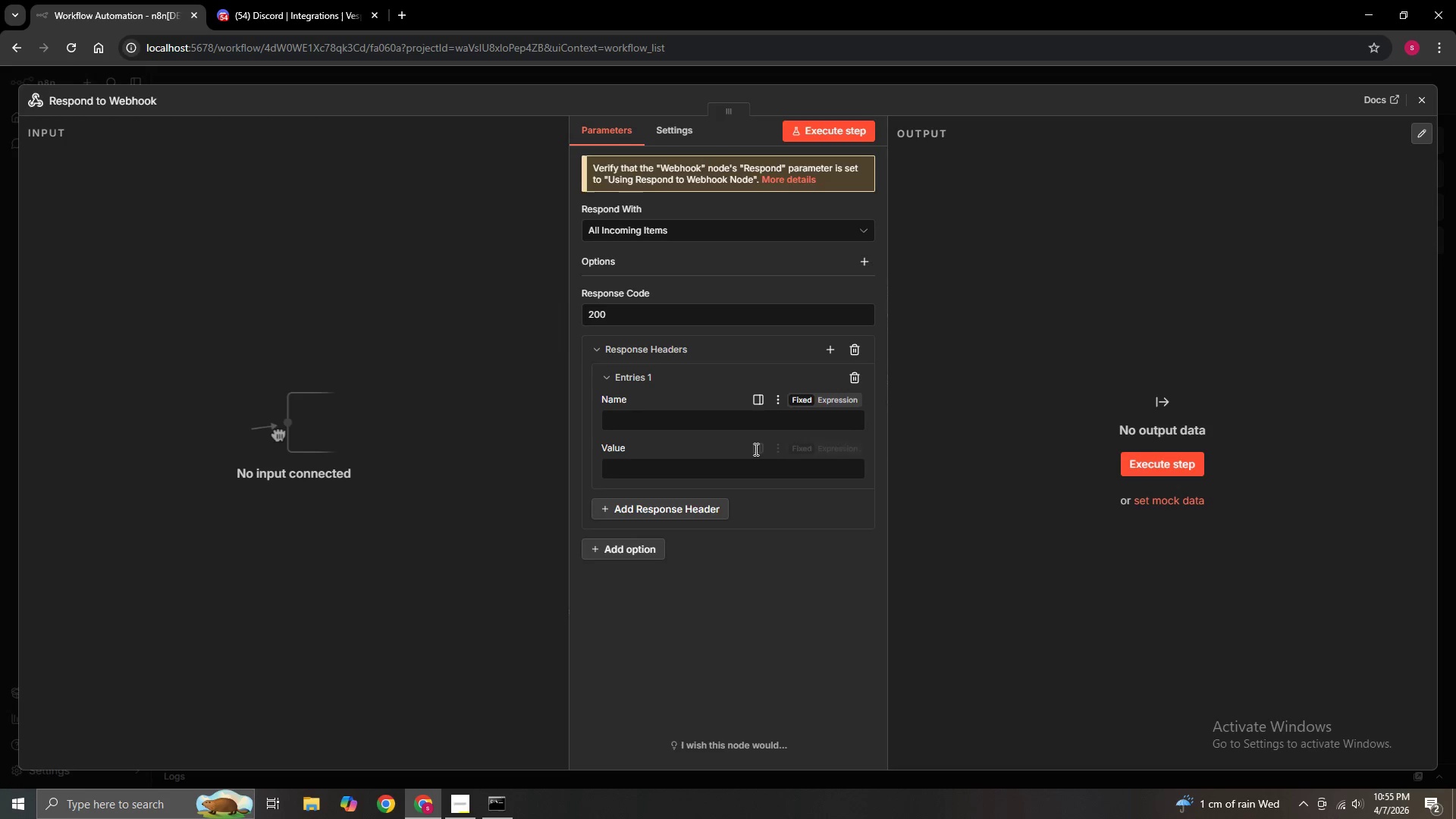 
left_click([822, 400])
 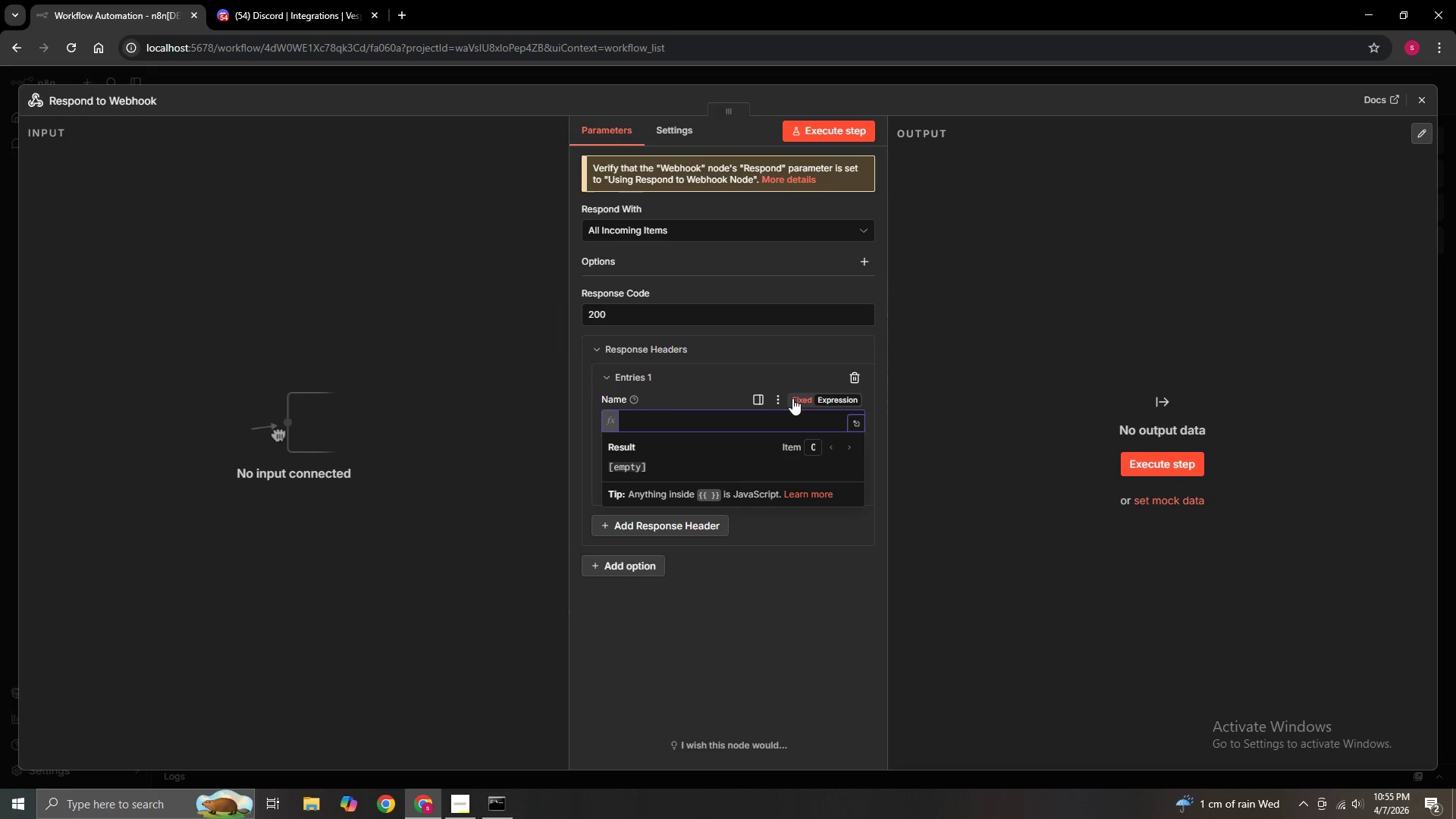 
left_click([729, 367])
 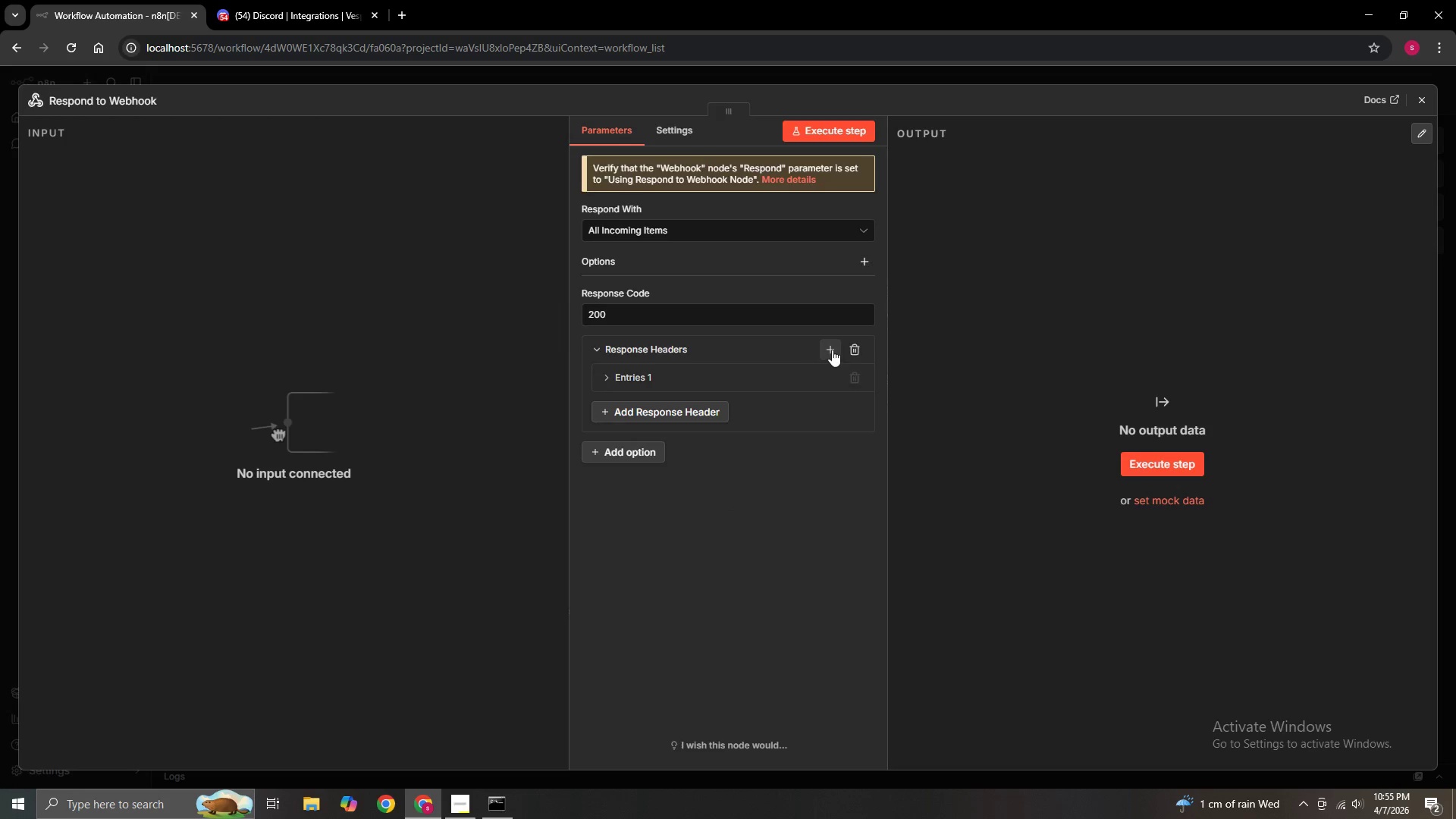 
left_click([858, 354])
 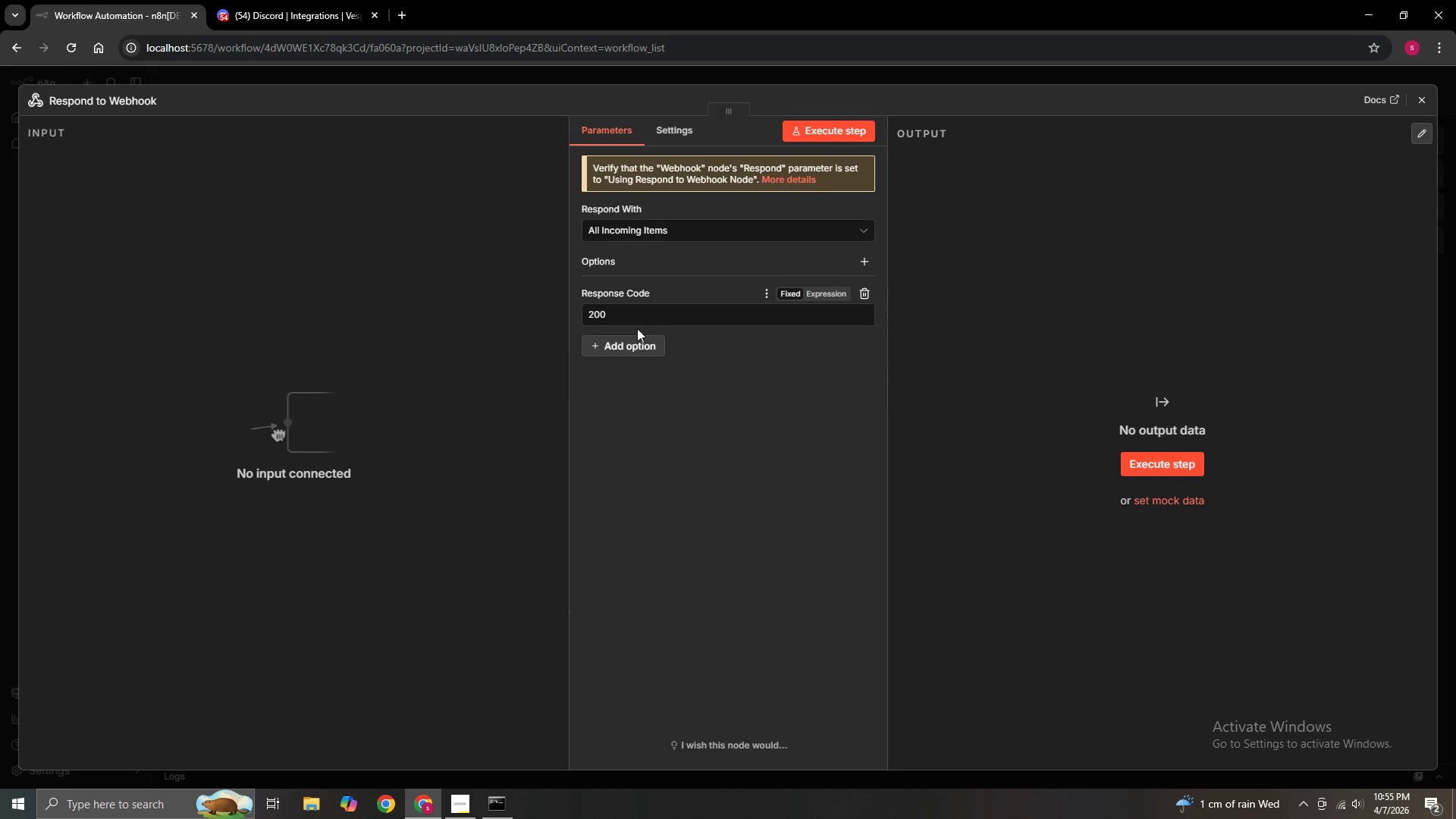 
left_click([643, 350])
 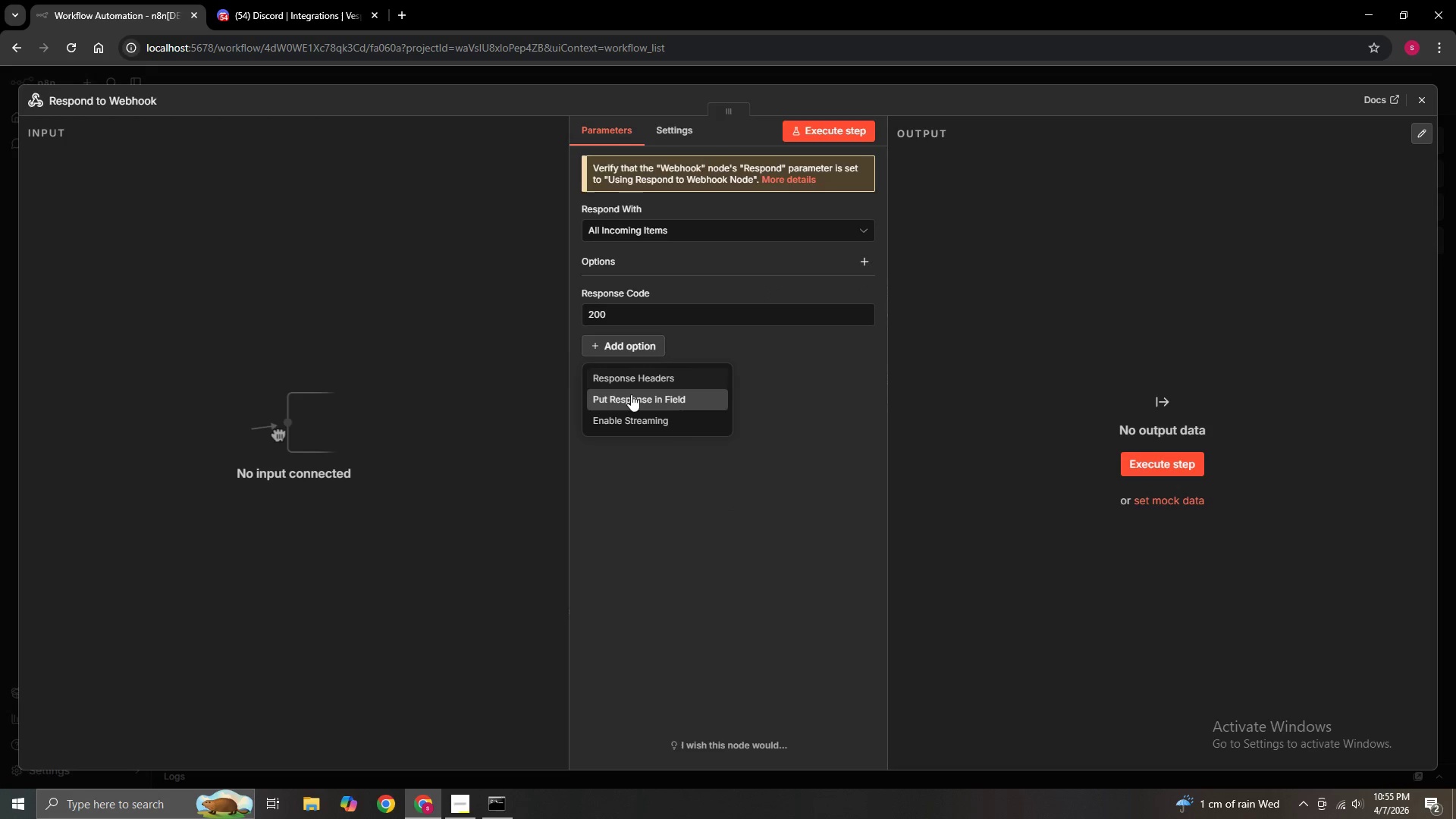 
left_click([631, 394])
 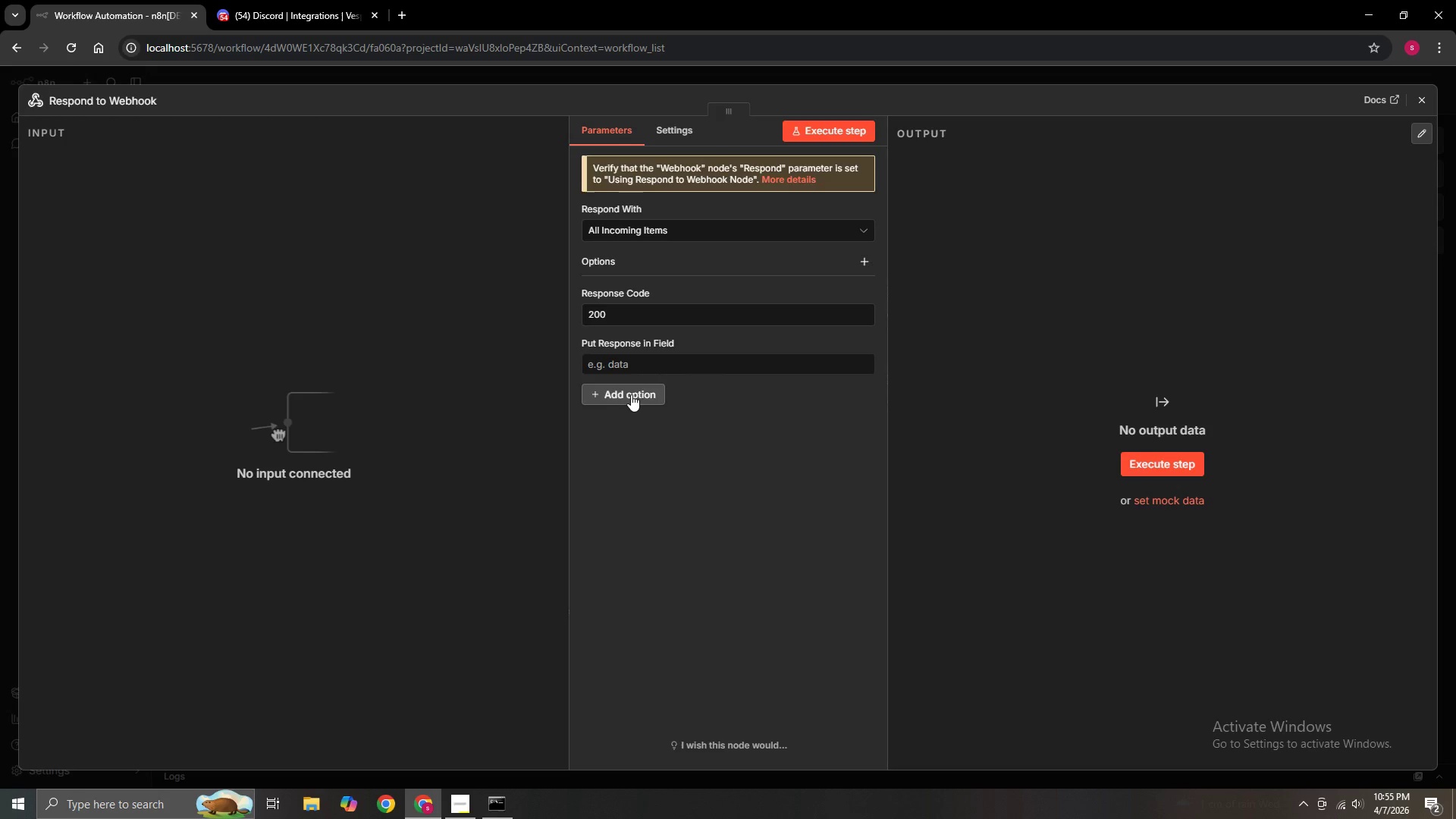 
left_click([636, 391])
 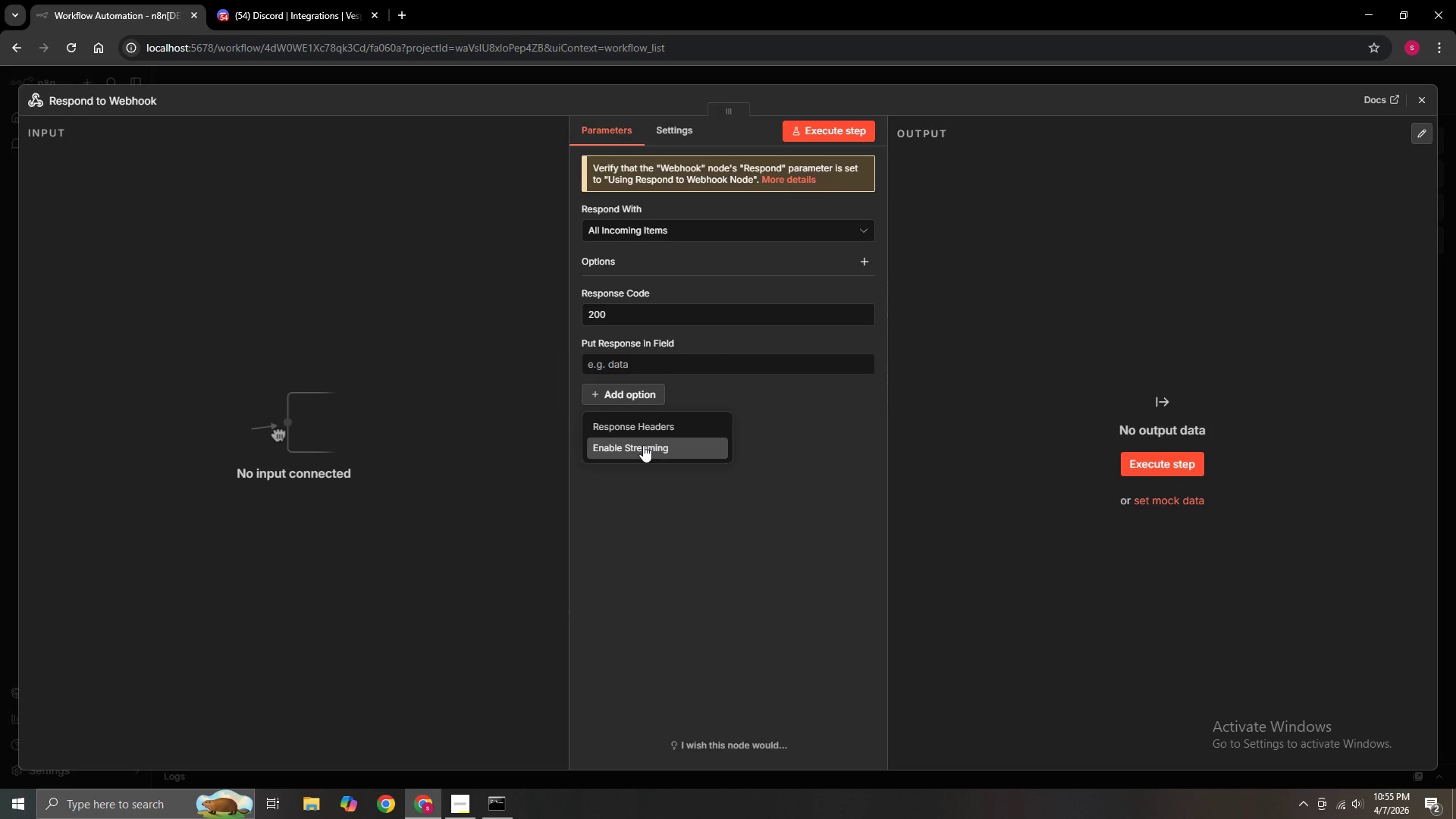 
left_click([643, 445])
 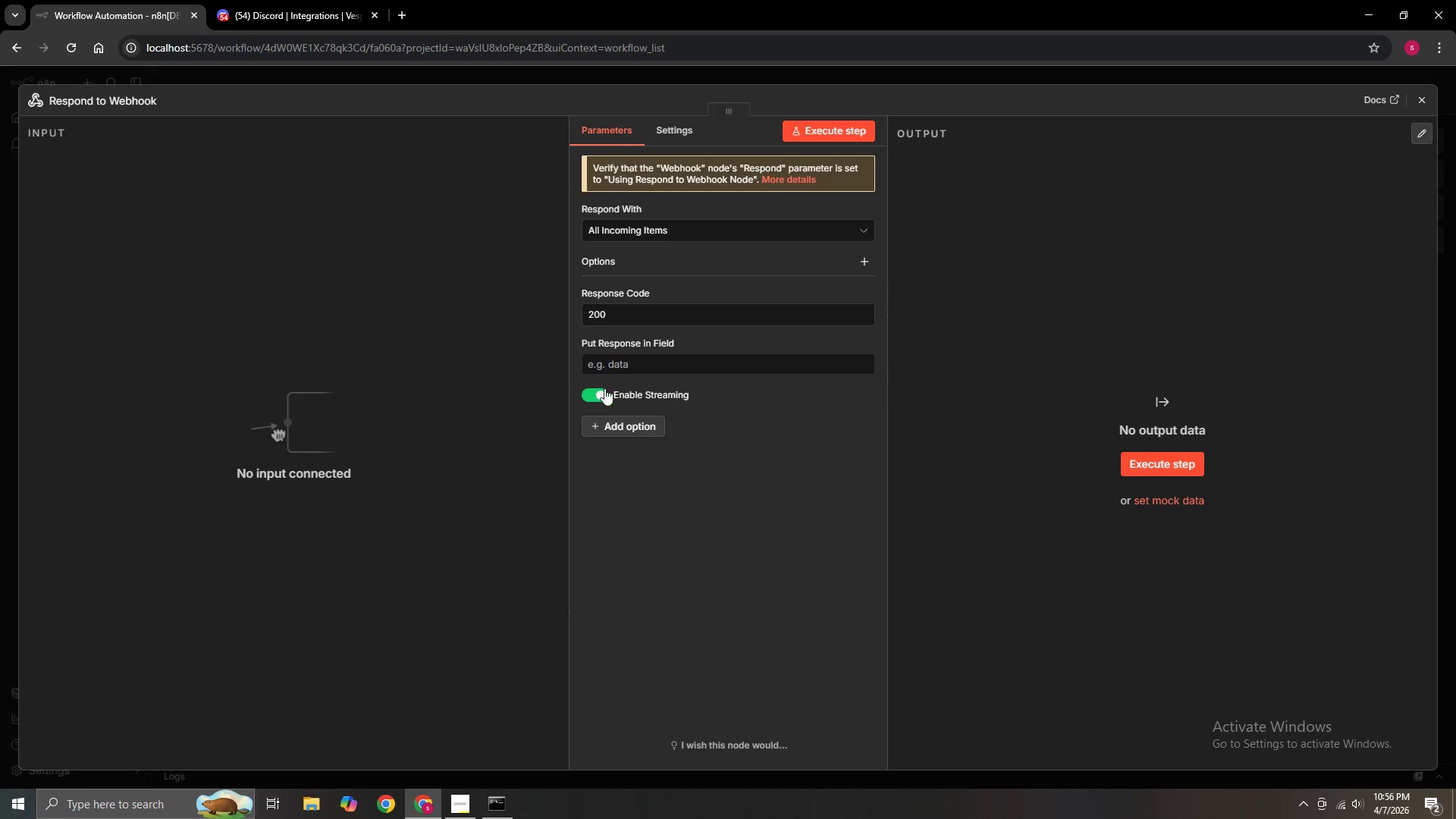 
left_click([599, 391])
 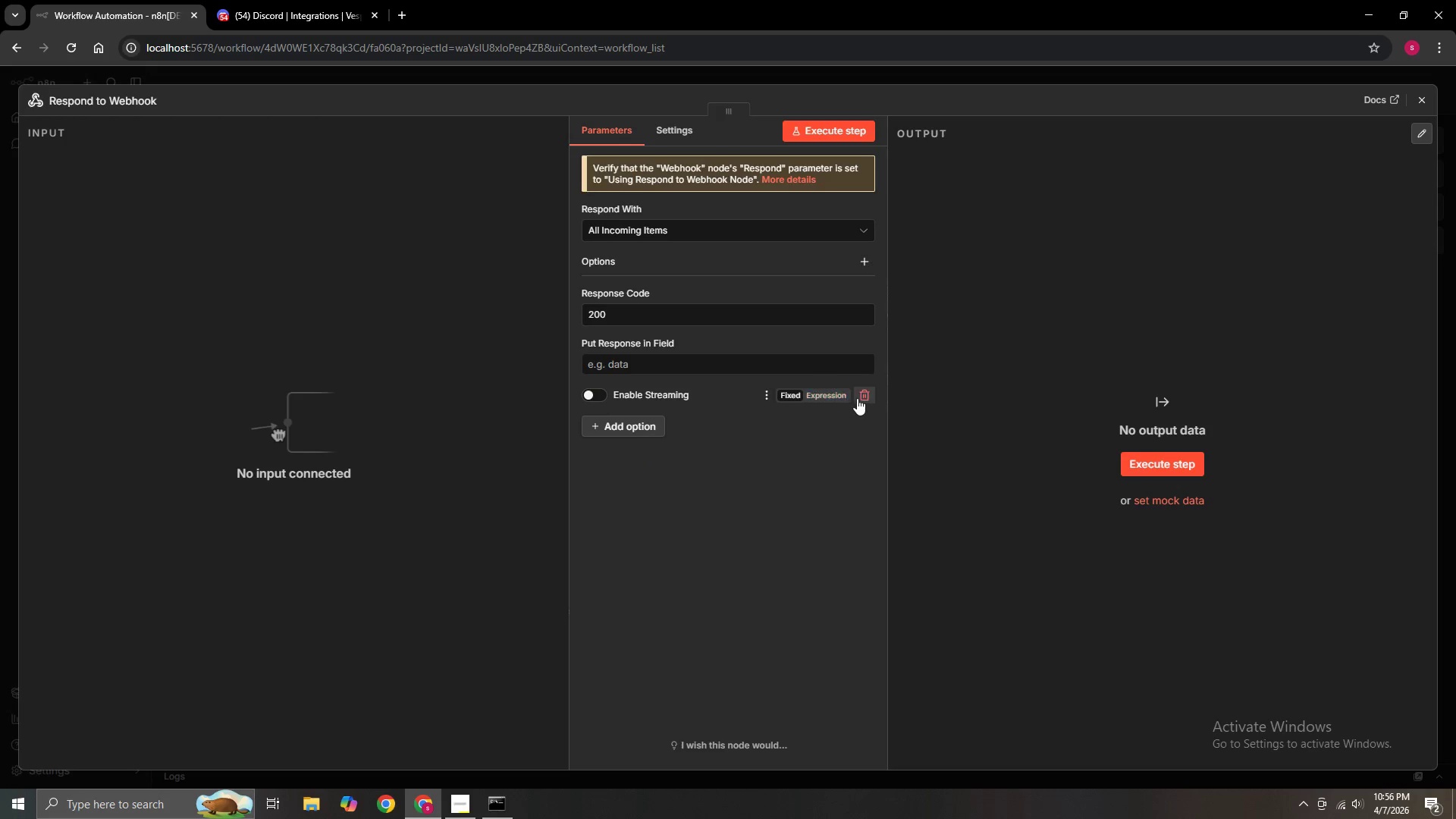 
left_click([864, 397])
 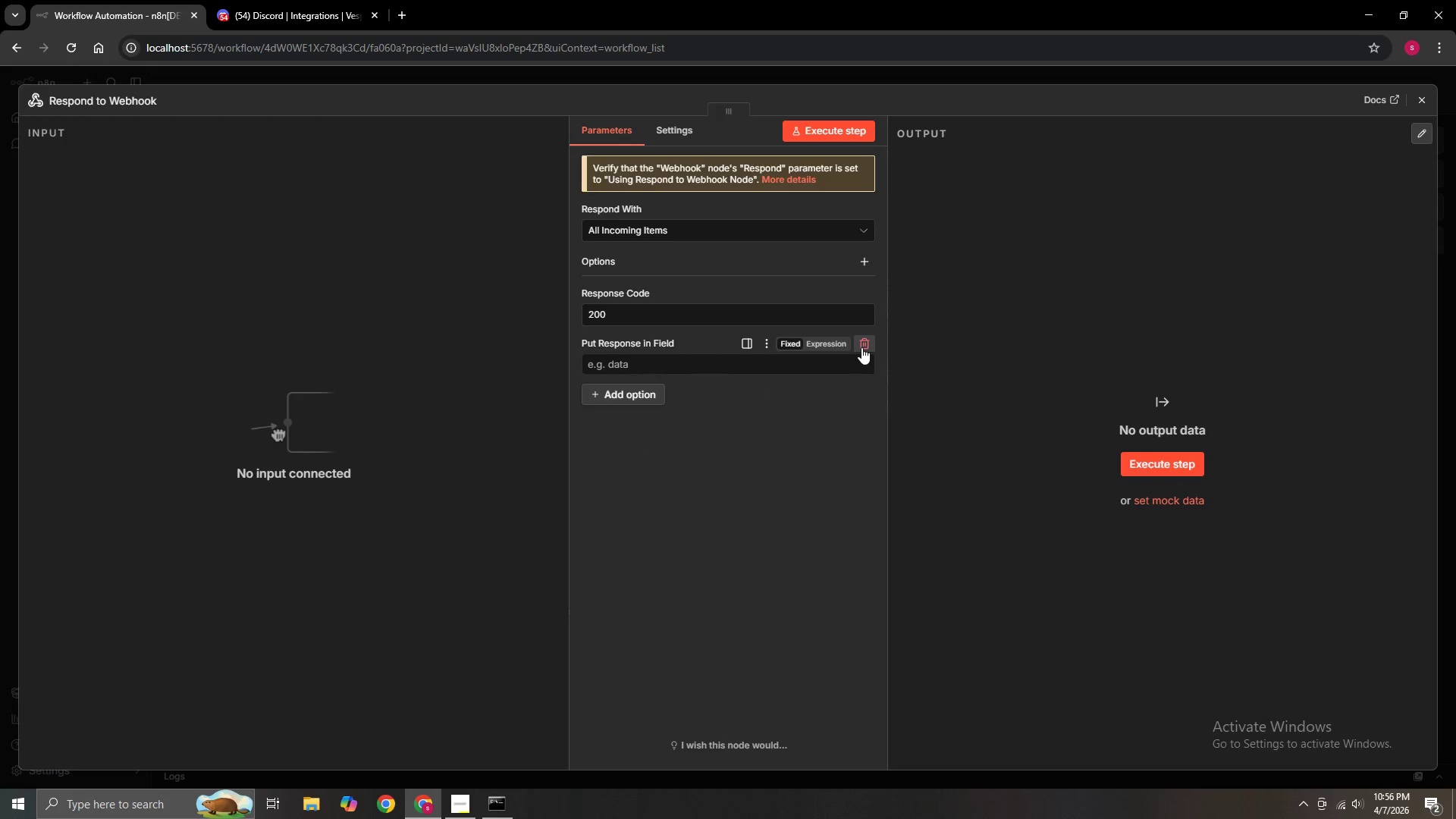 
left_click([861, 347])
 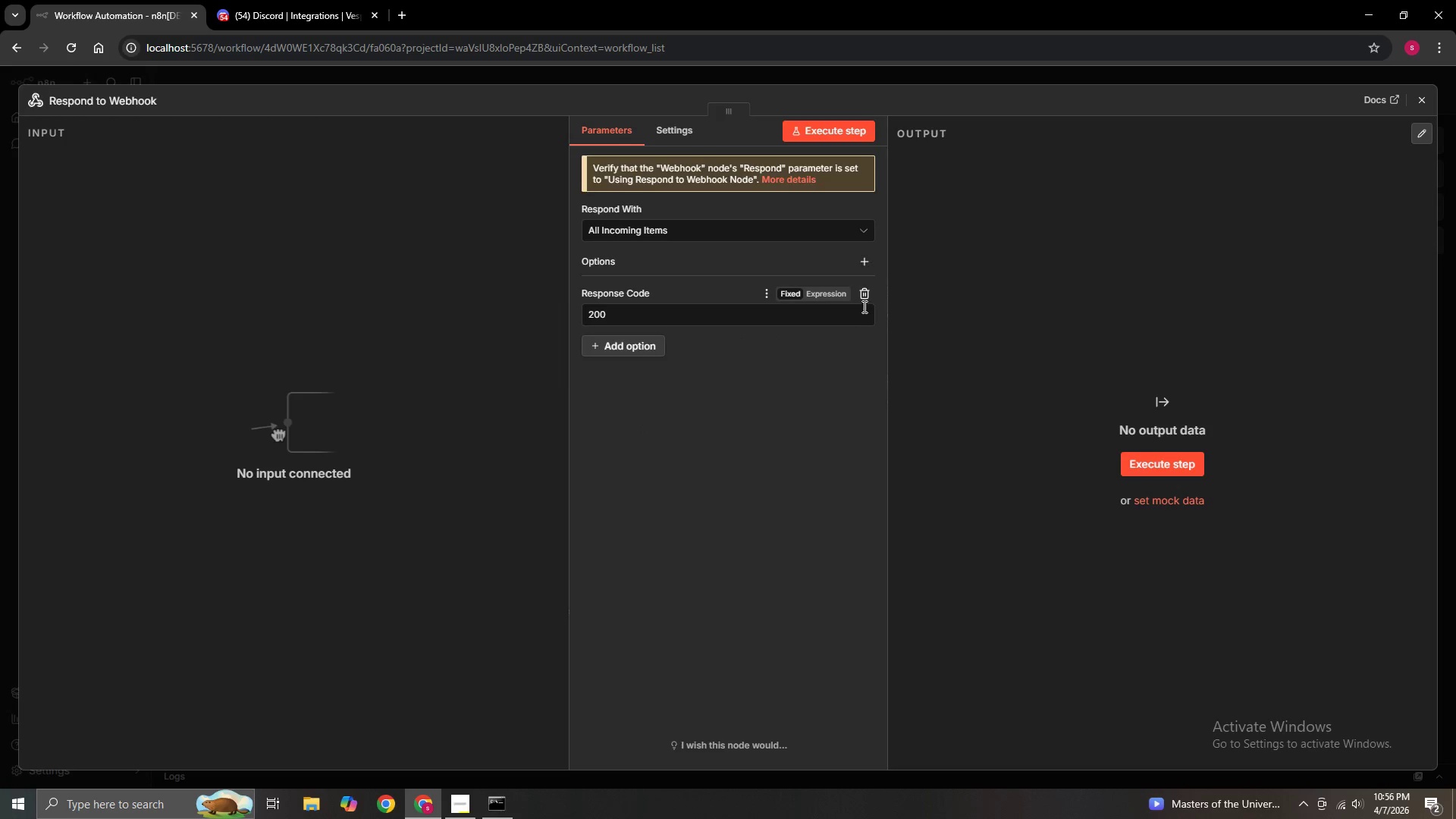 
left_click([863, 297])
 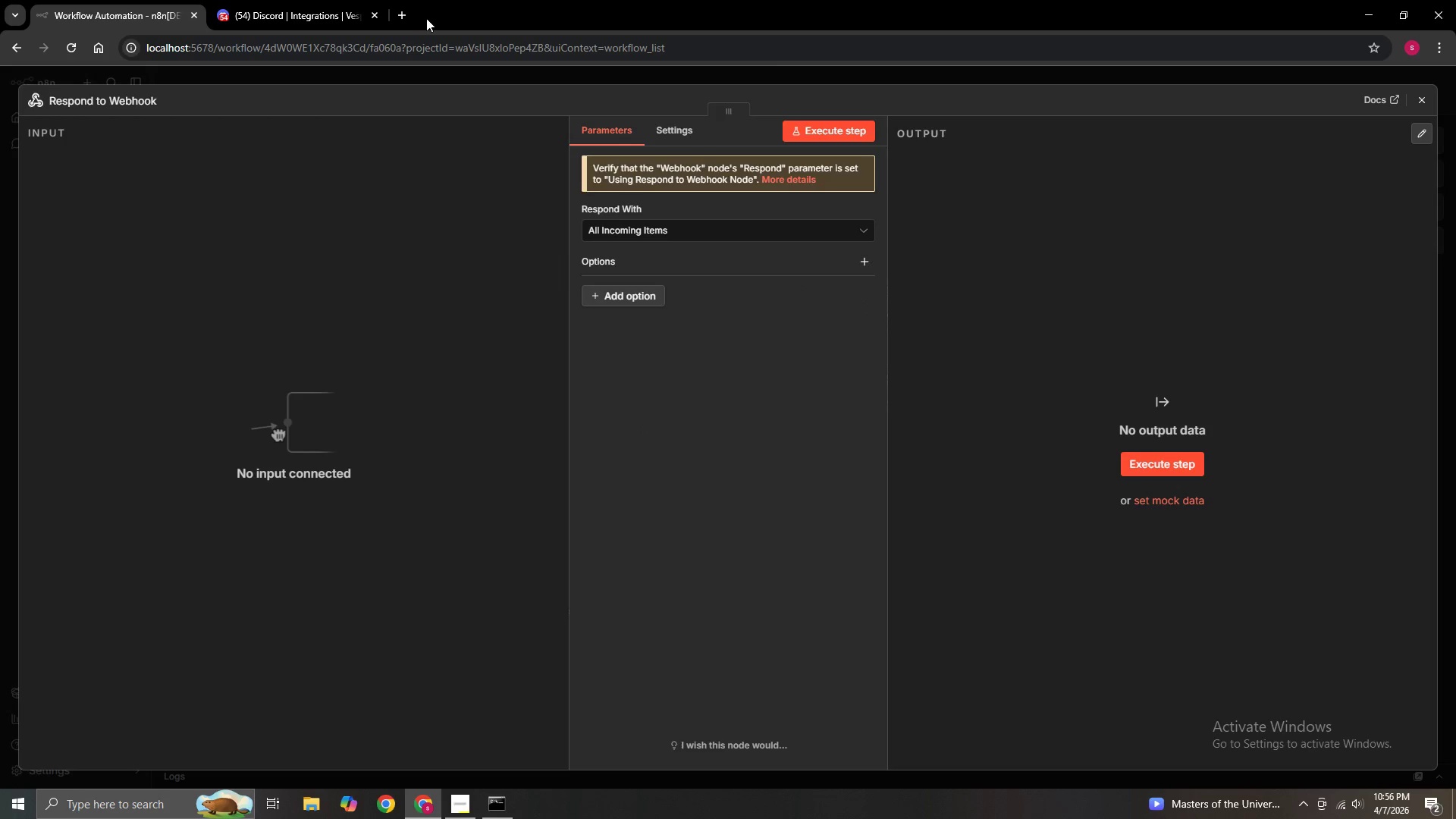 
left_click([403, 17])
 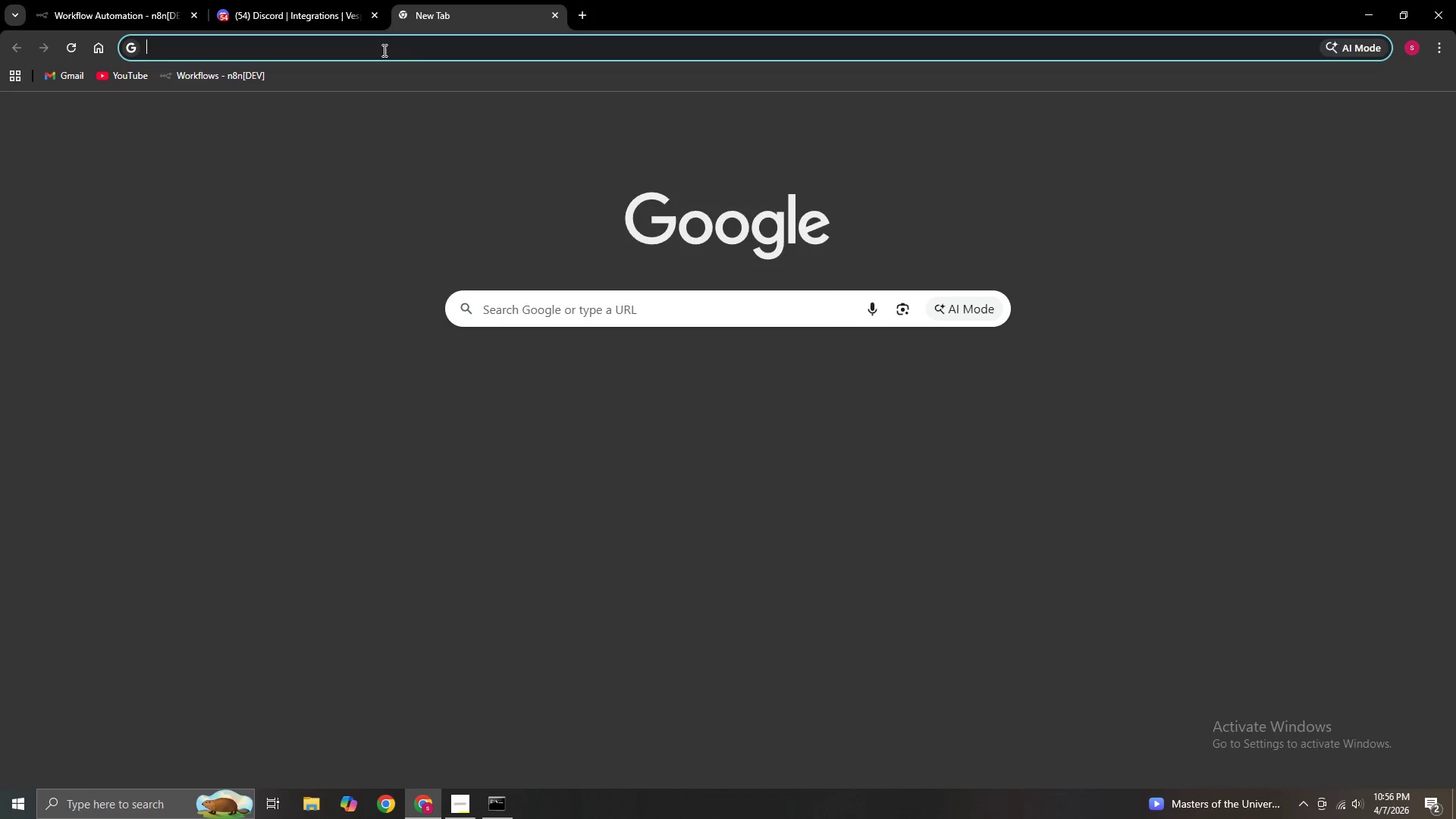 
left_click([383, 50])
 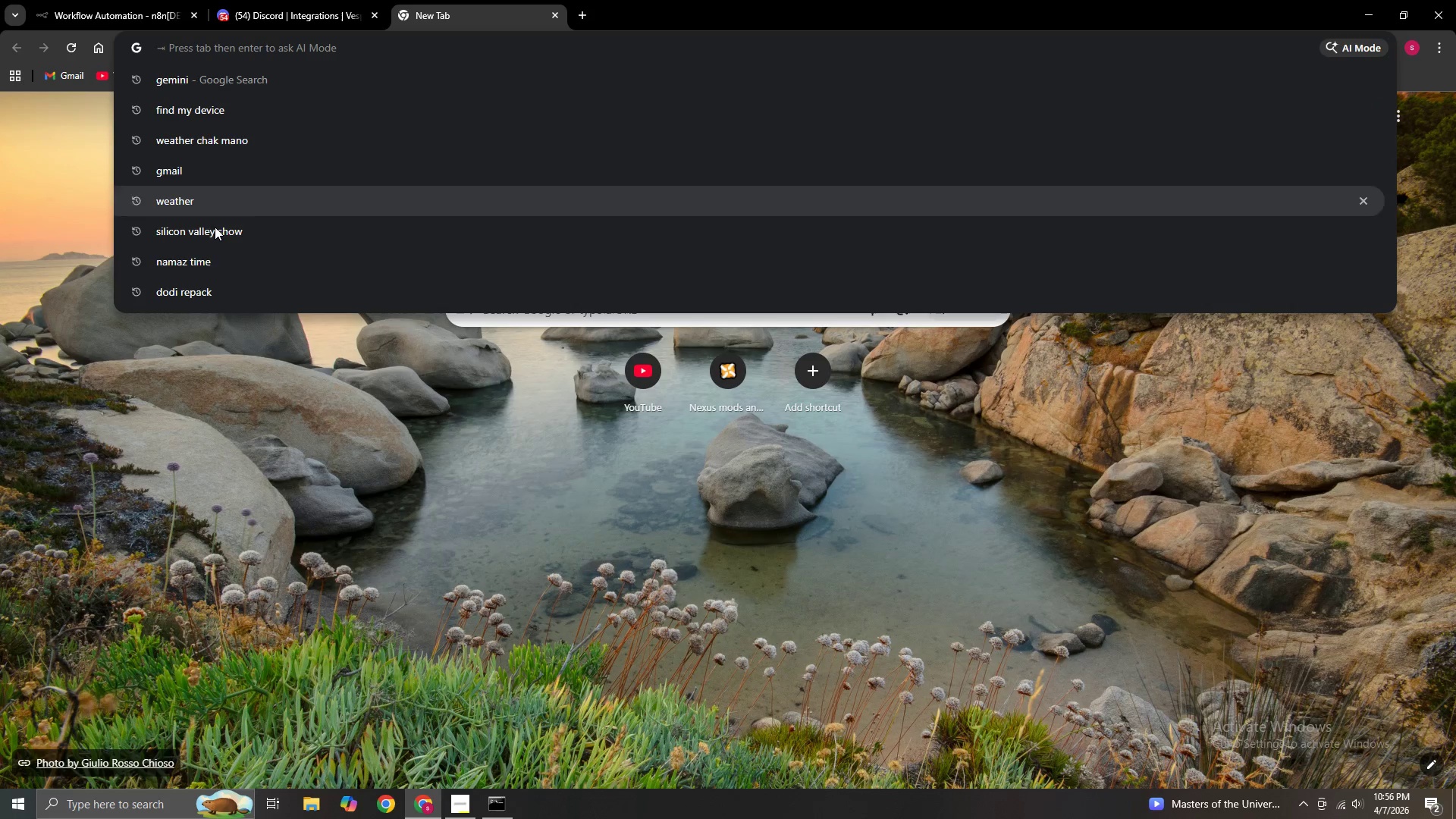 
left_click_drag(start_coordinate=[129, 405], to_coordinate=[129, 395])
 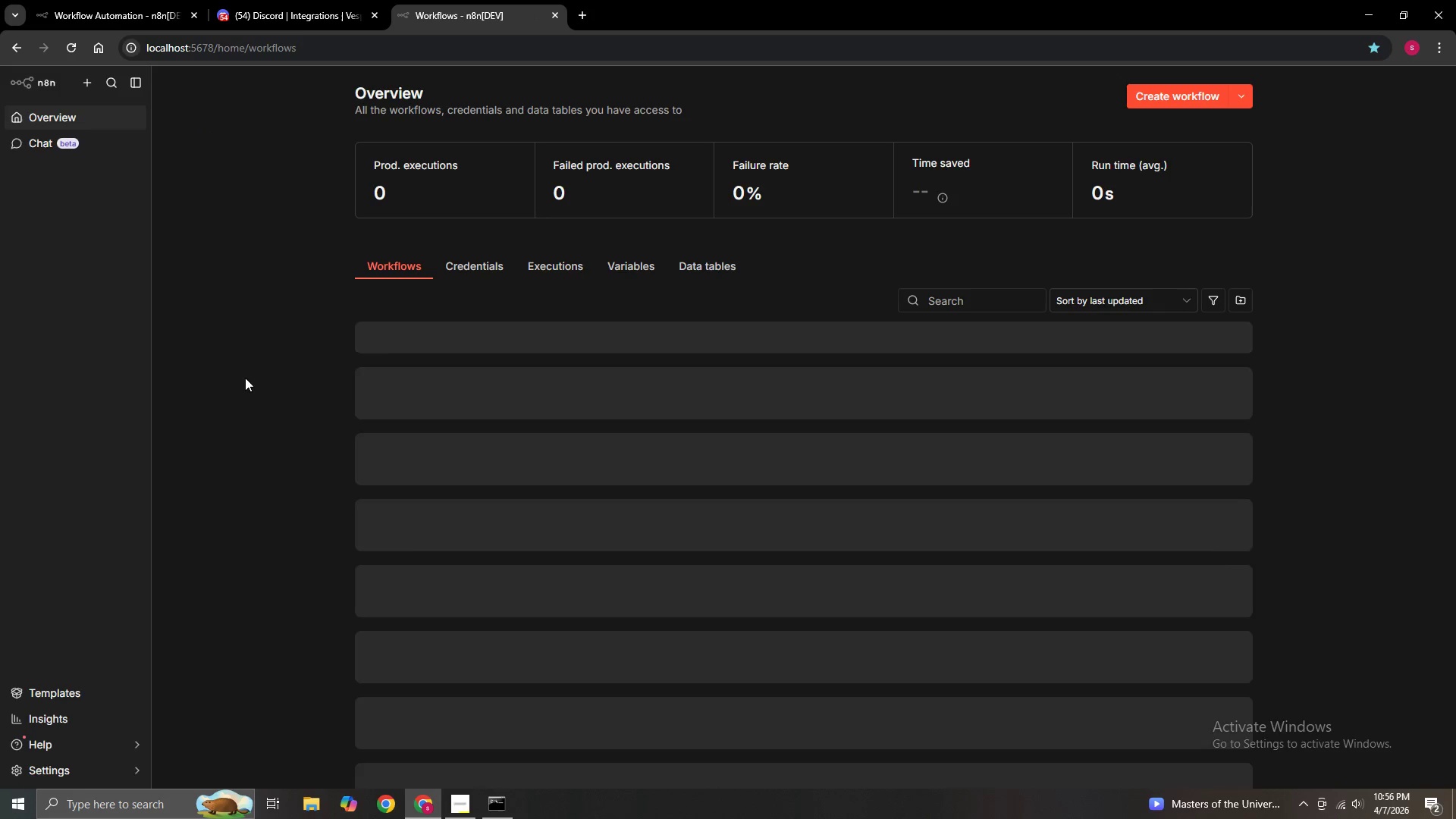 
wait(6.42)
 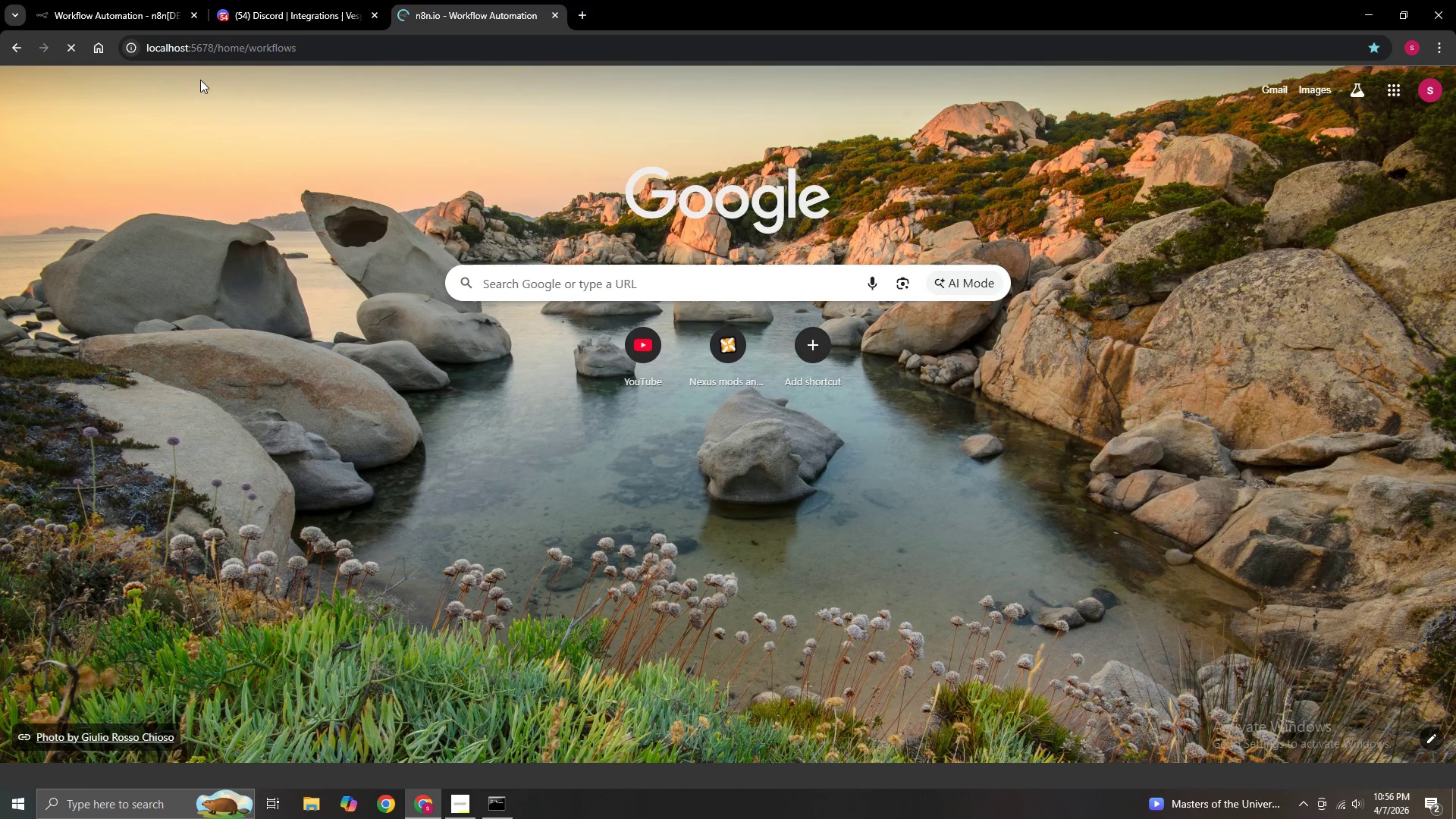 
left_click([464, 397])
 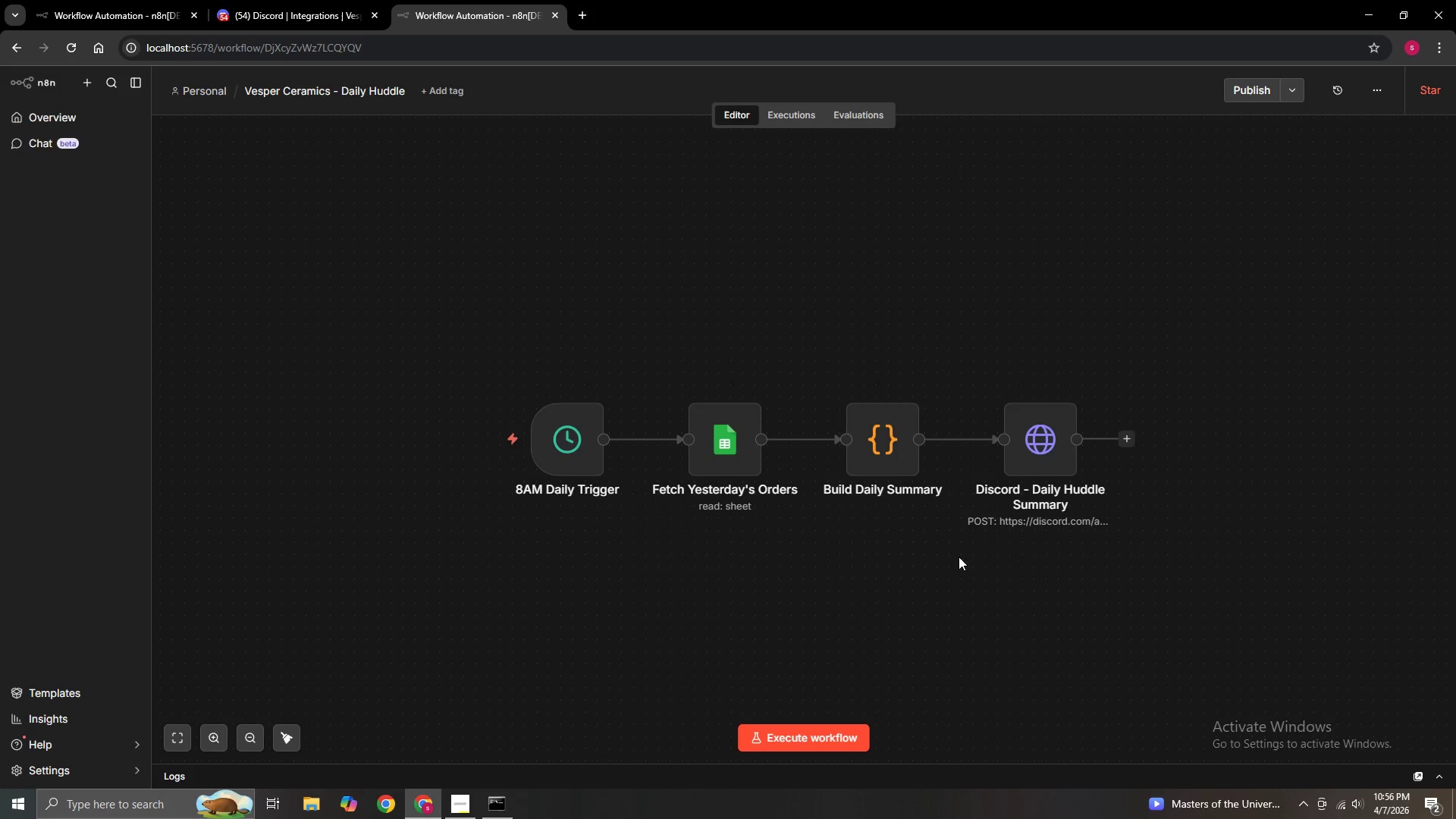 
hold_key(key=ControlLeft, duration=1.31)
left_click_drag(start_coordinate=[1043, 578], to_coordinate=[1074, 627])
 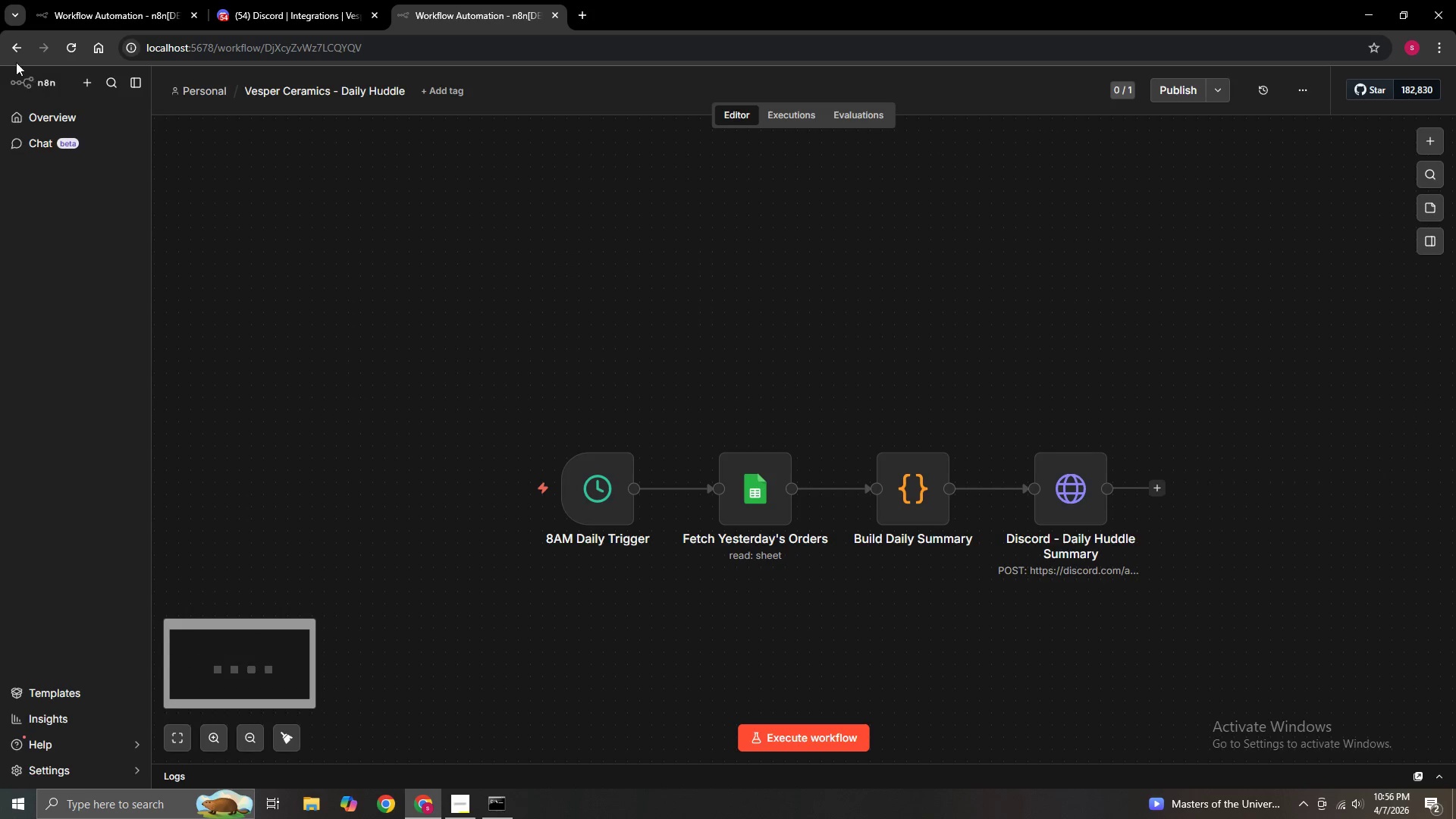 
left_click([12, 50])
 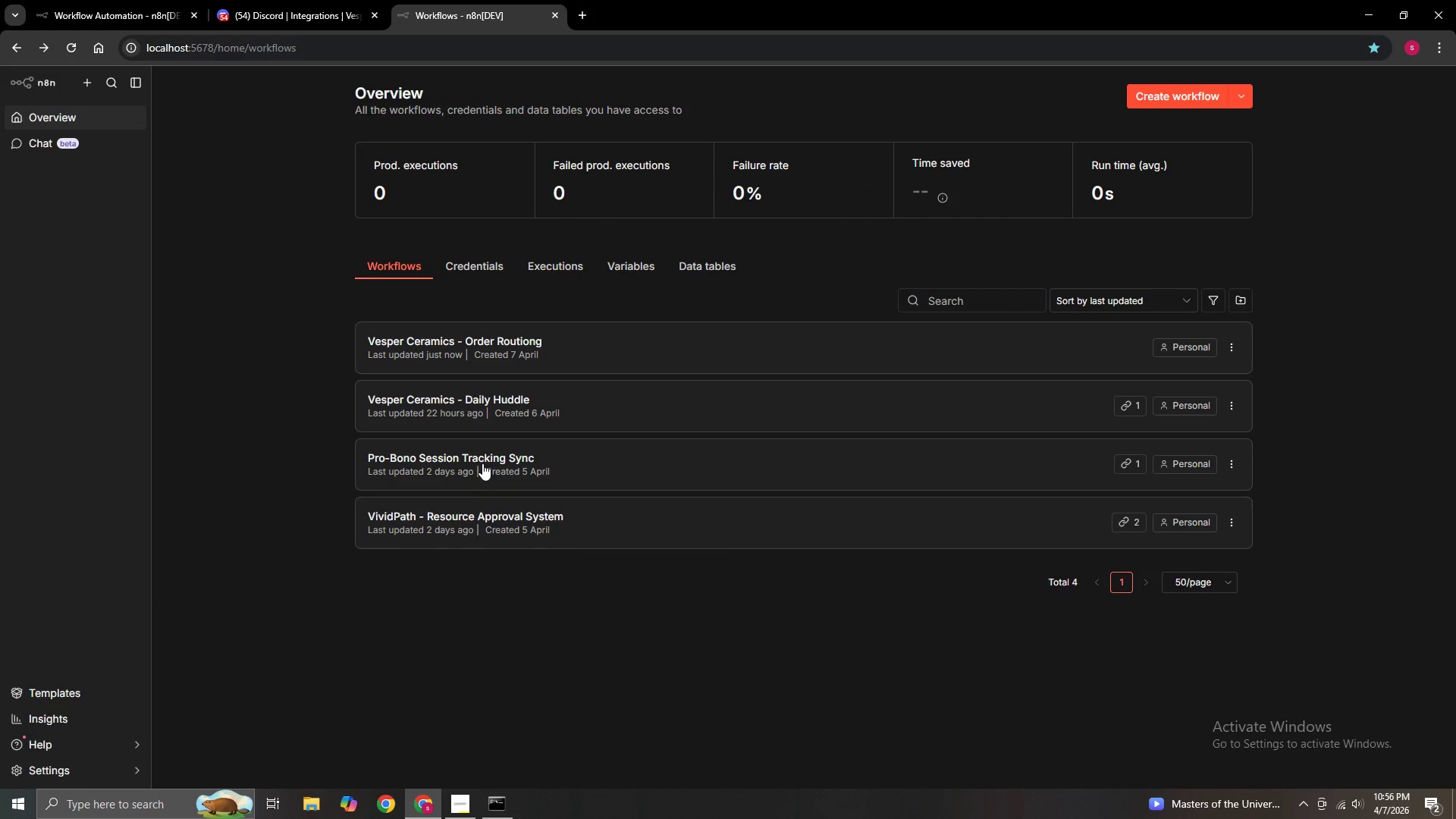 
left_click([477, 453])
 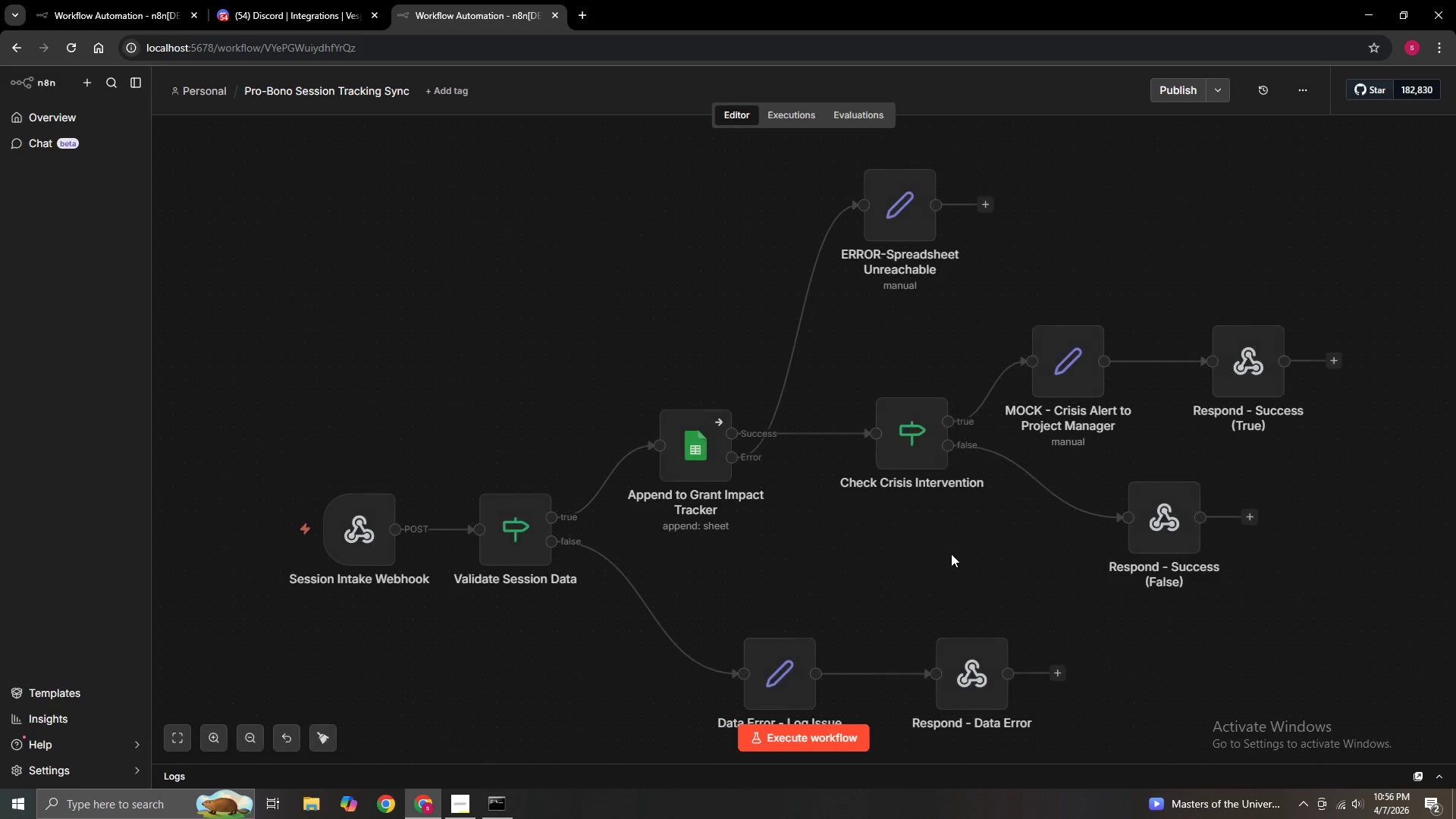 
hold_key(key=ControlLeft, duration=0.7)
left_click_drag(start_coordinate=[1002, 559], to_coordinate=[736, 497])
 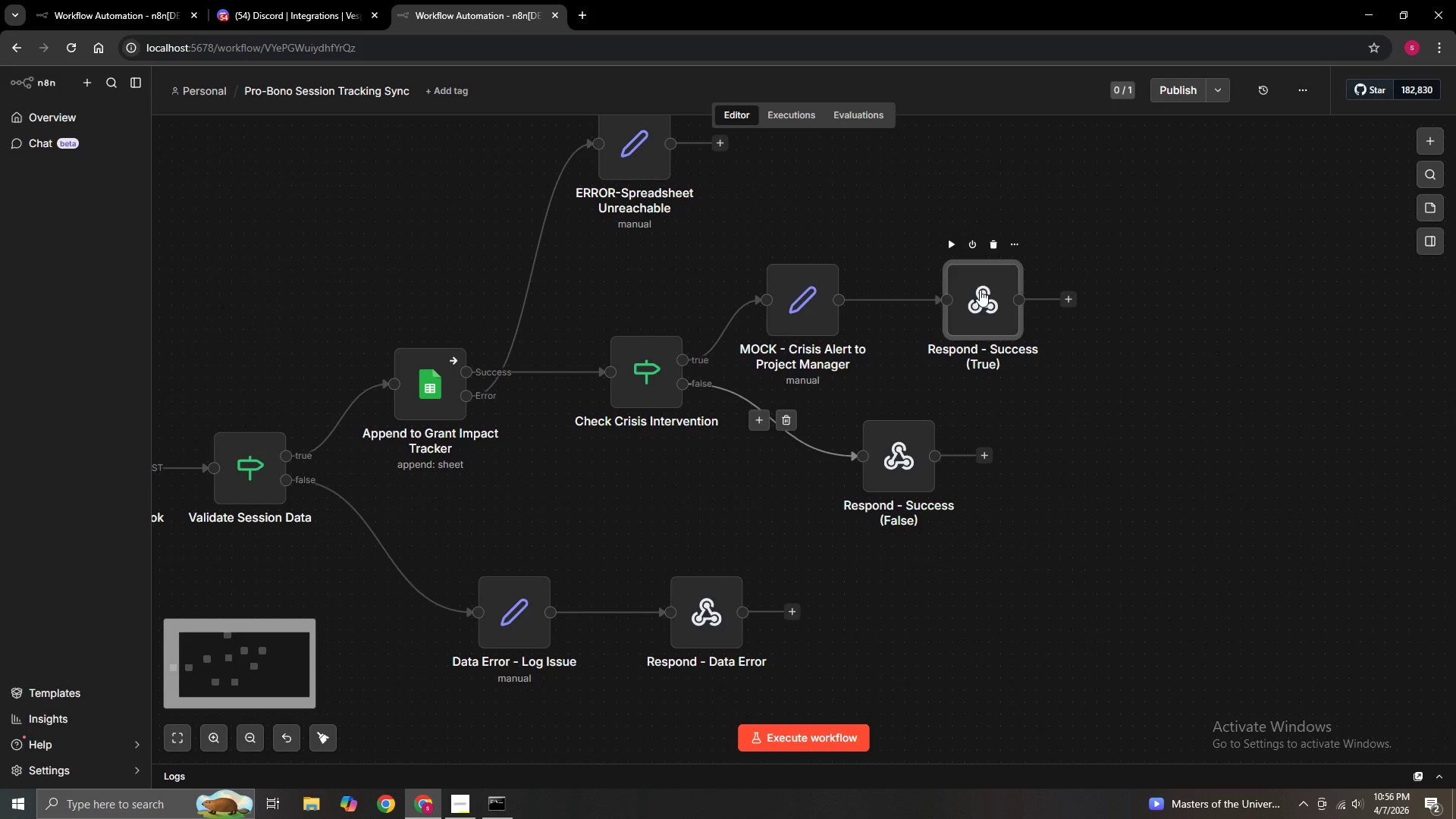 
double_click([980, 290])
 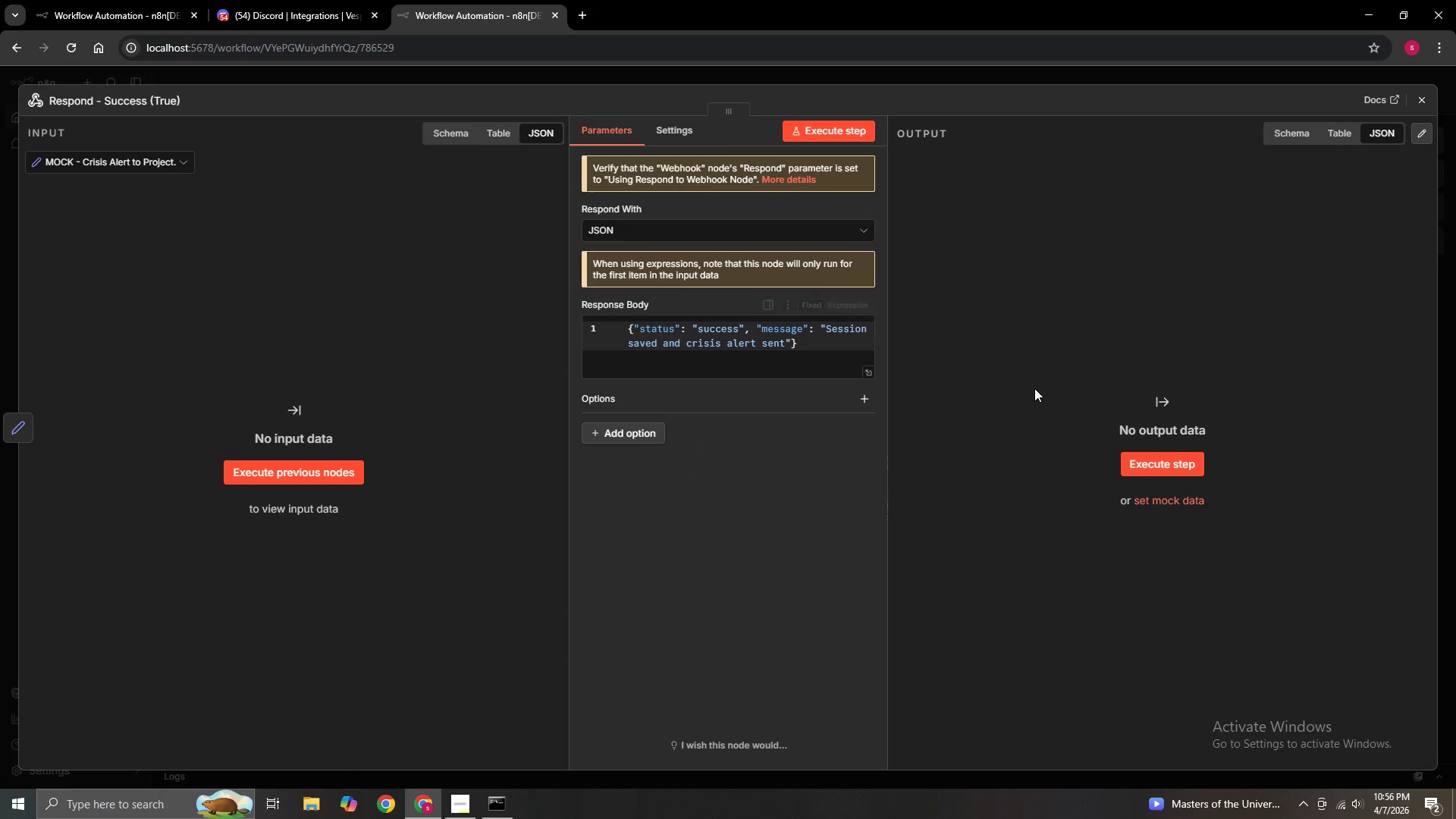 
left_click([1429, 102])
 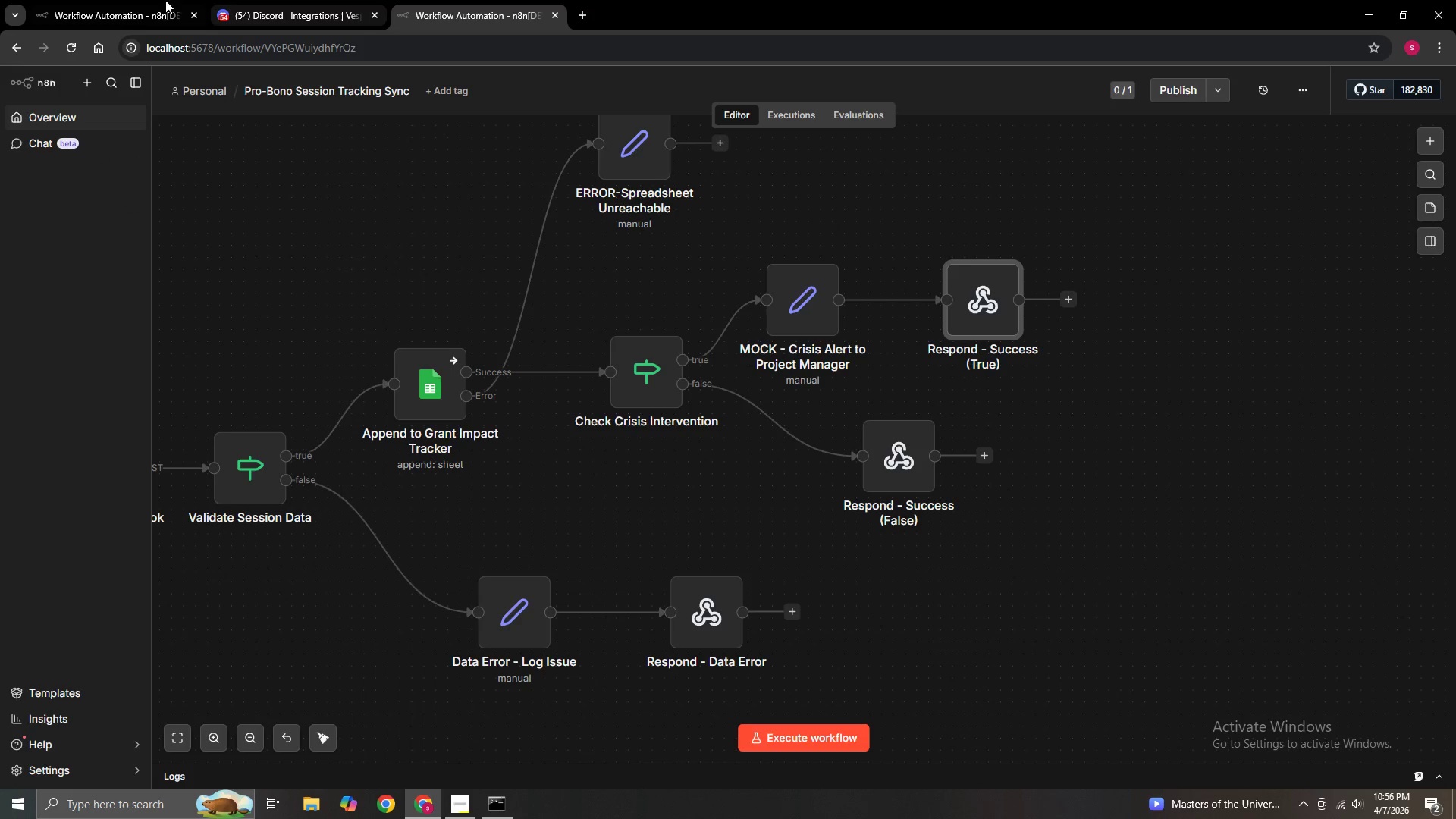 
left_click([140, 0])
 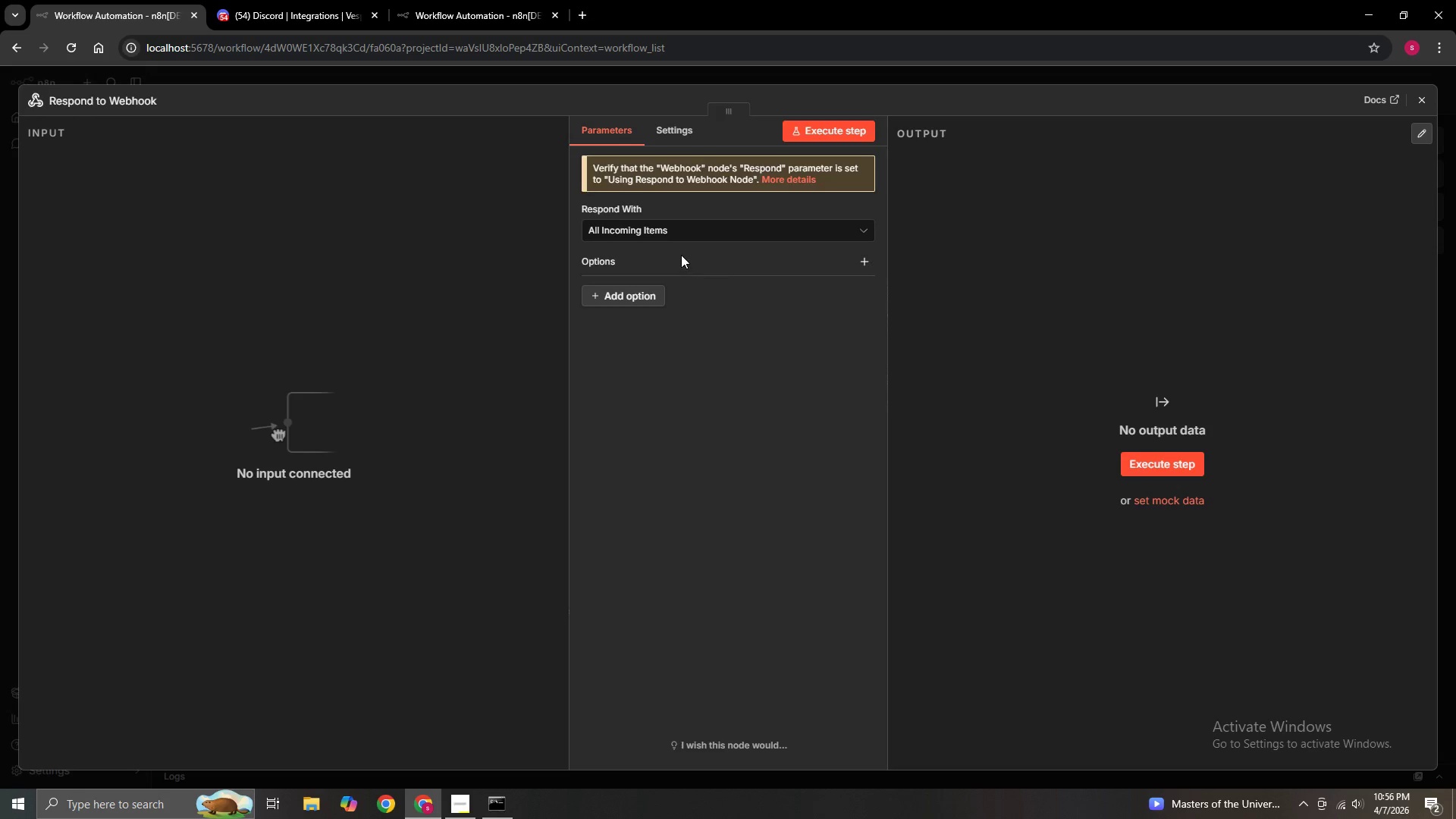 
left_click([683, 234])
 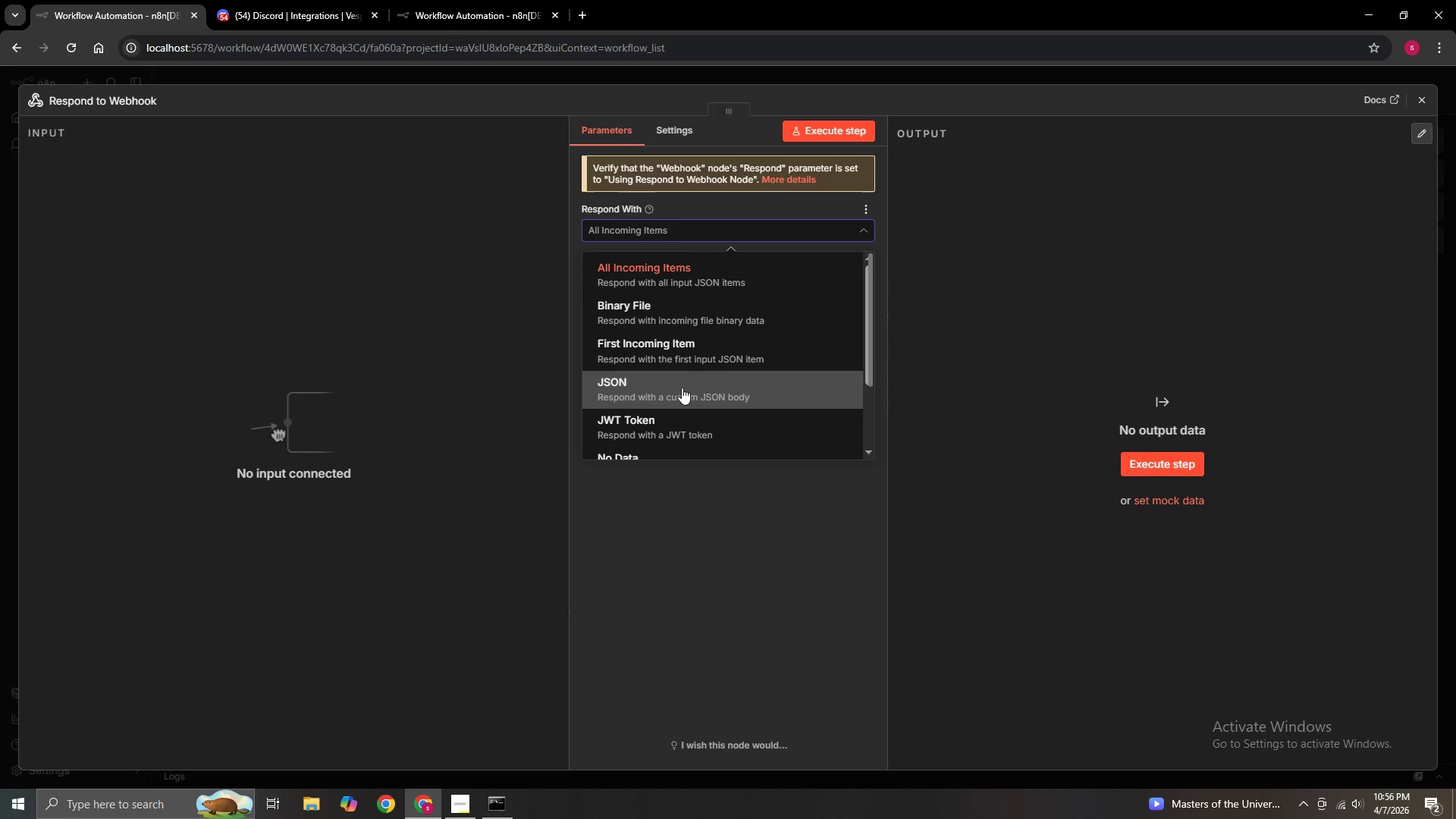 
scroll: coordinate [685, 425], scroll_direction: down, amount: 4.0
 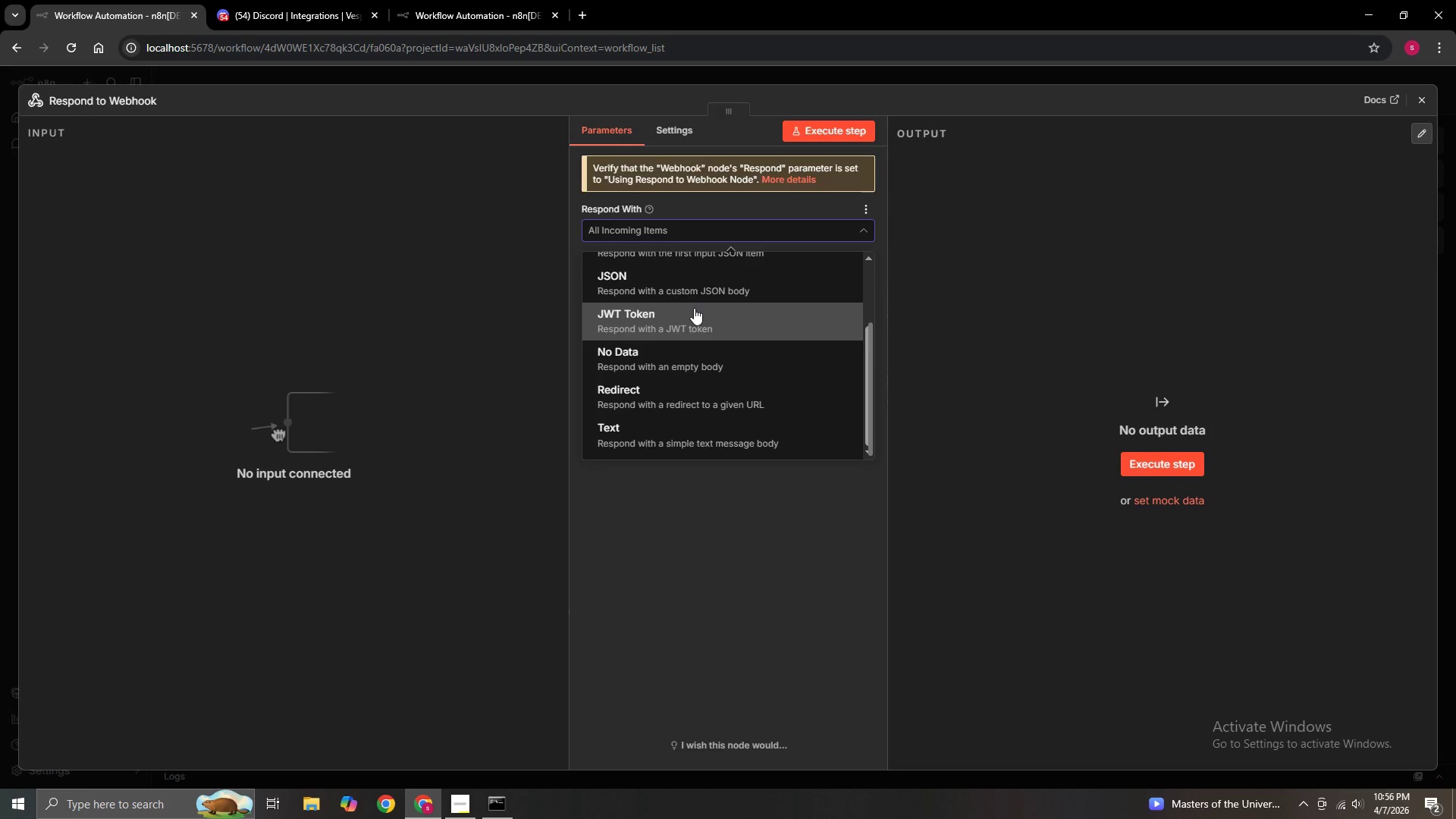 
left_click([695, 297])
 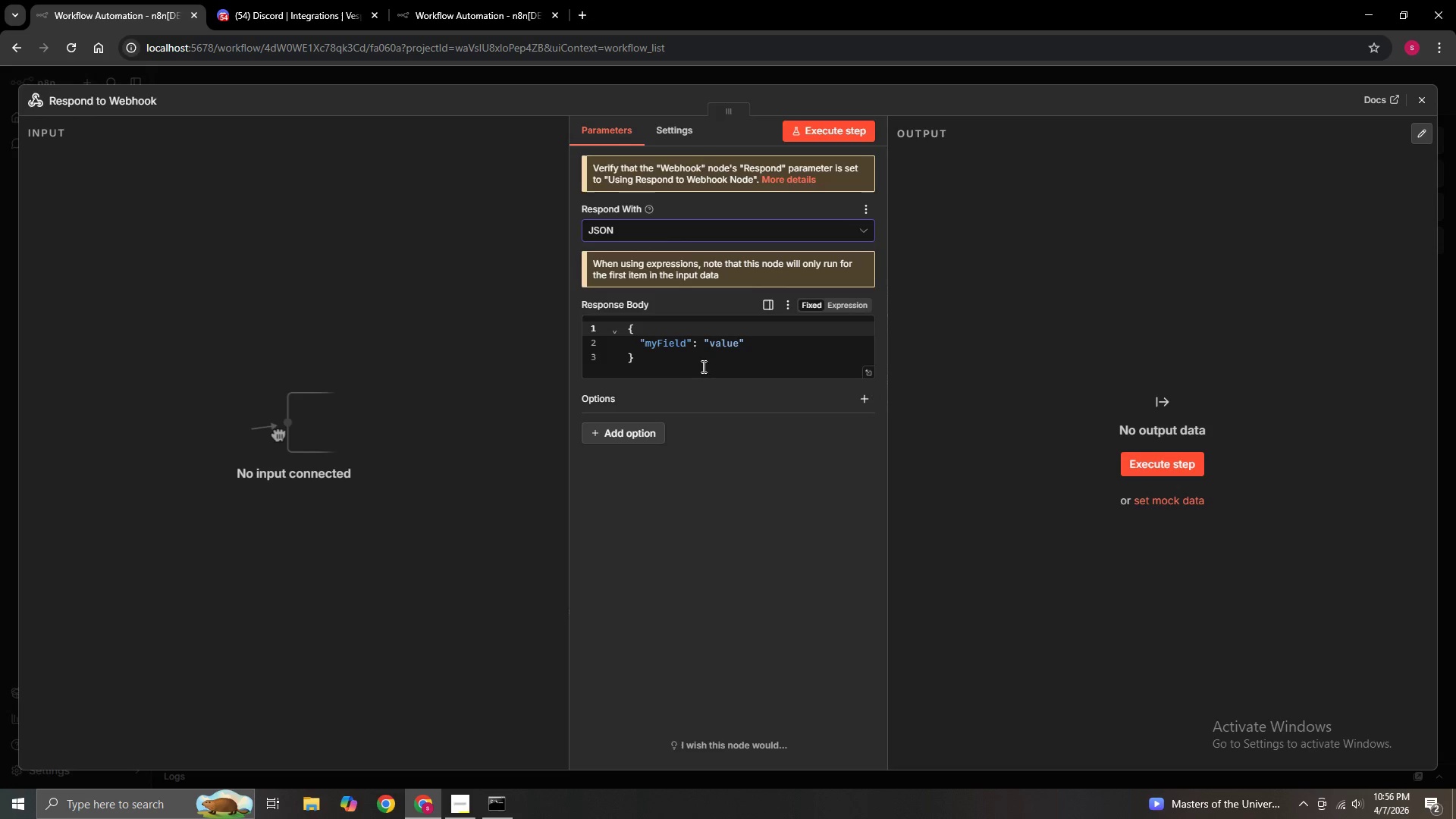 
left_click([694, 369])
 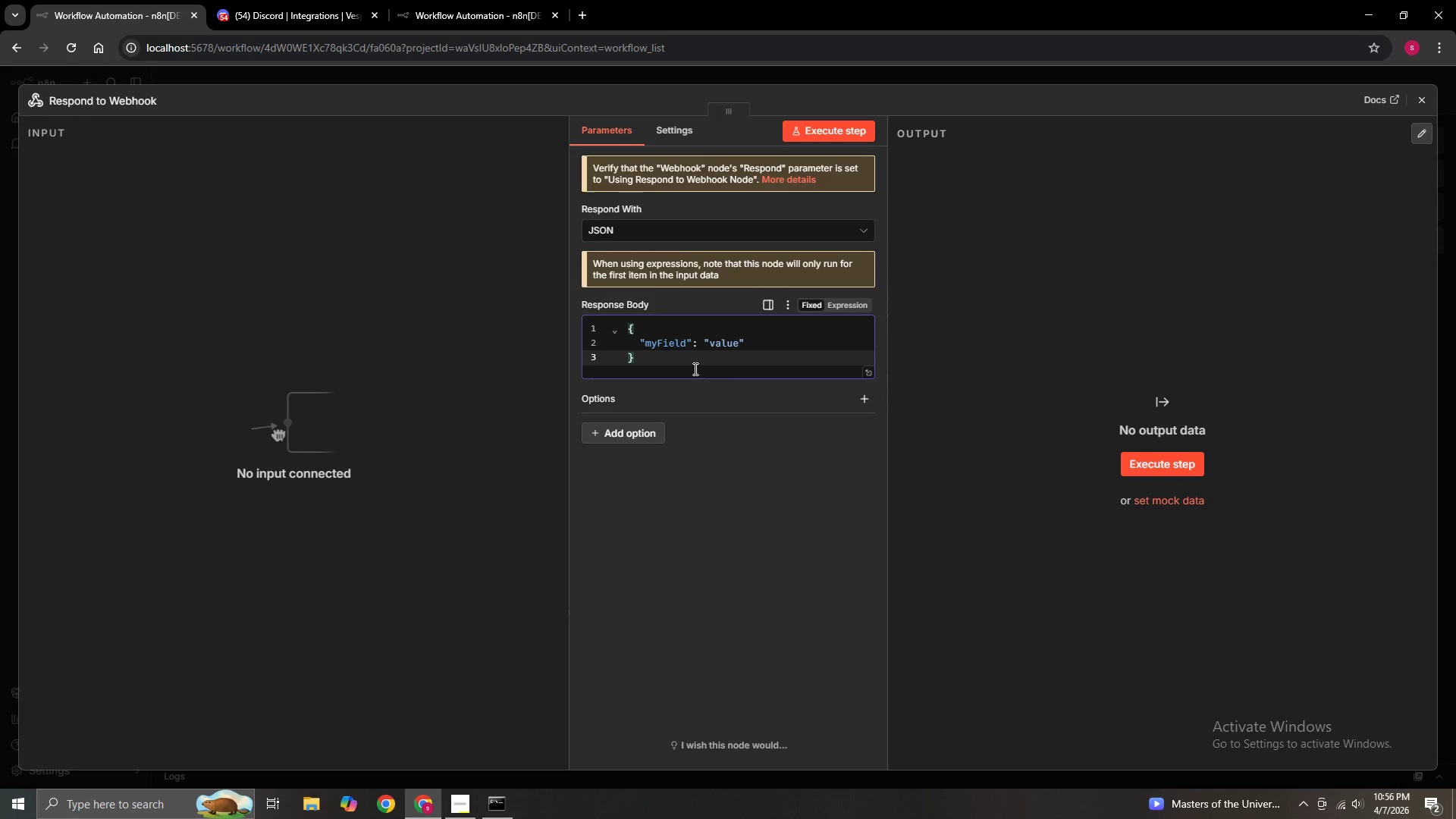 
key(Control+A)
 